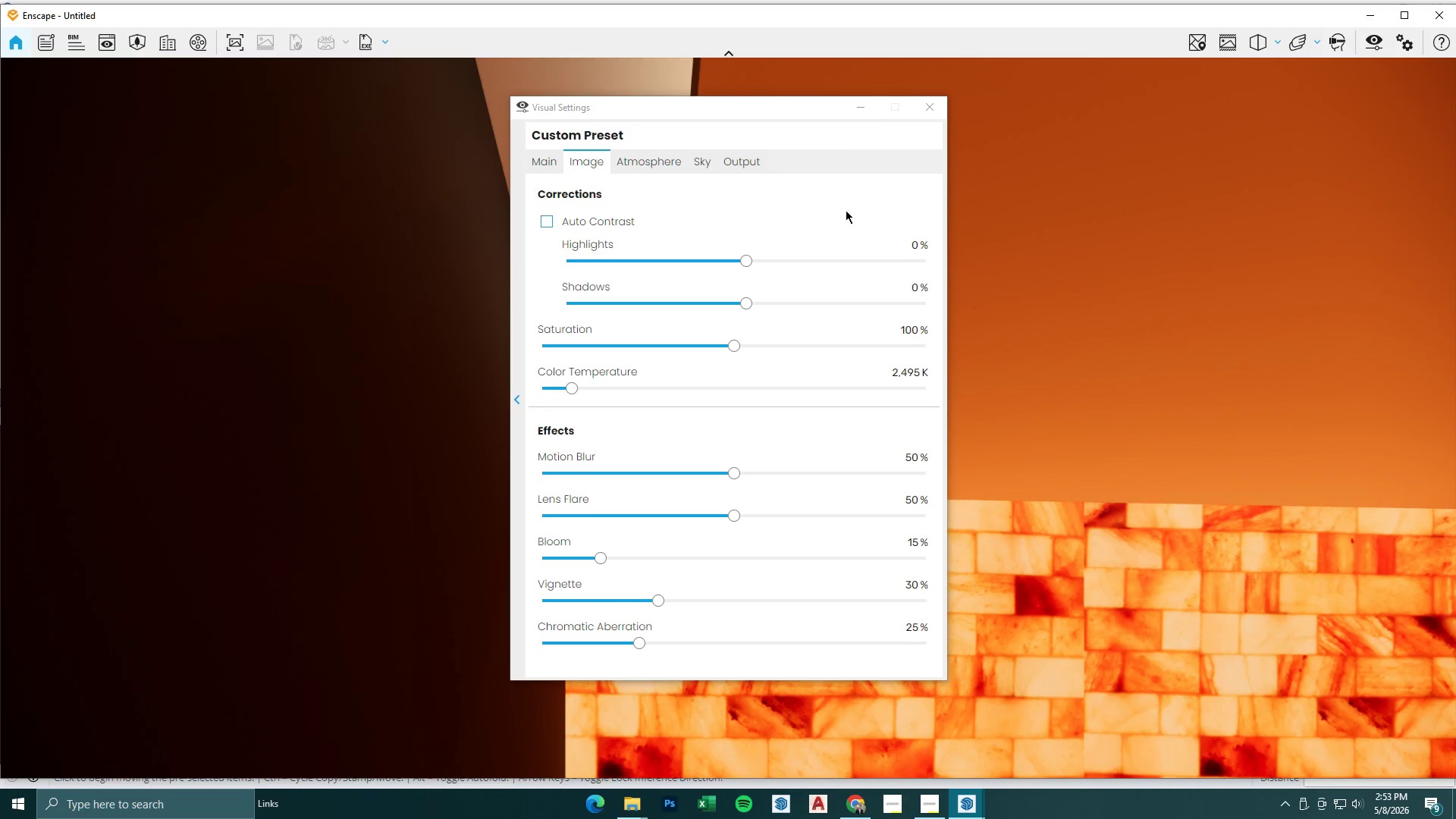 
left_click([861, 108])
 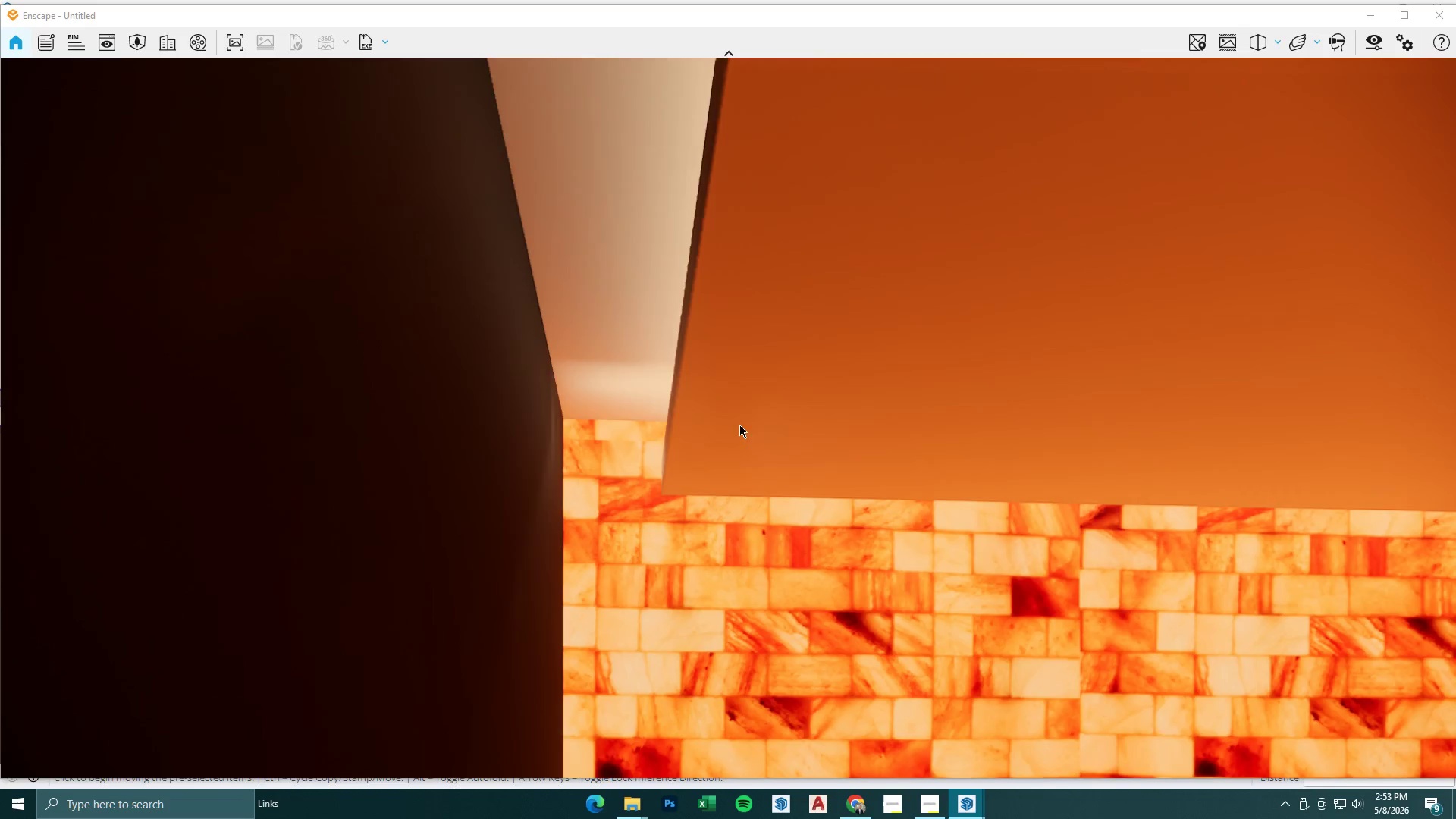 
hold_key(key=S, duration=1.44)
 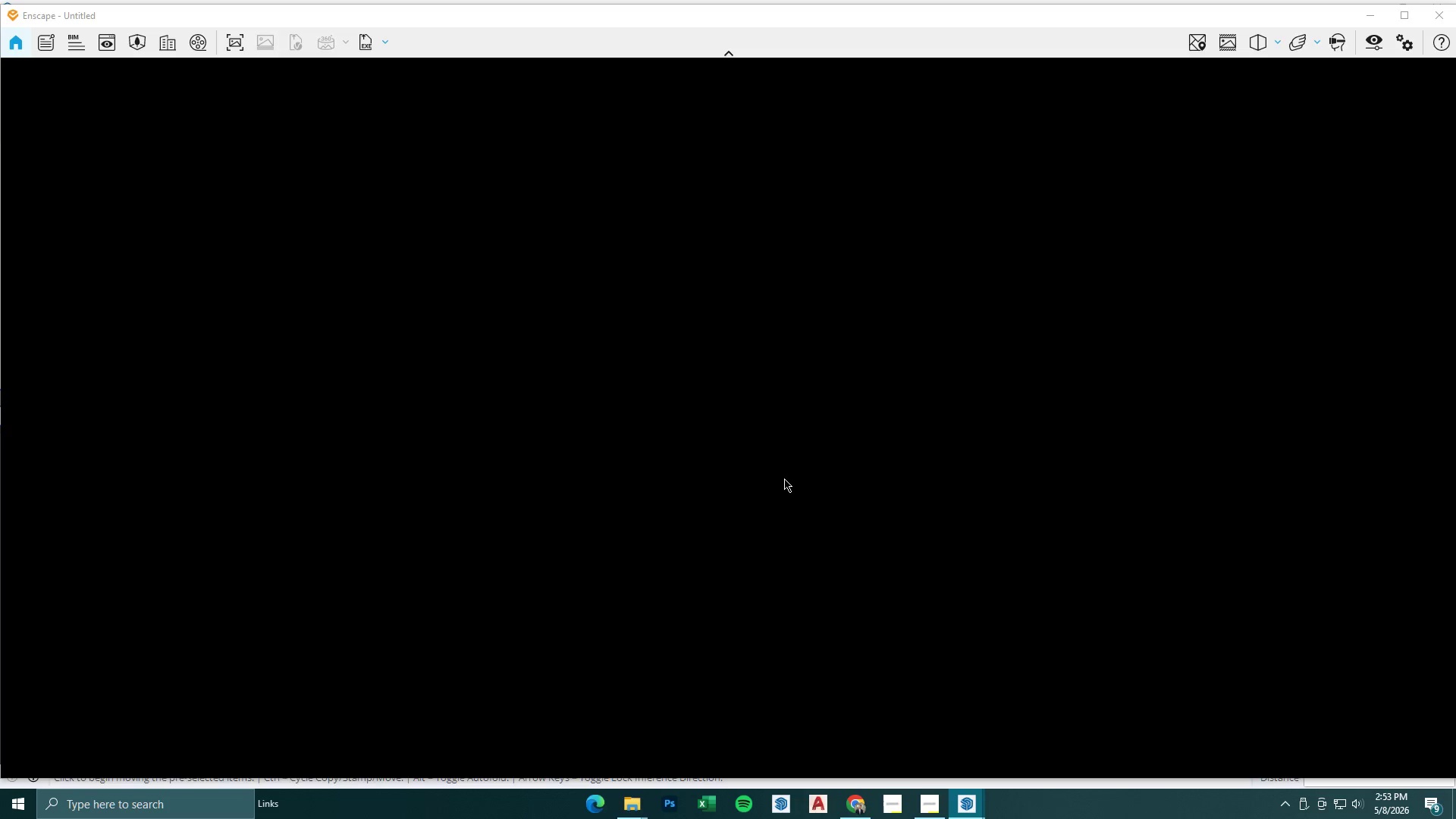 
type(ddsdsaw)
 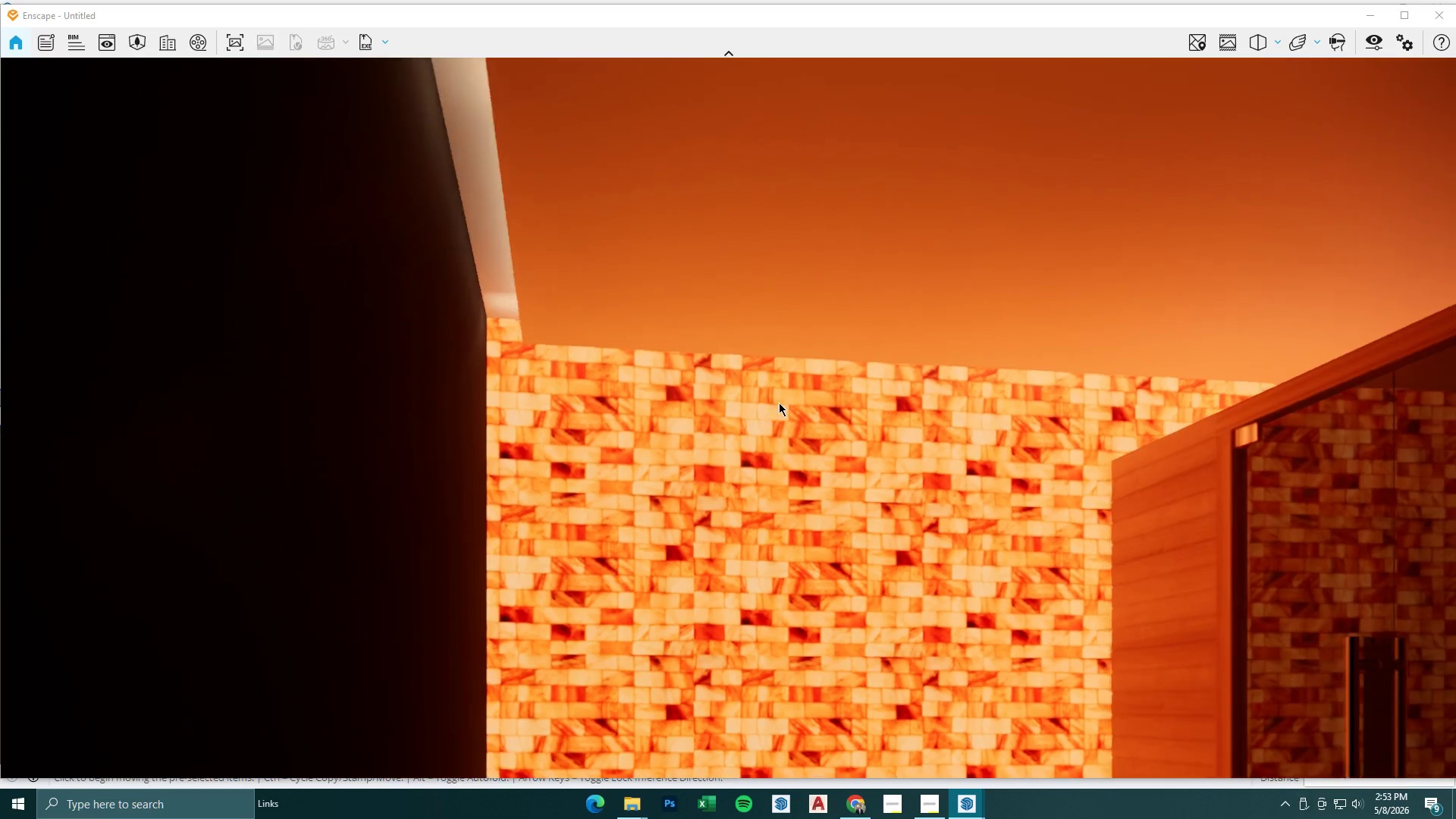 
type(qdssdsaw)
 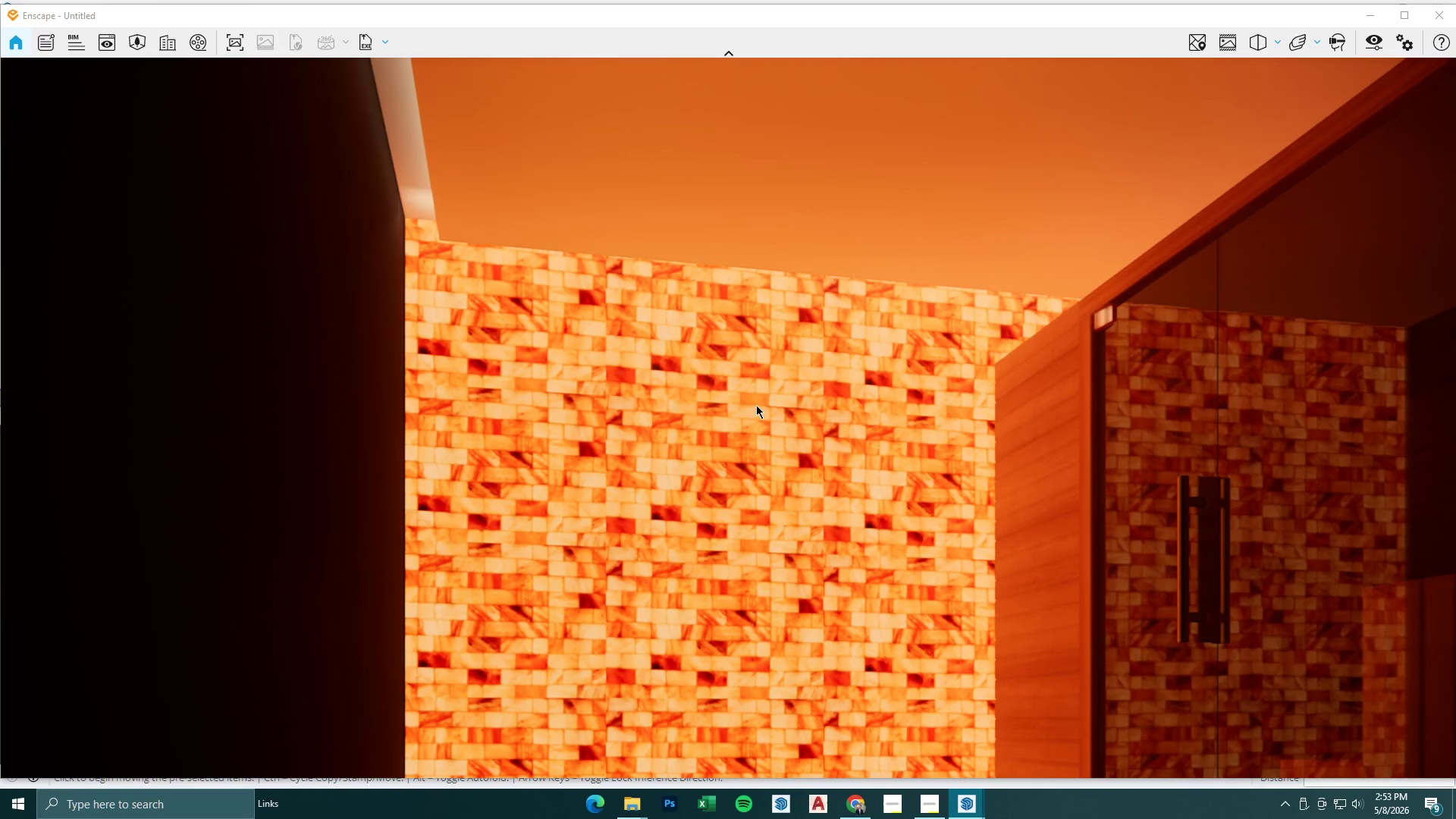 
wait(5.94)
 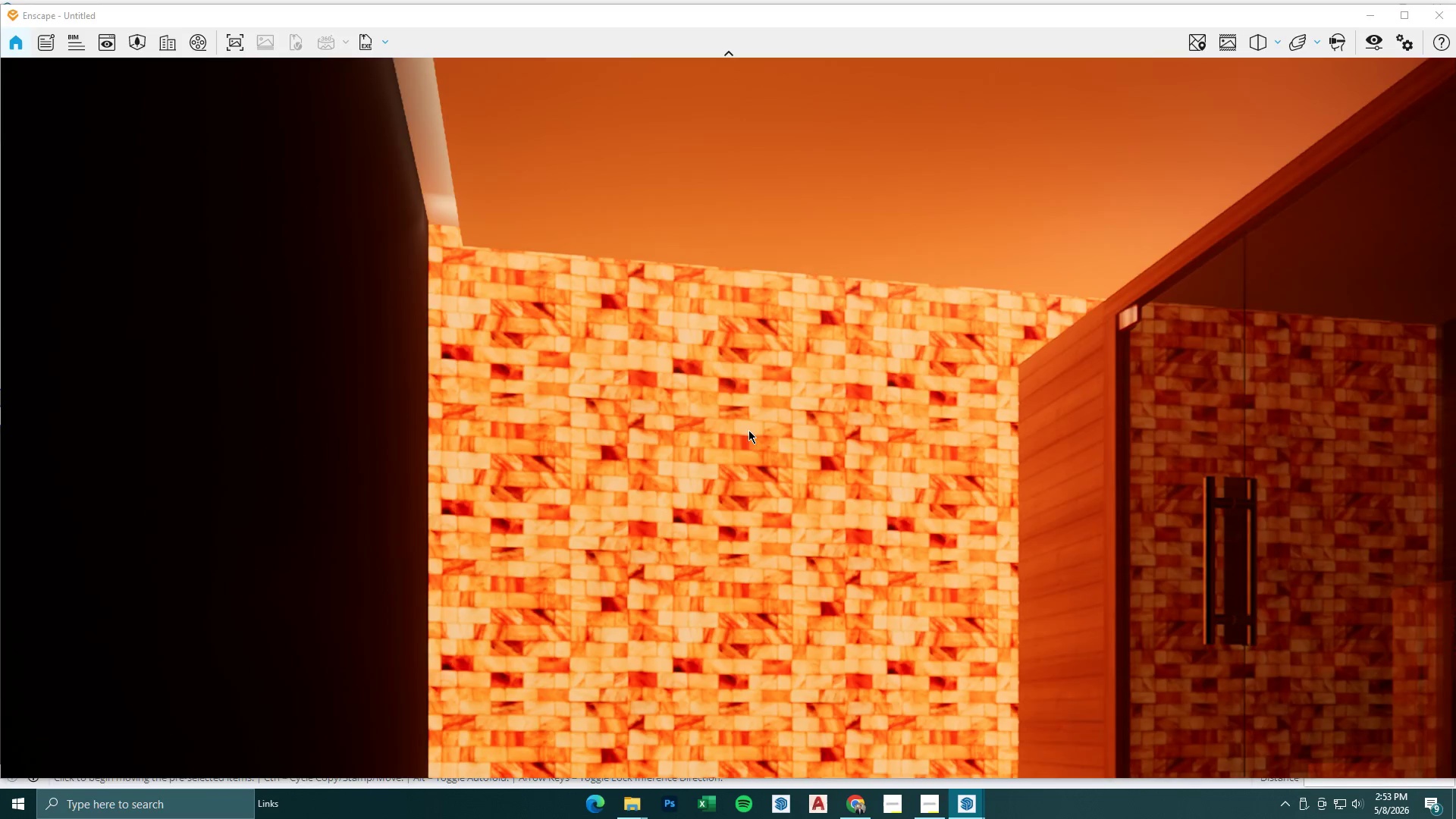 
key(Space)
 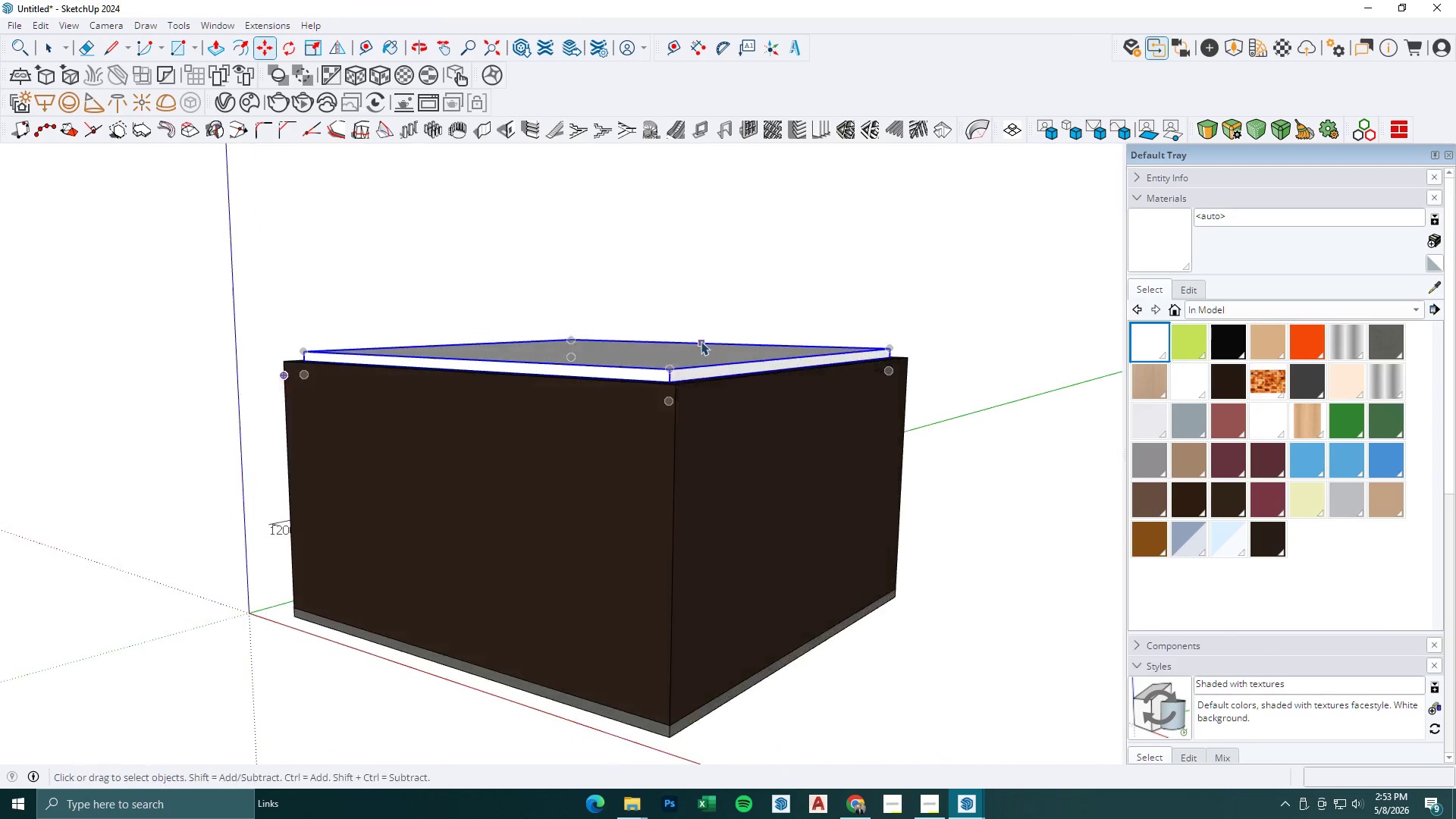 
key(Escape)
 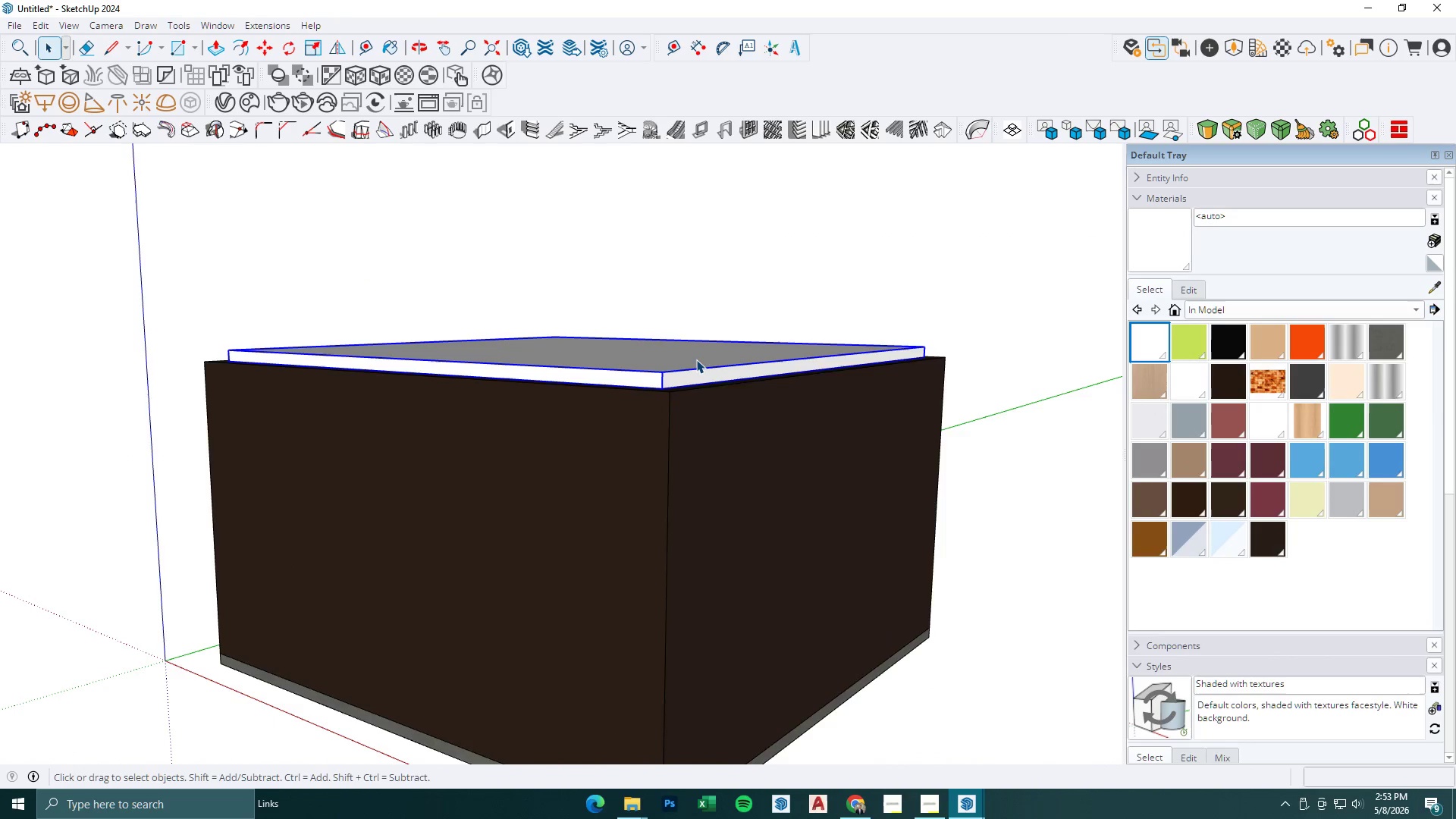 
double_click([696, 359])
 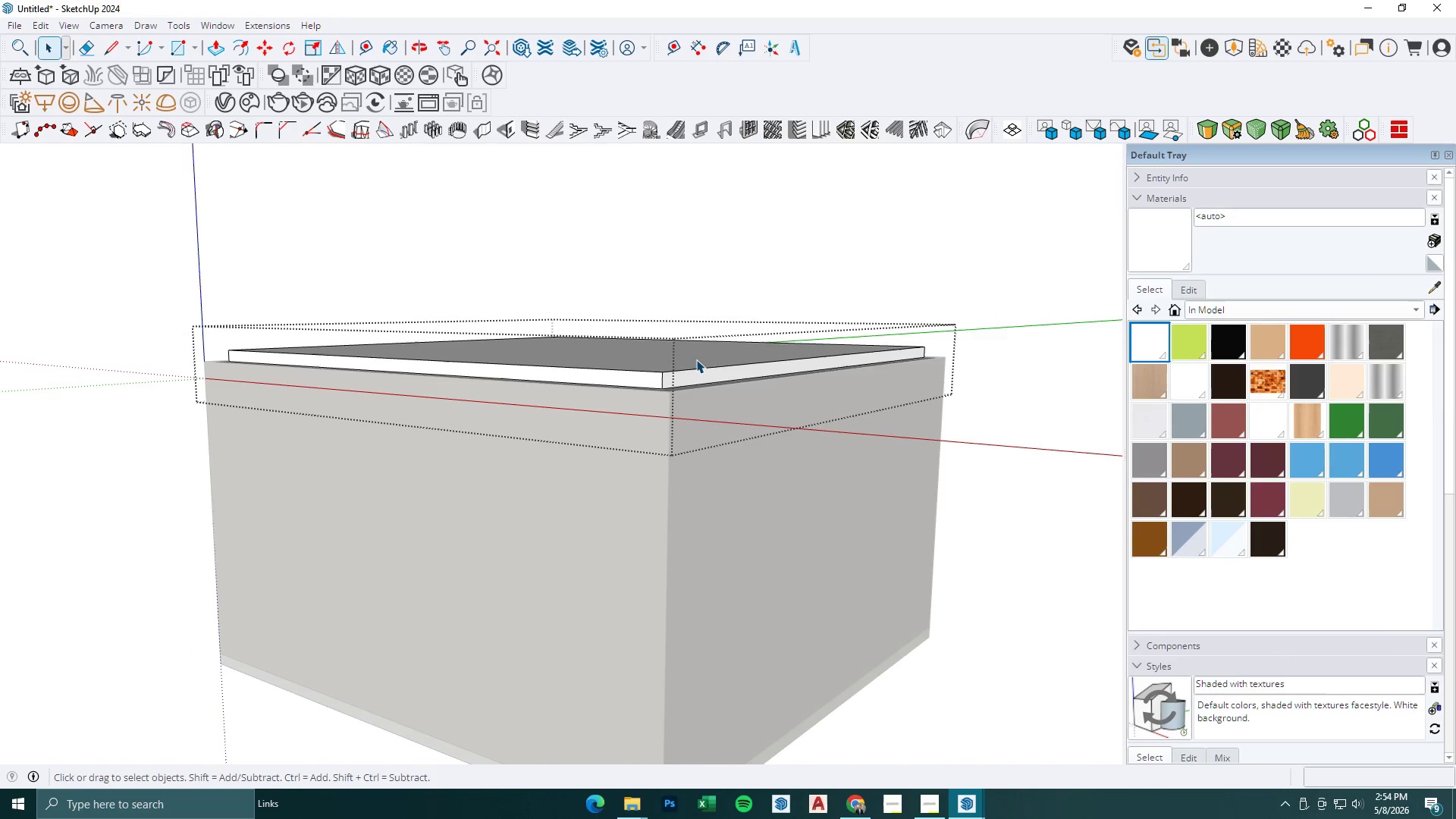 
triple_click([696, 359])
 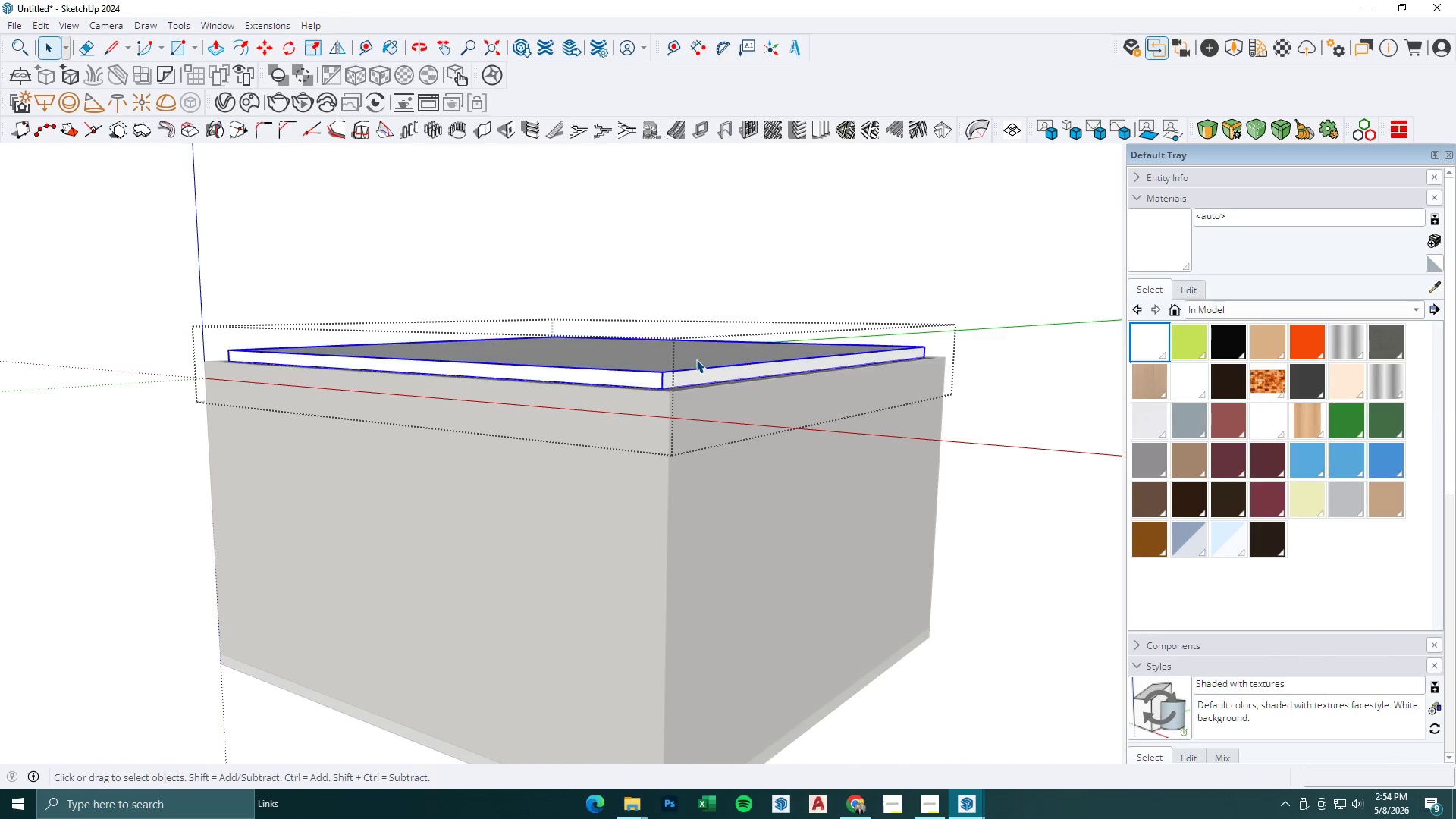 
scroll: coordinate [696, 359], scroll_direction: down, amount: 4.0
 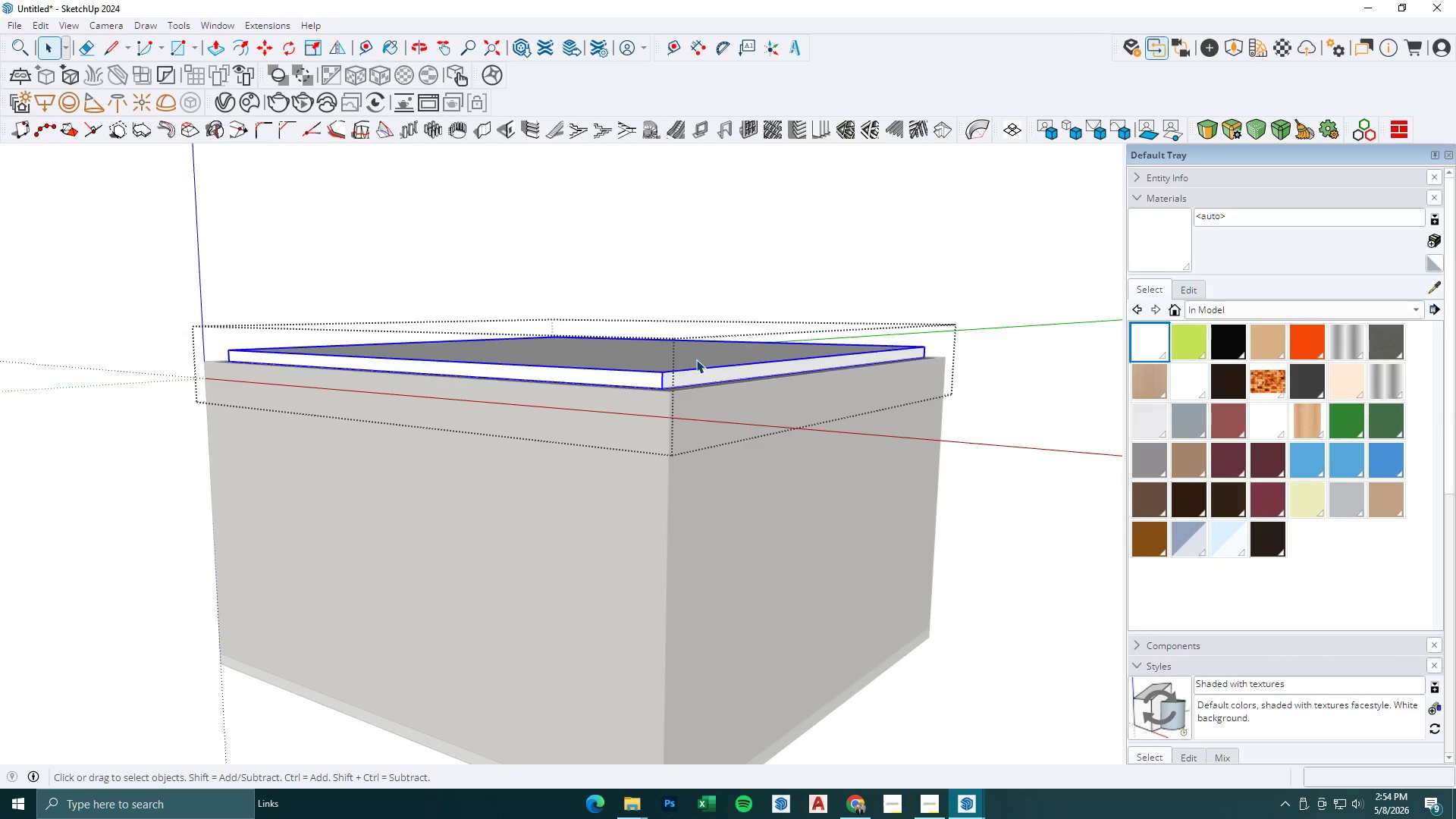 
triple_click([696, 359])
 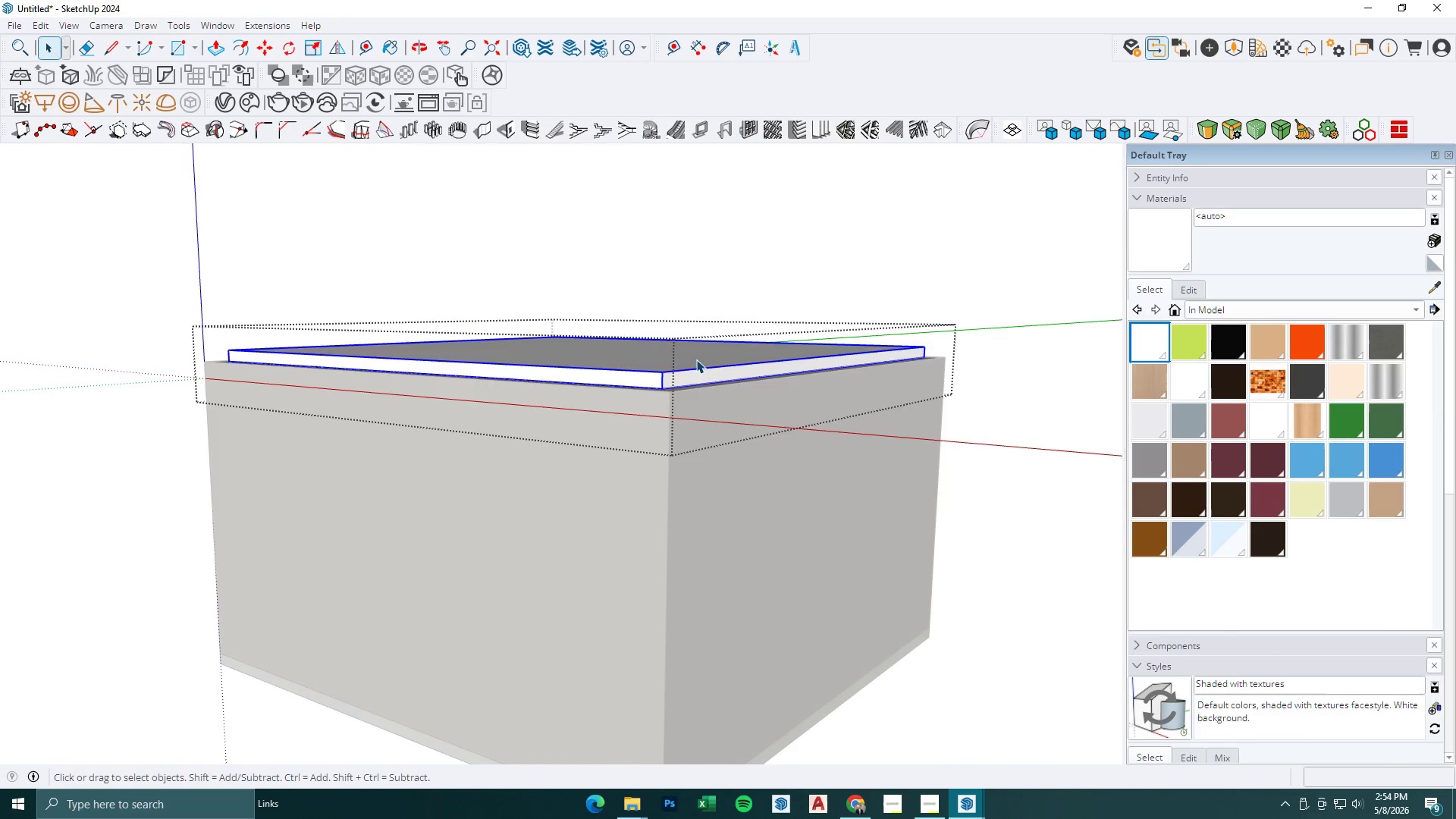 
triple_click([696, 359])
 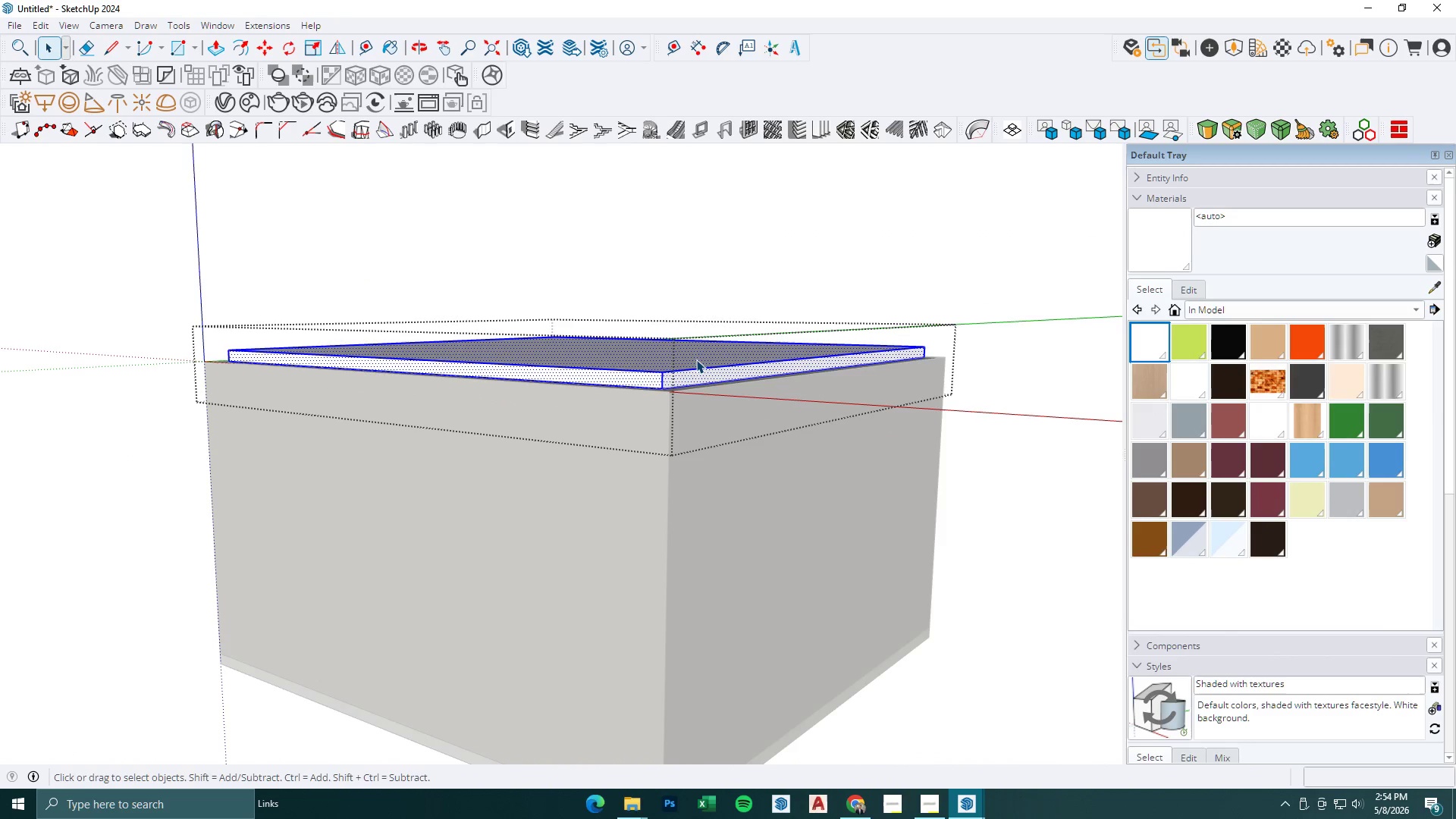 
triple_click([696, 359])
 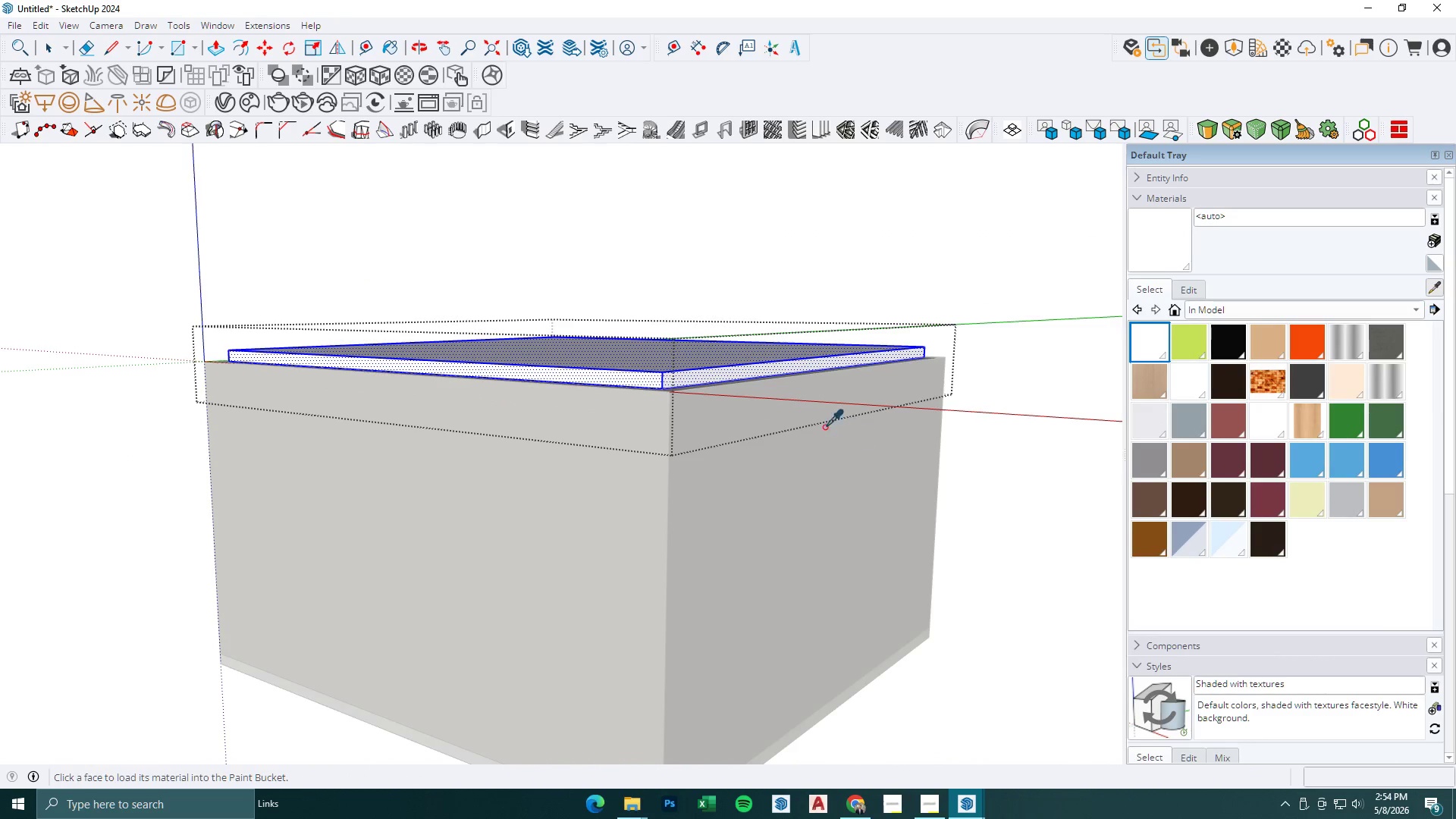 
double_click([747, 353])
 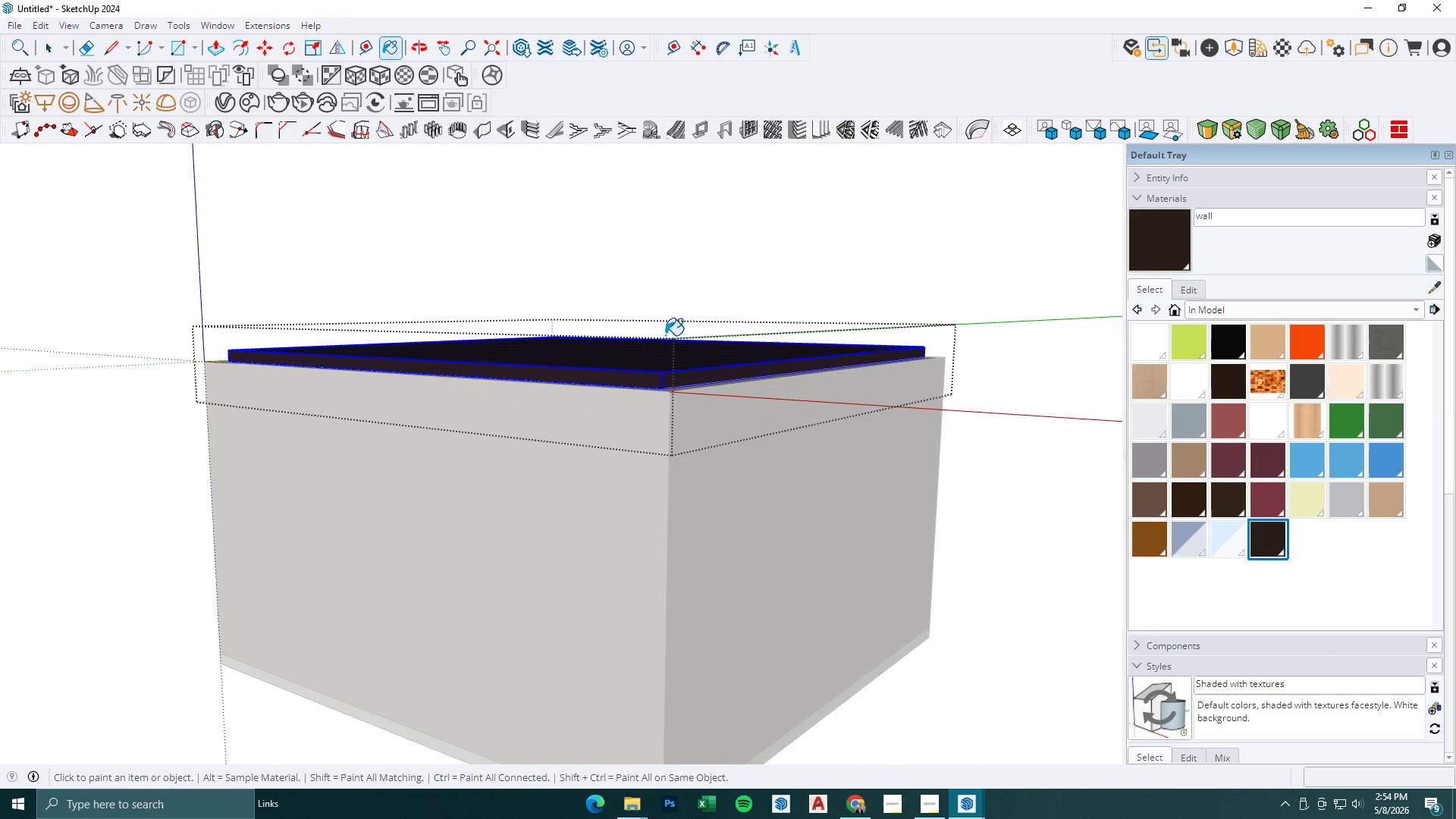 
key(Space)
 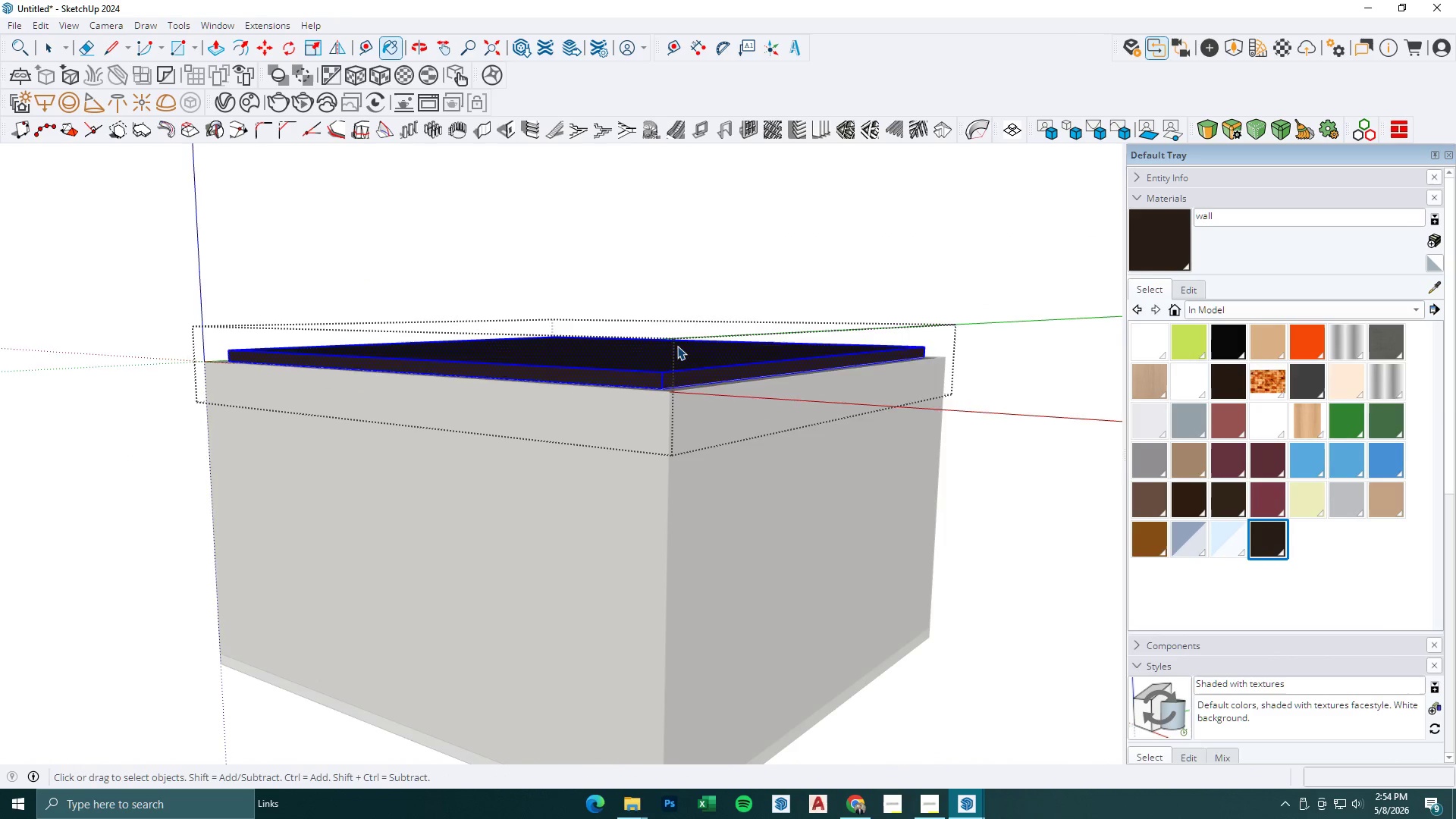 
key(Escape)
 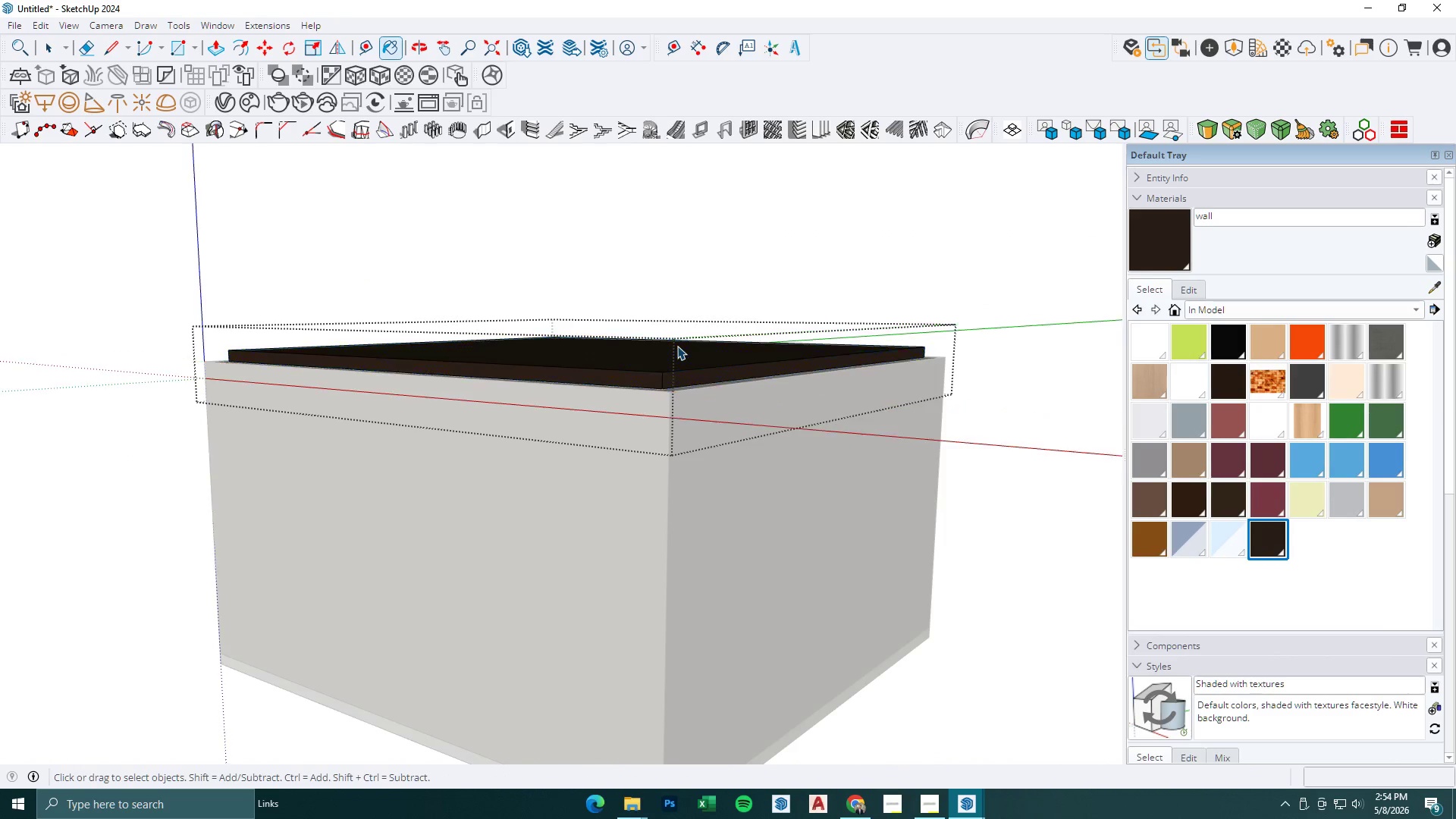 
key(Escape)
 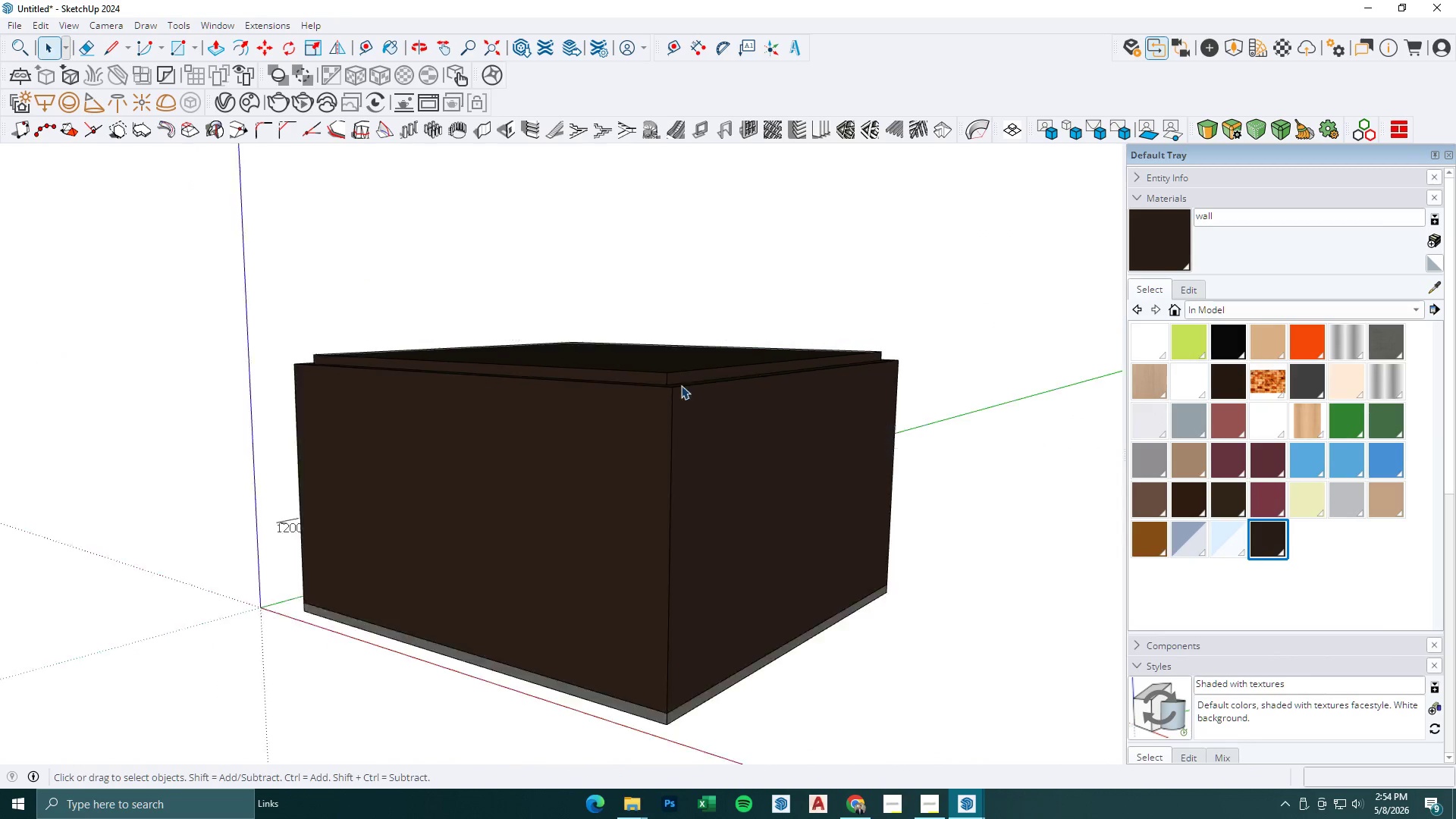 
key(Escape)
 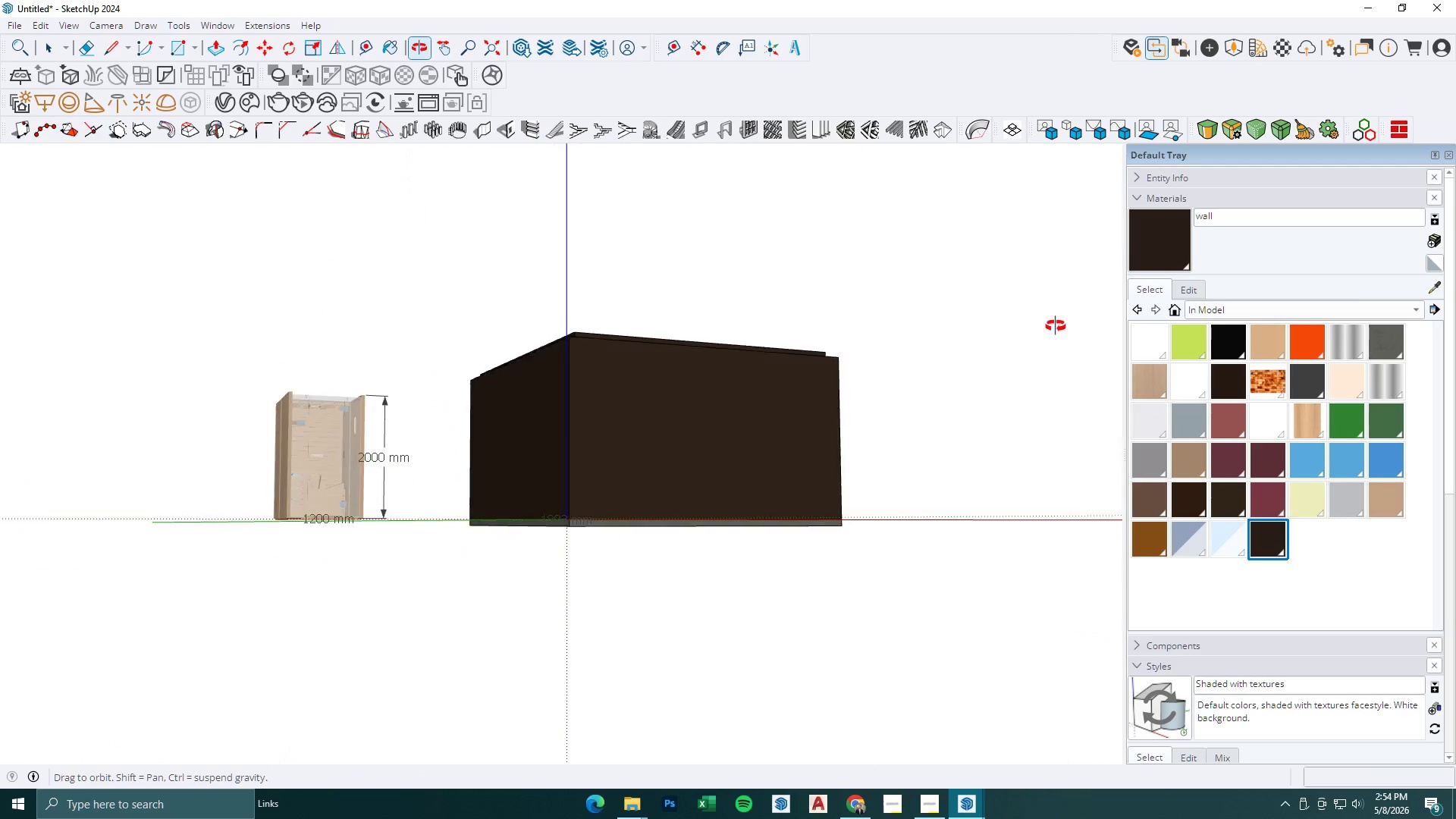 
scroll: coordinate [625, 396], scroll_direction: down, amount: 8.0
 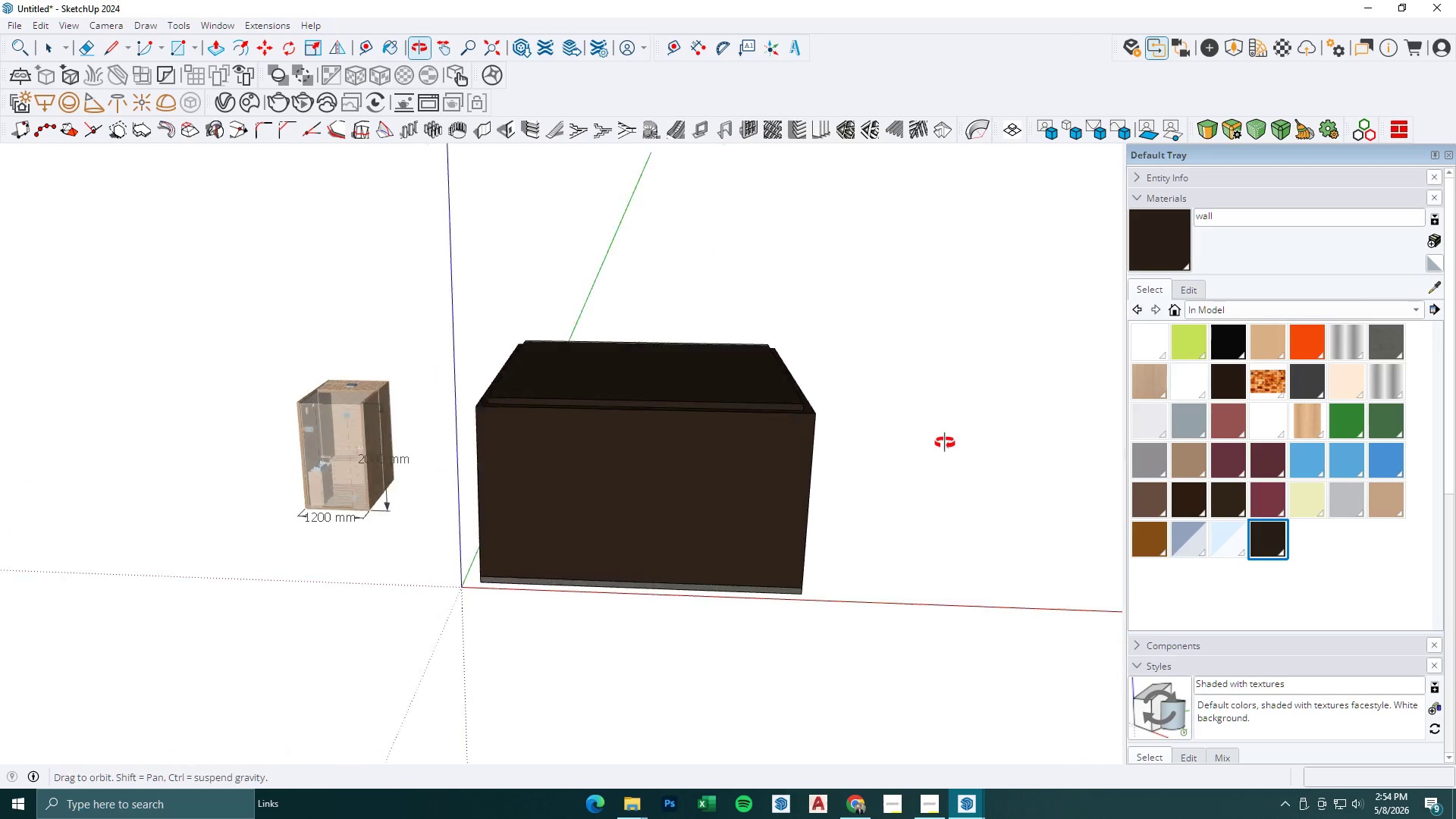 
key(Escape)
 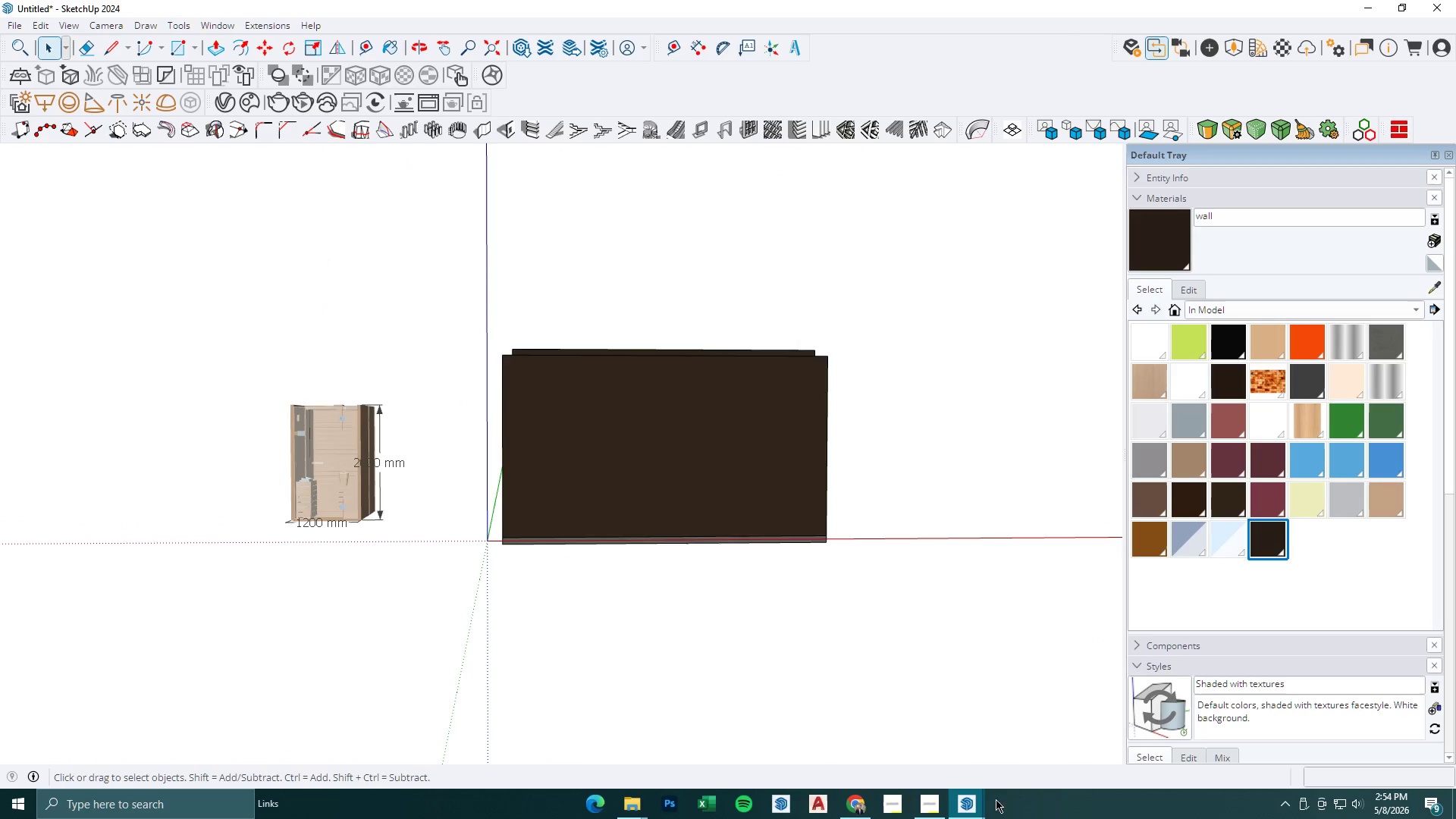 
key(Escape)
 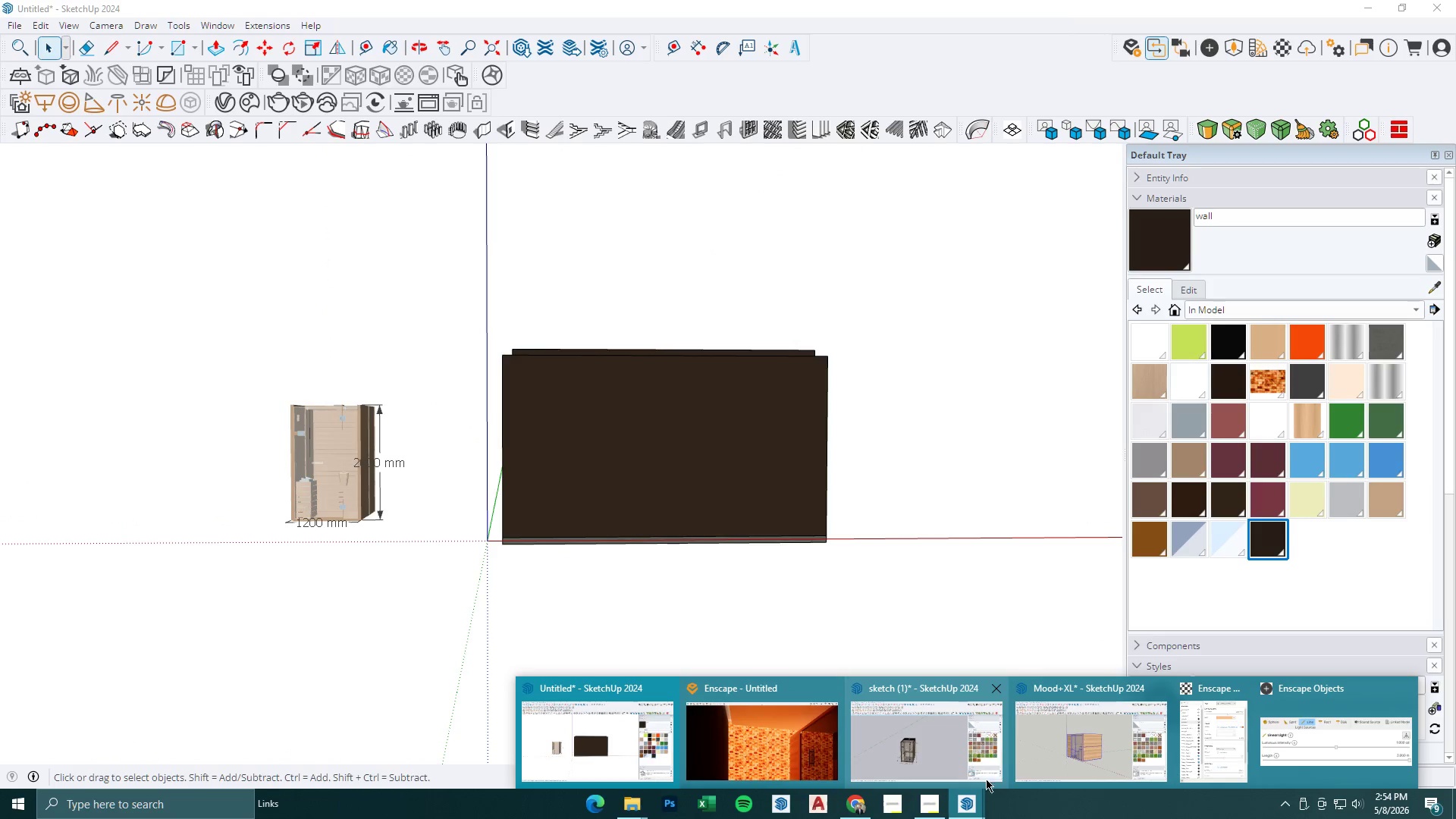 
left_click([777, 755])
 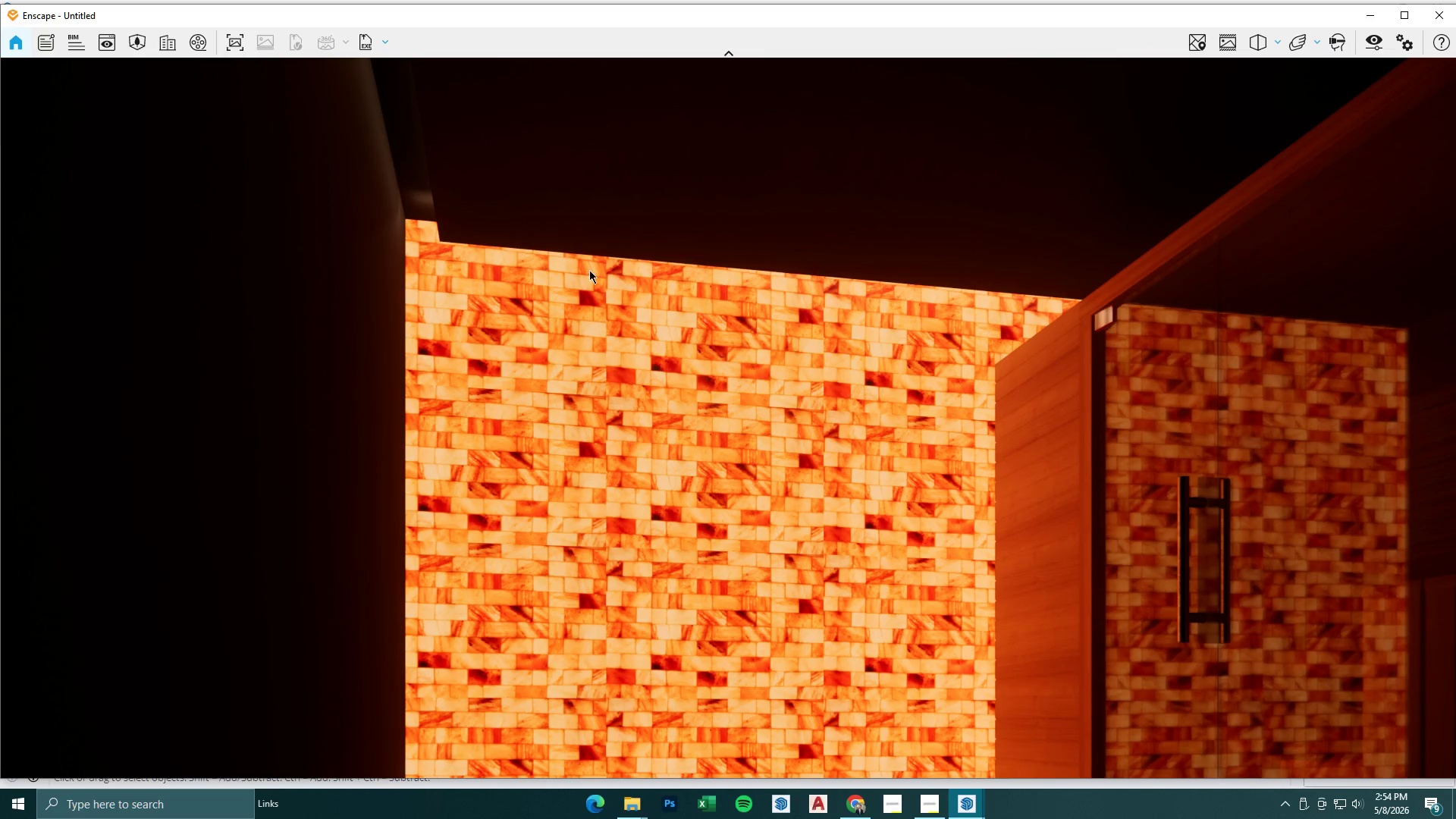 
left_click([1375, 16])
 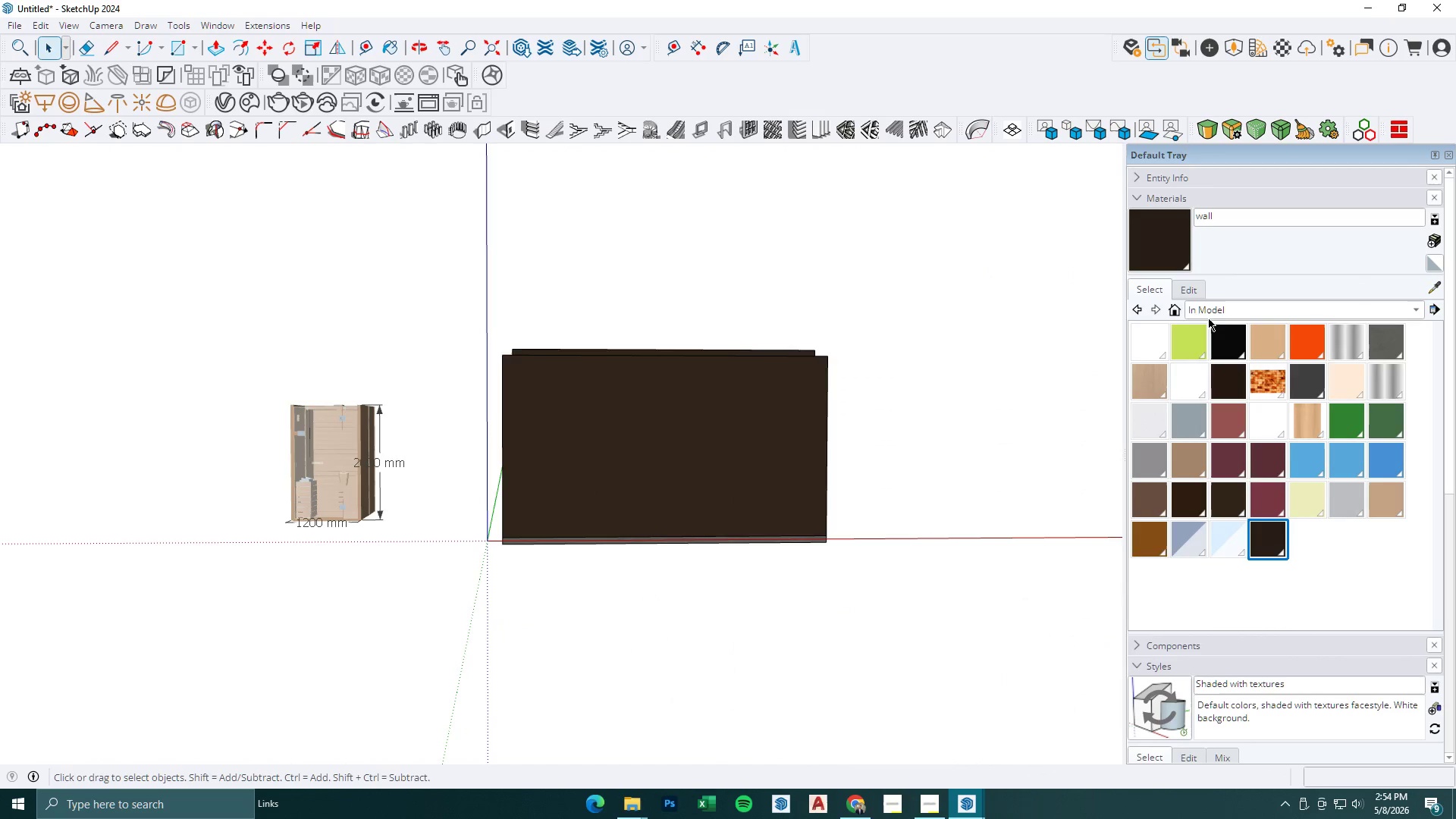 
left_click([1190, 296])
 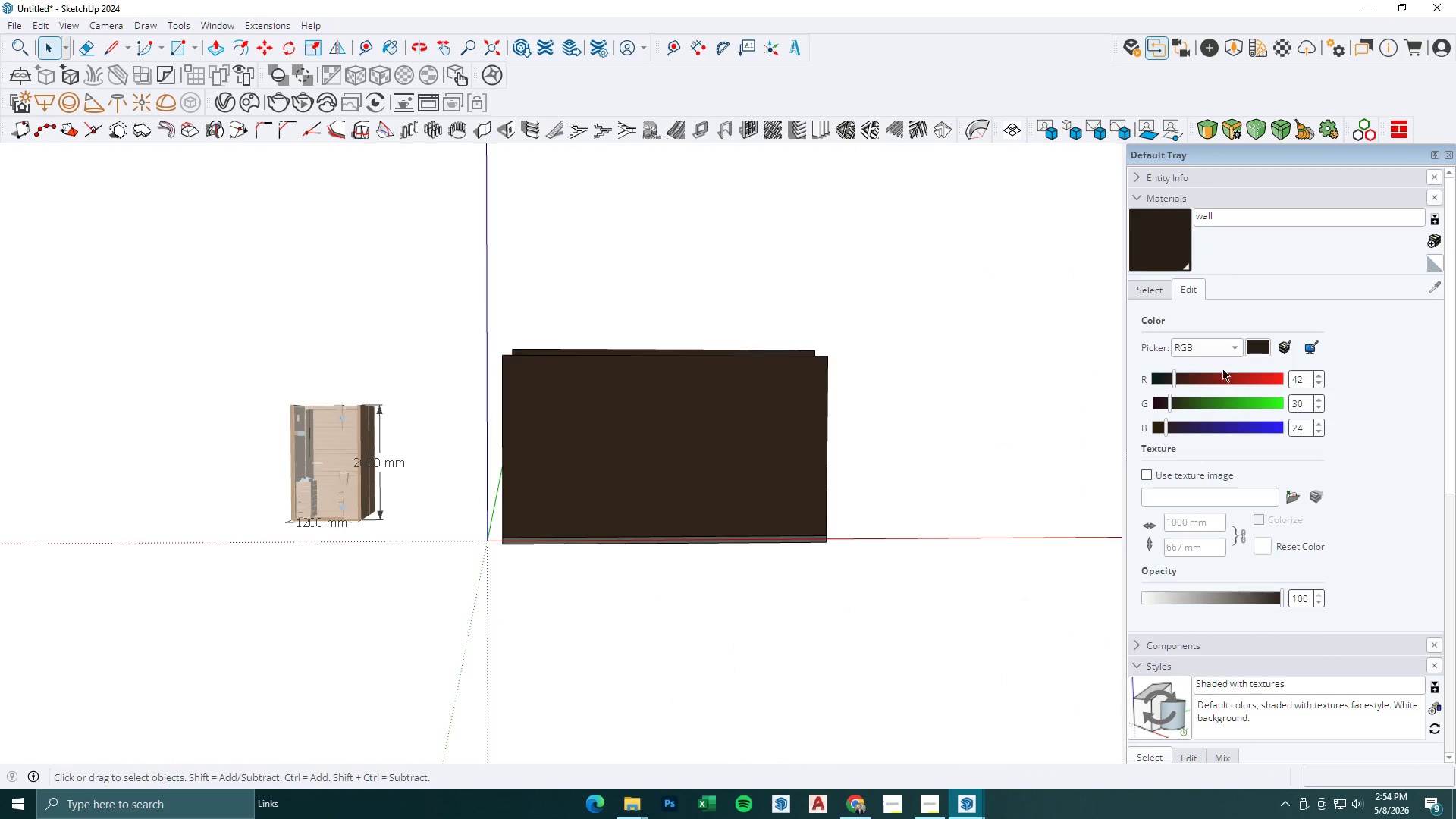 
left_click([1238, 347])
 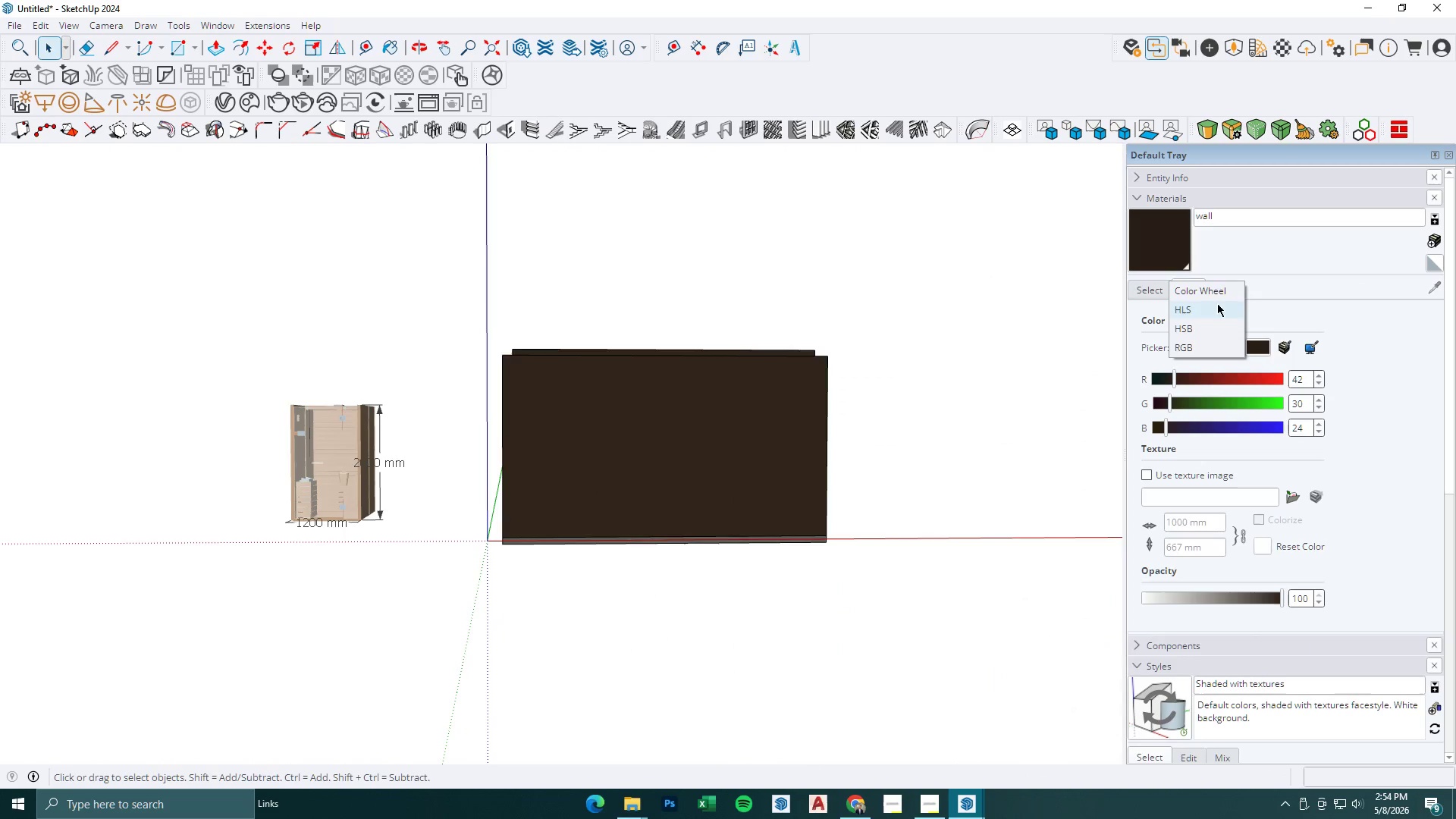 
left_click([1217, 287])
 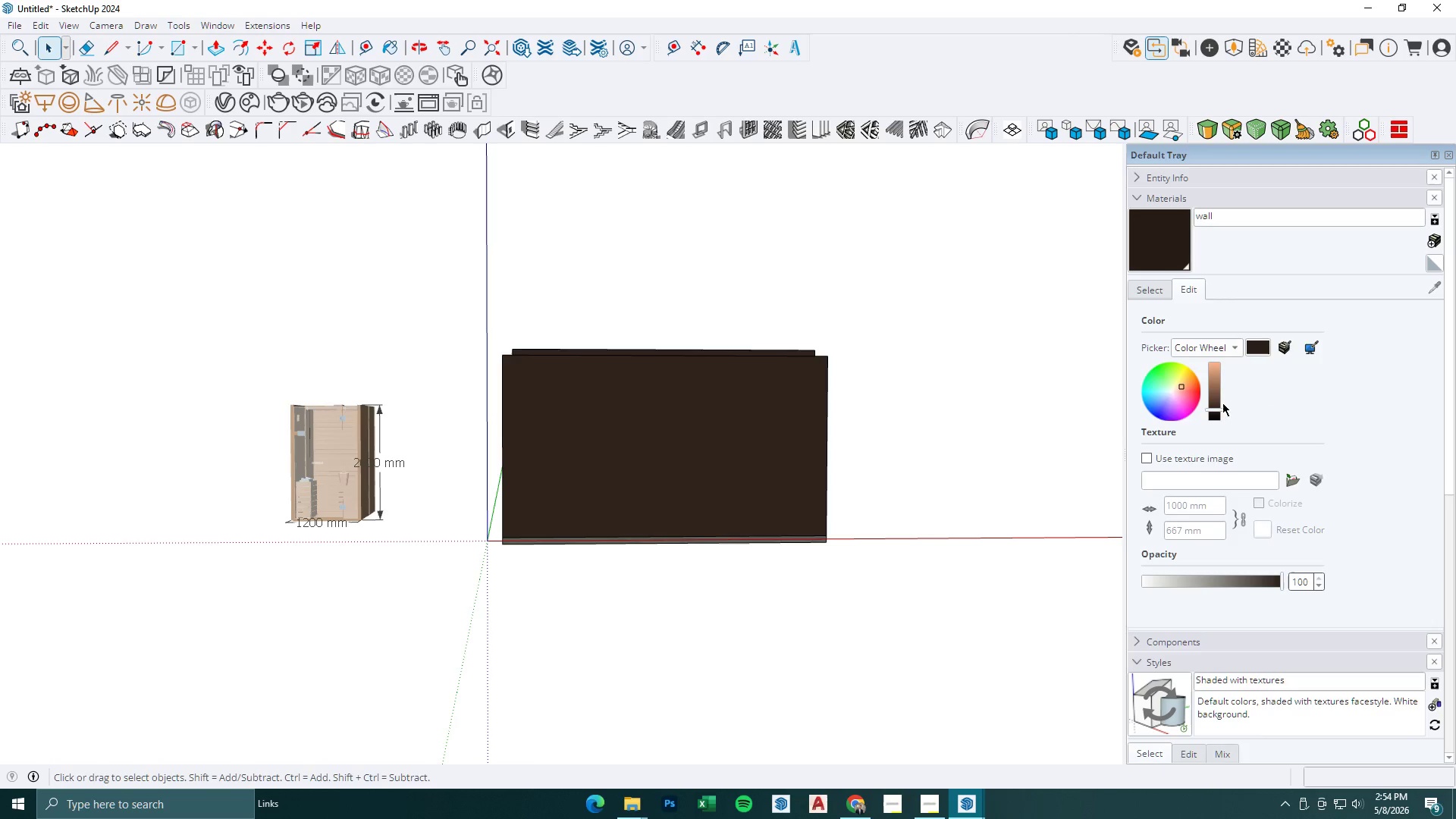 
left_click([1218, 405])
 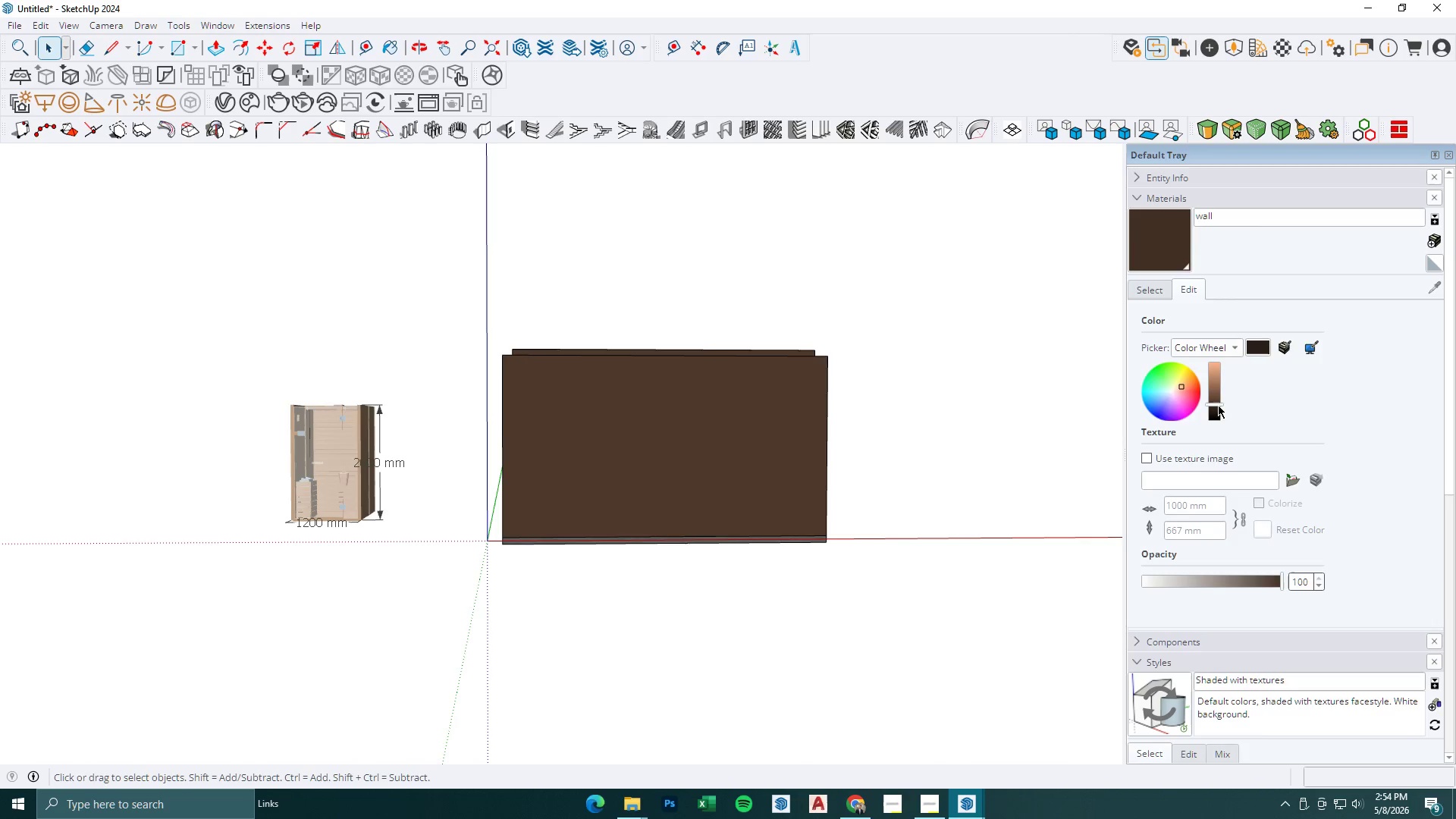 
key(Control+Z)
 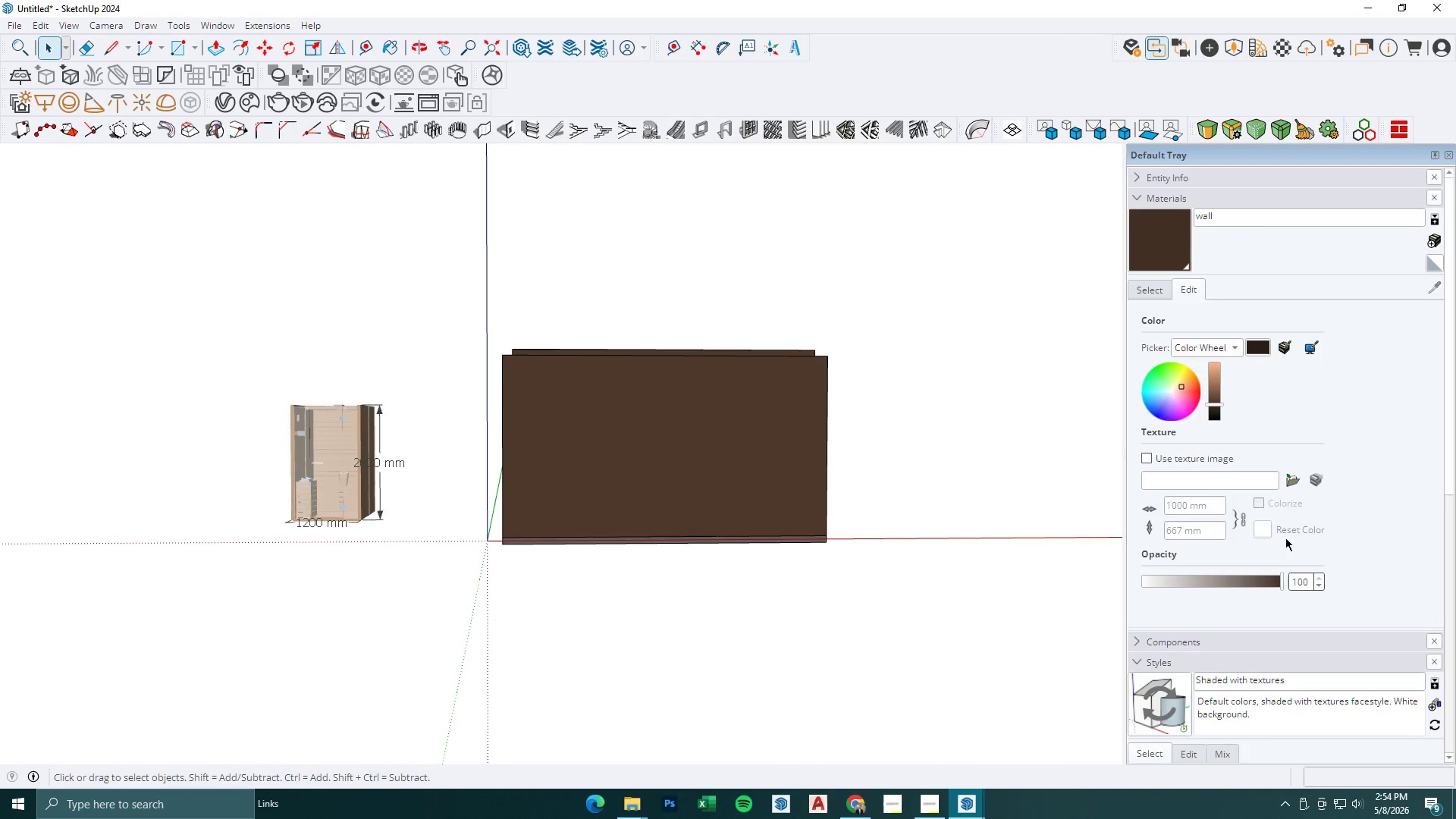 
double_click([1263, 523])
 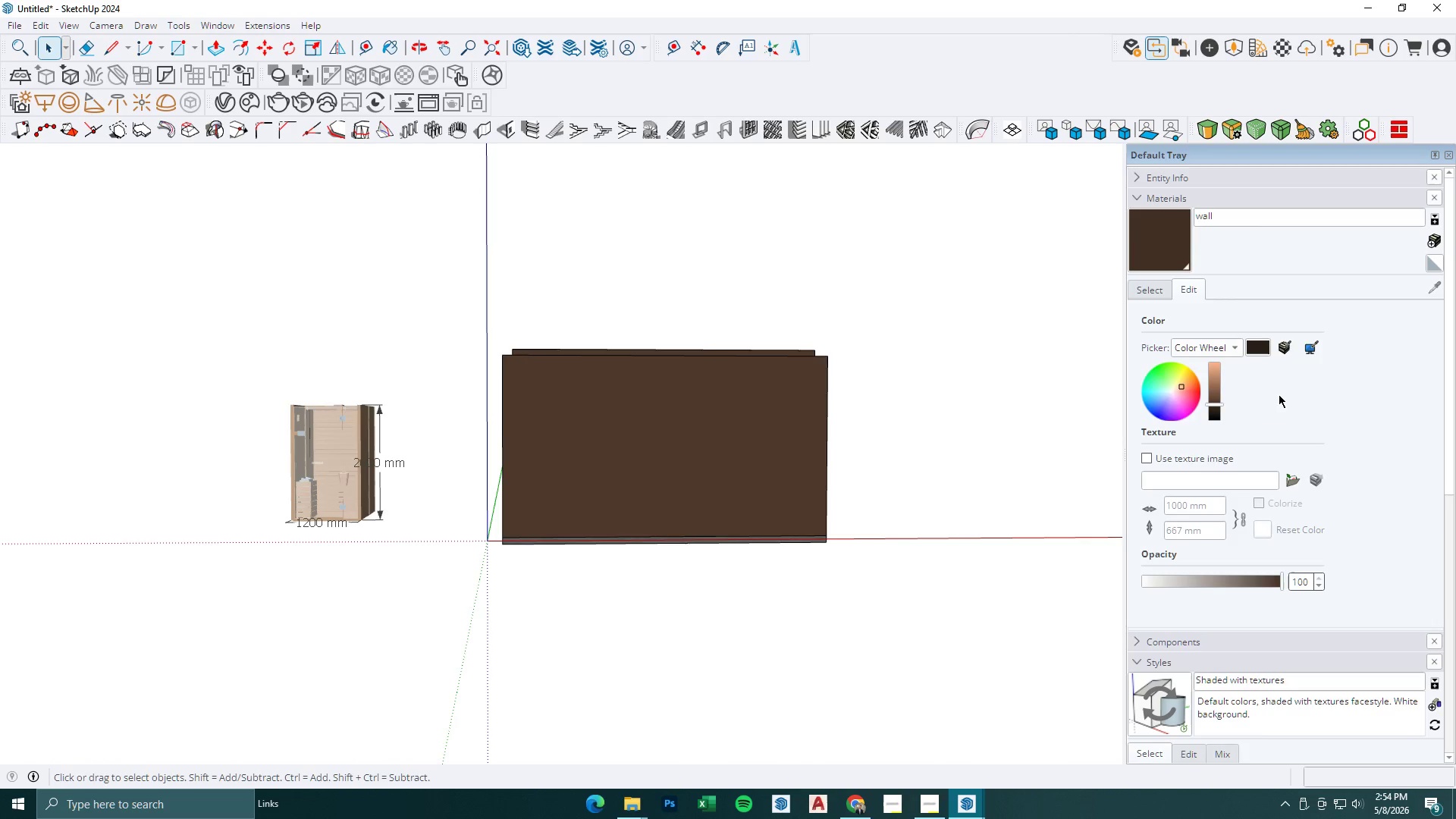 
triple_click([1279, 393])
 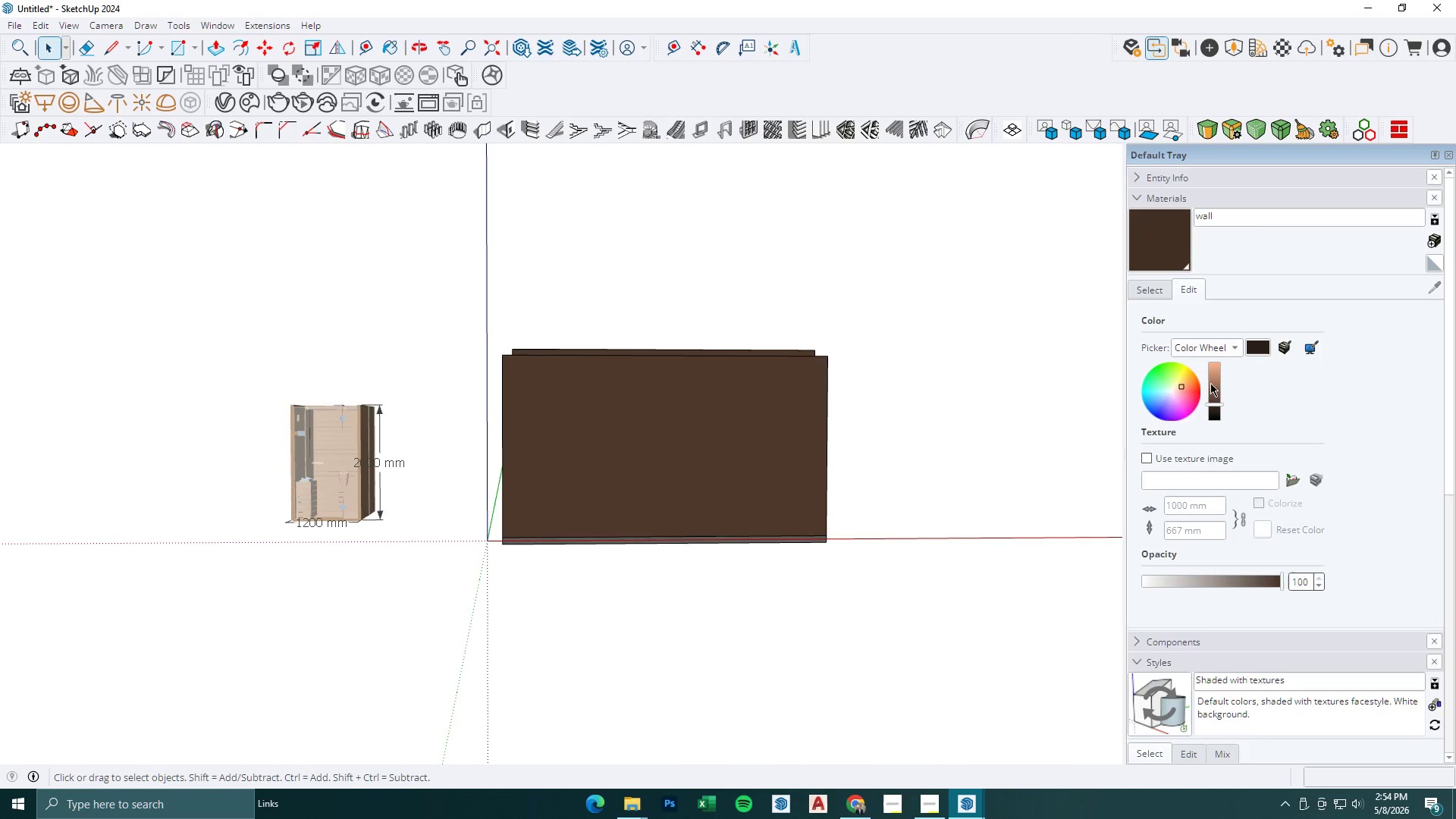 
scroll: coordinate [1211, 383], scroll_direction: up, amount: 2.0
 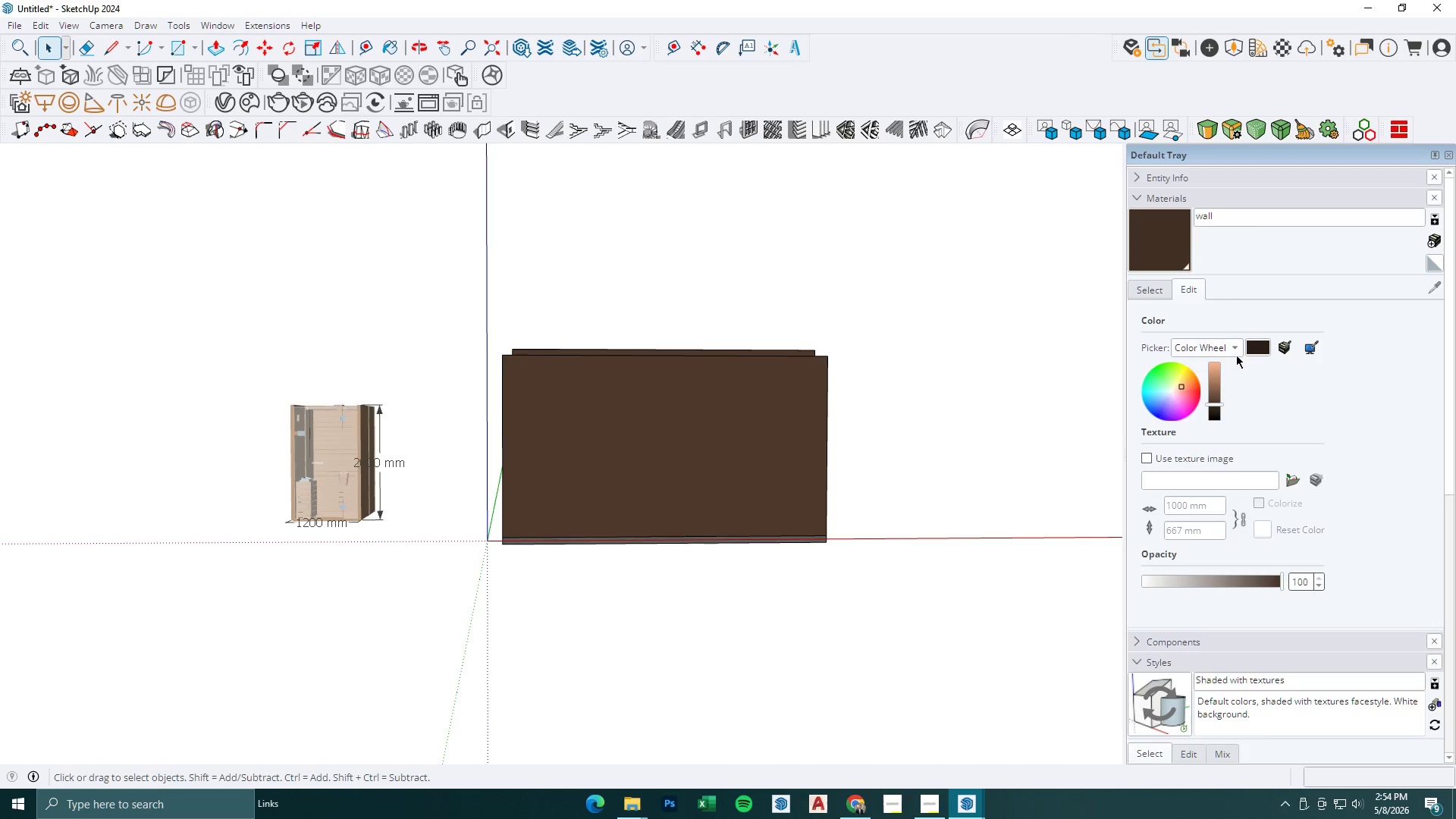 
left_click([1236, 346])
 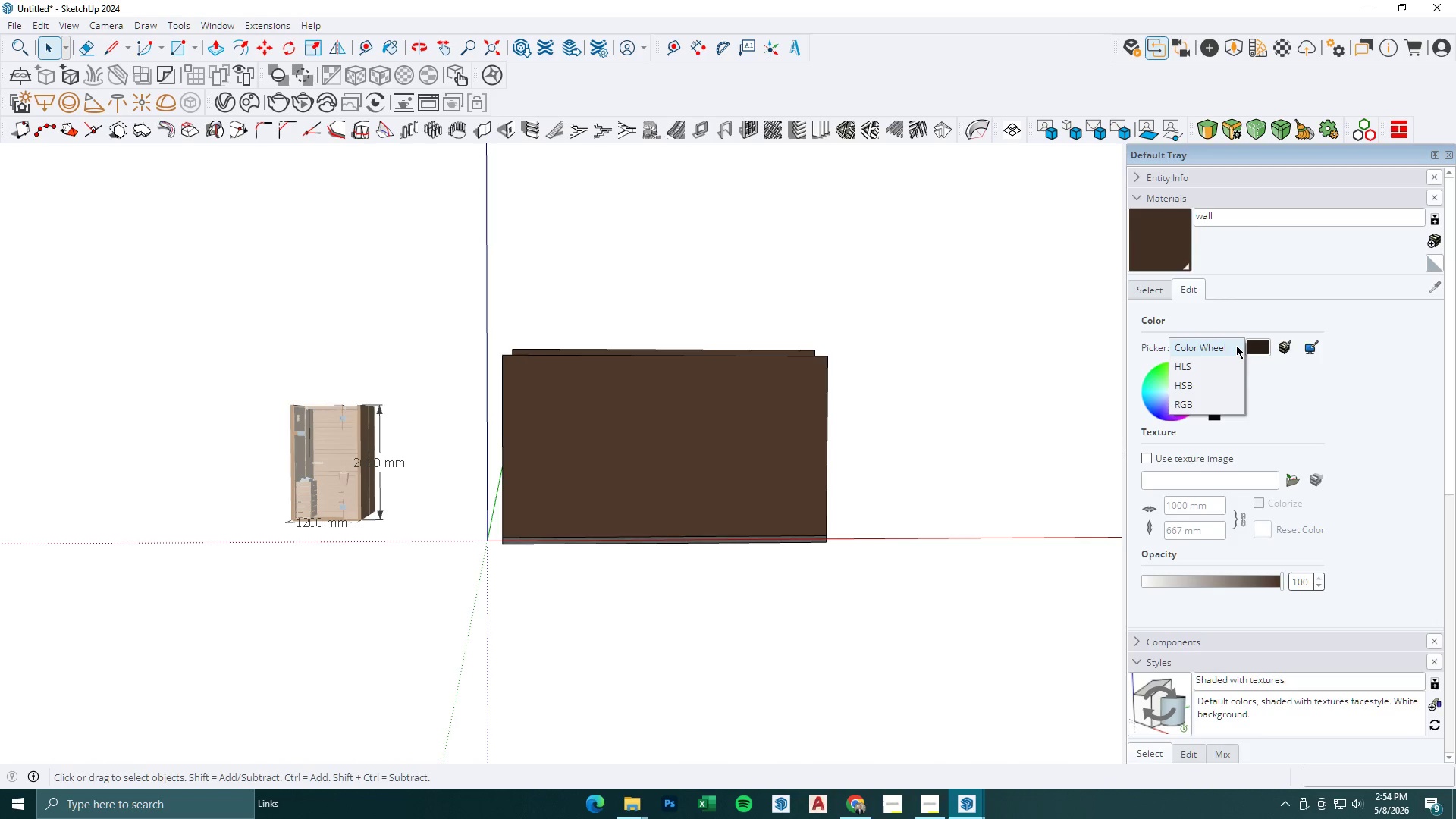 
left_click([1299, 405])
 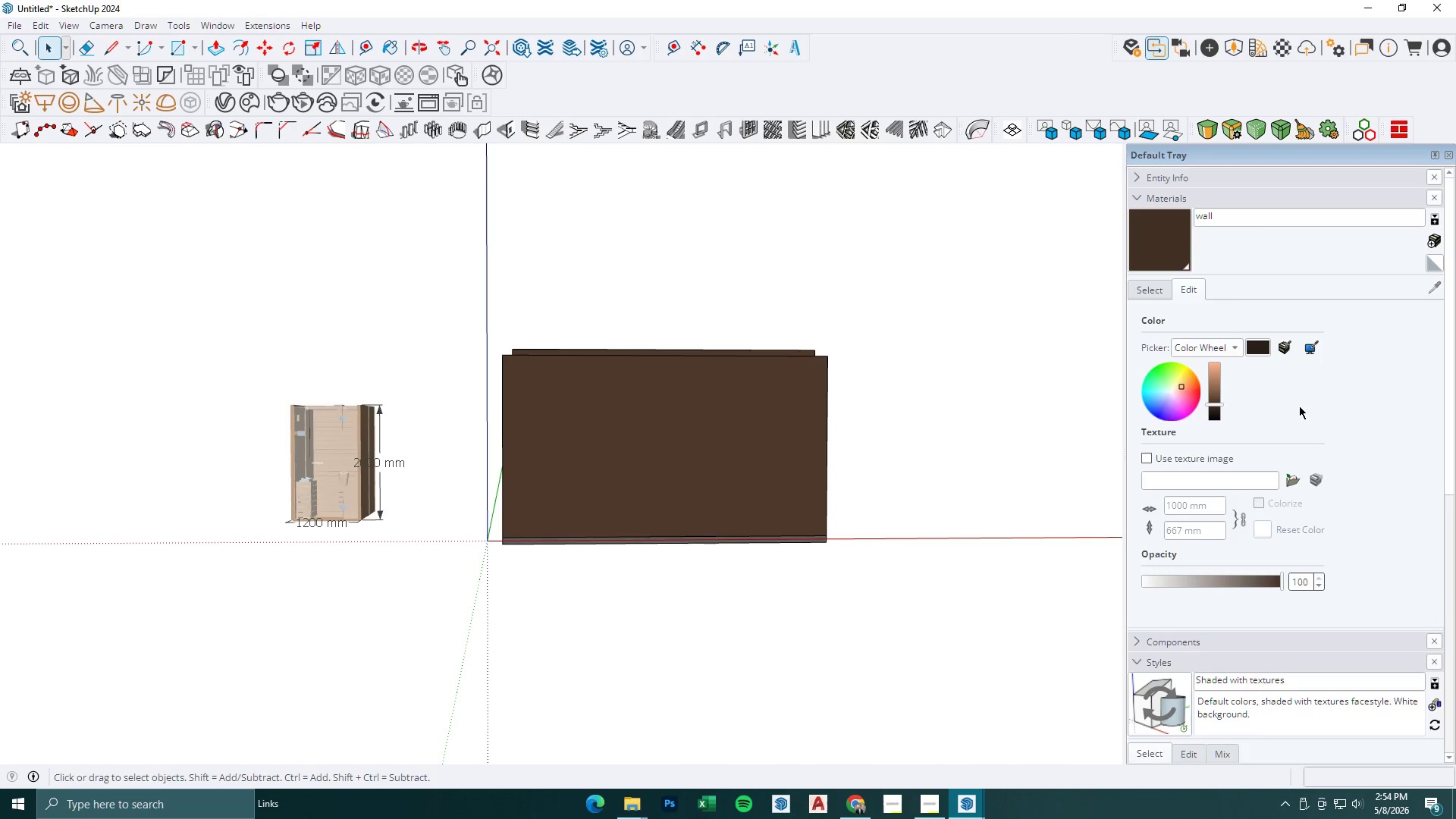 
key(Escape)
 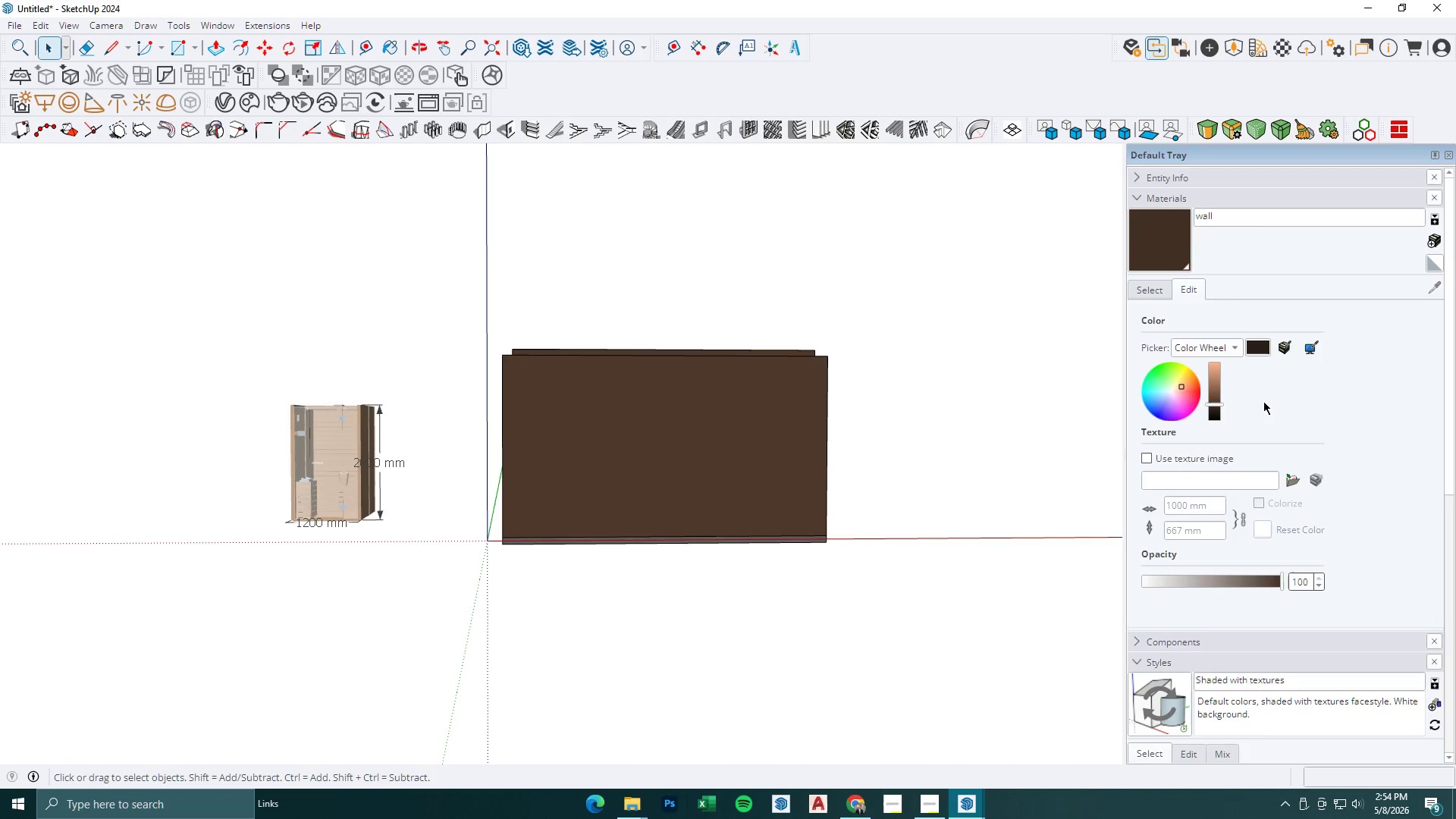 
key(Escape)
 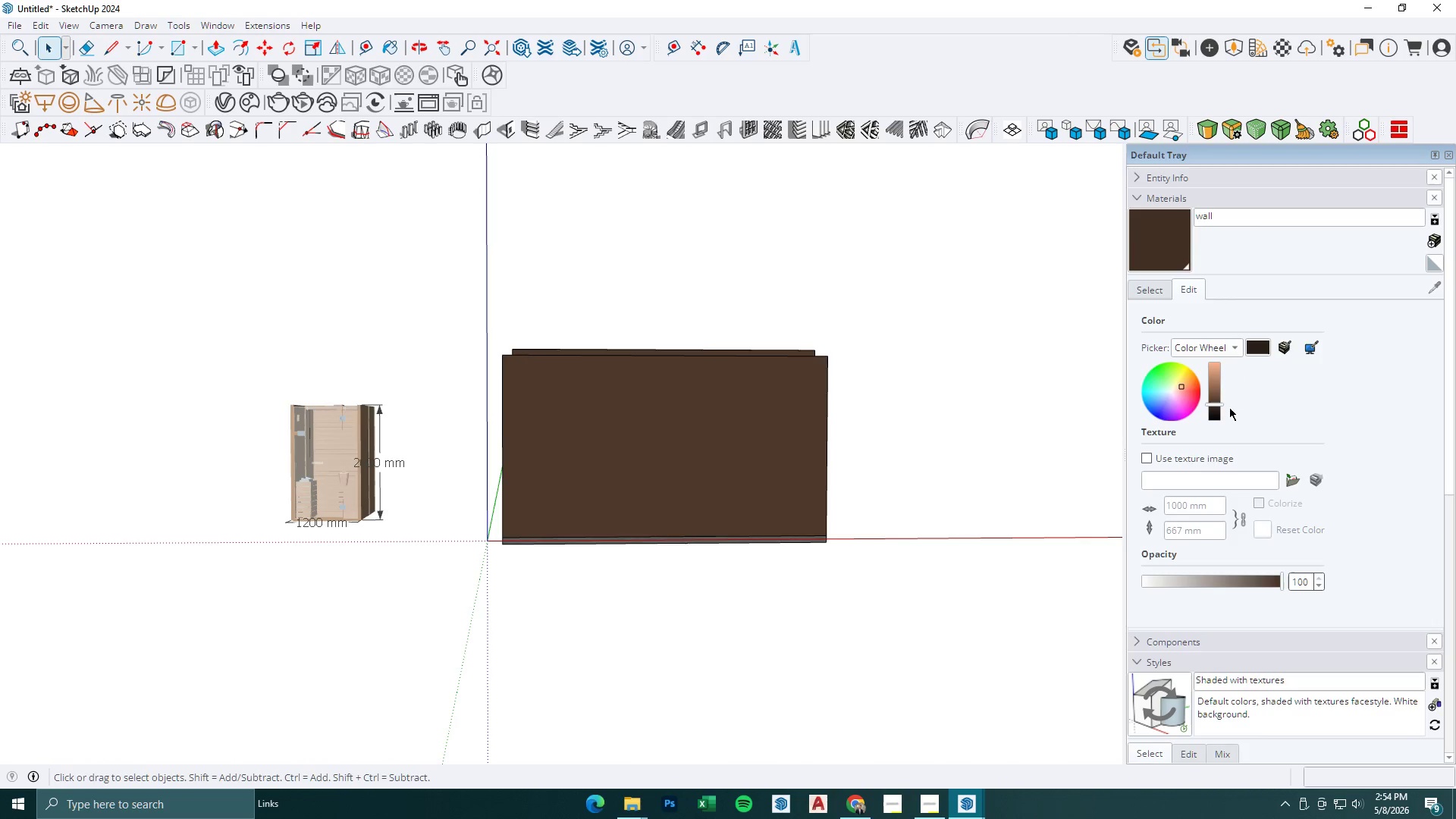 
key(Escape)
 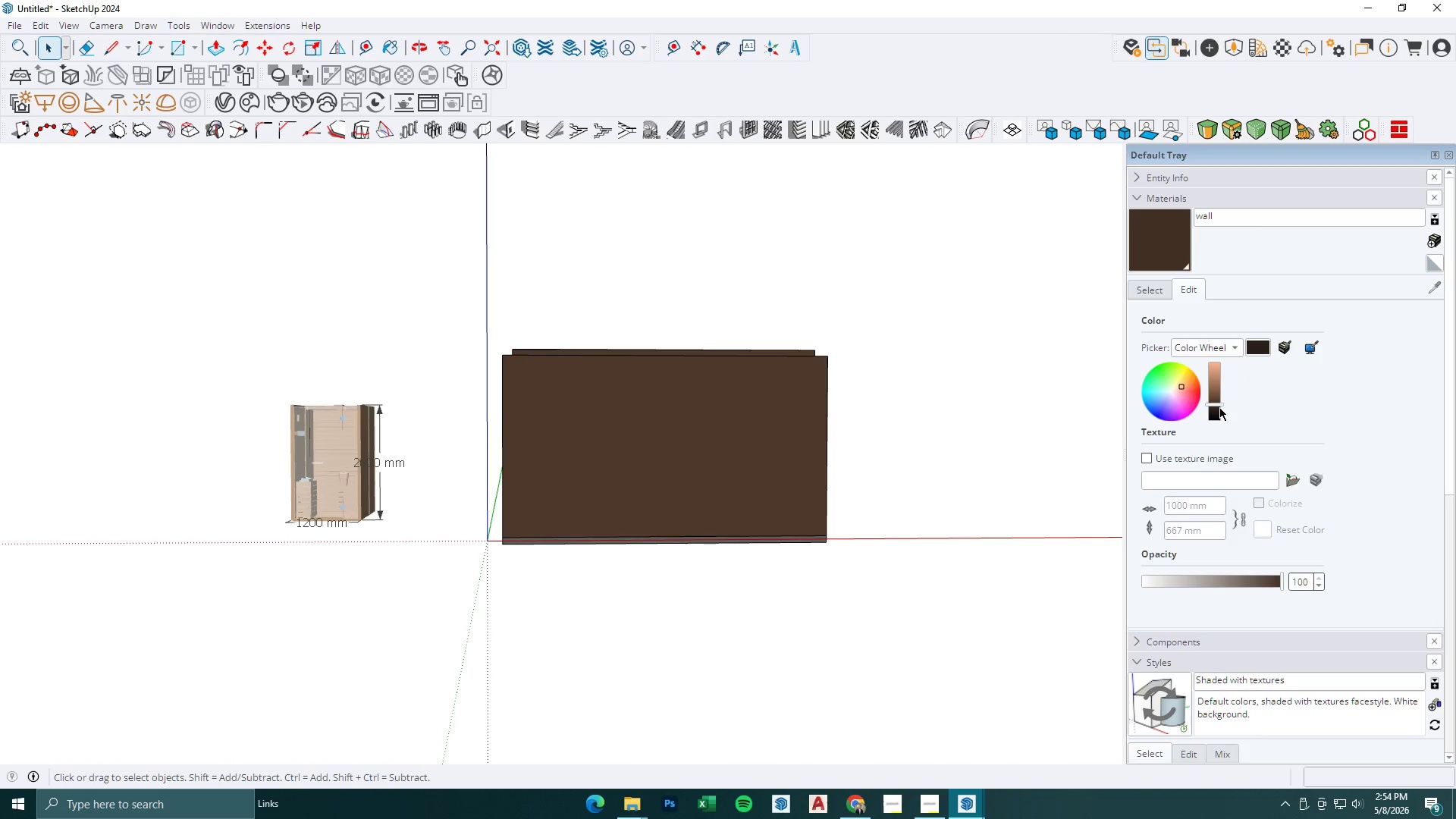 
key(Escape)
 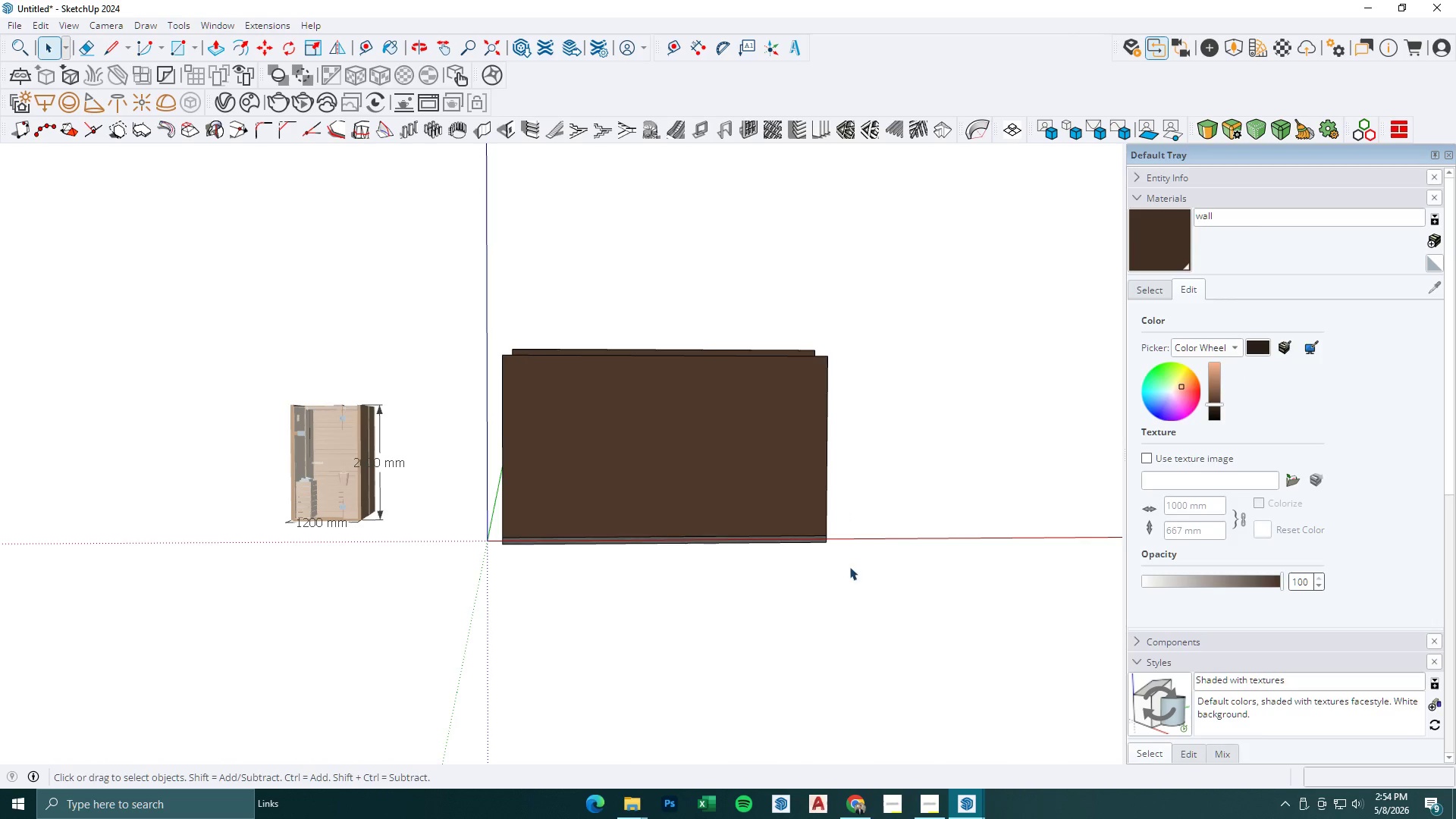 
key(Escape)
 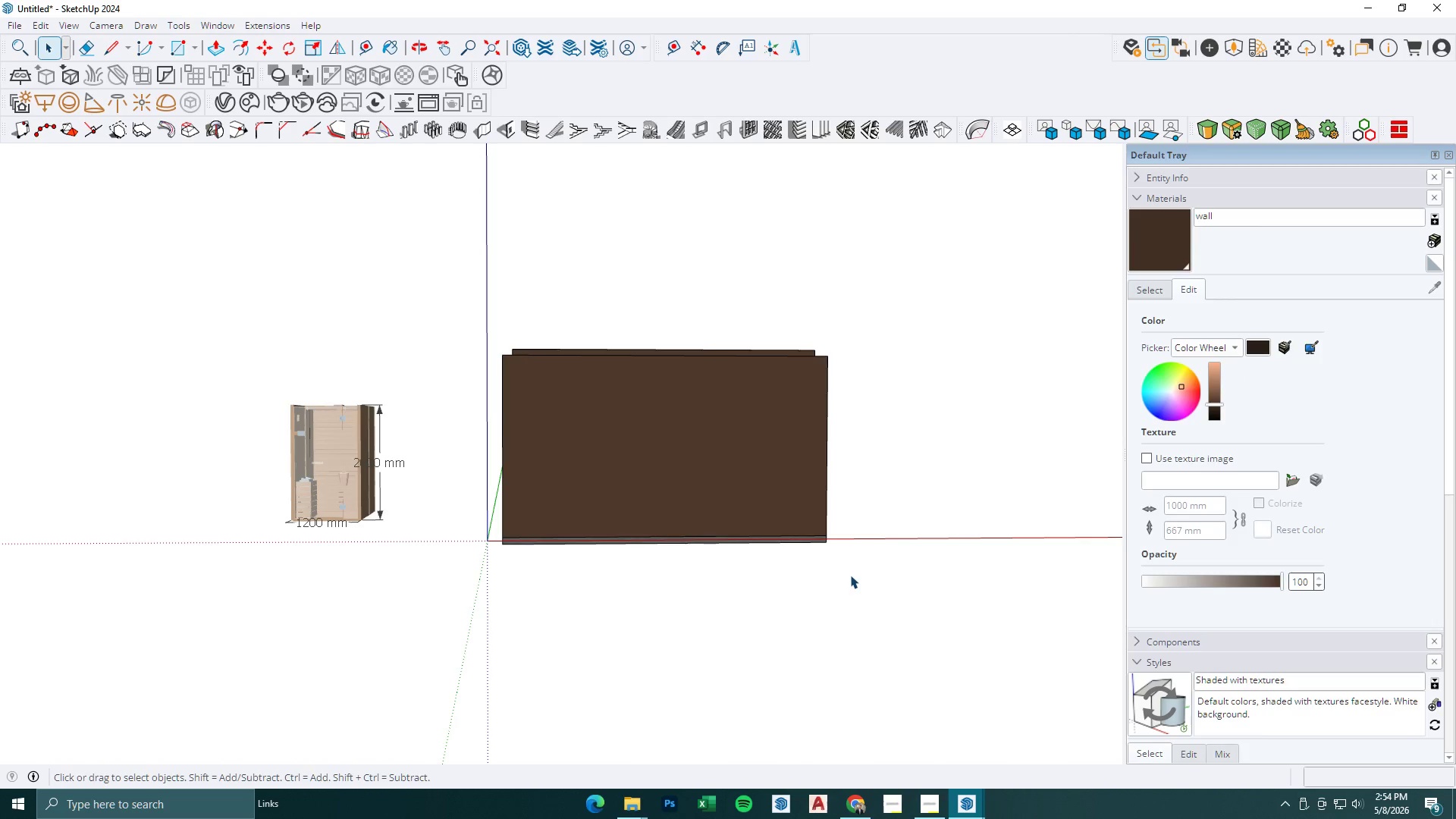 
key(Escape)
 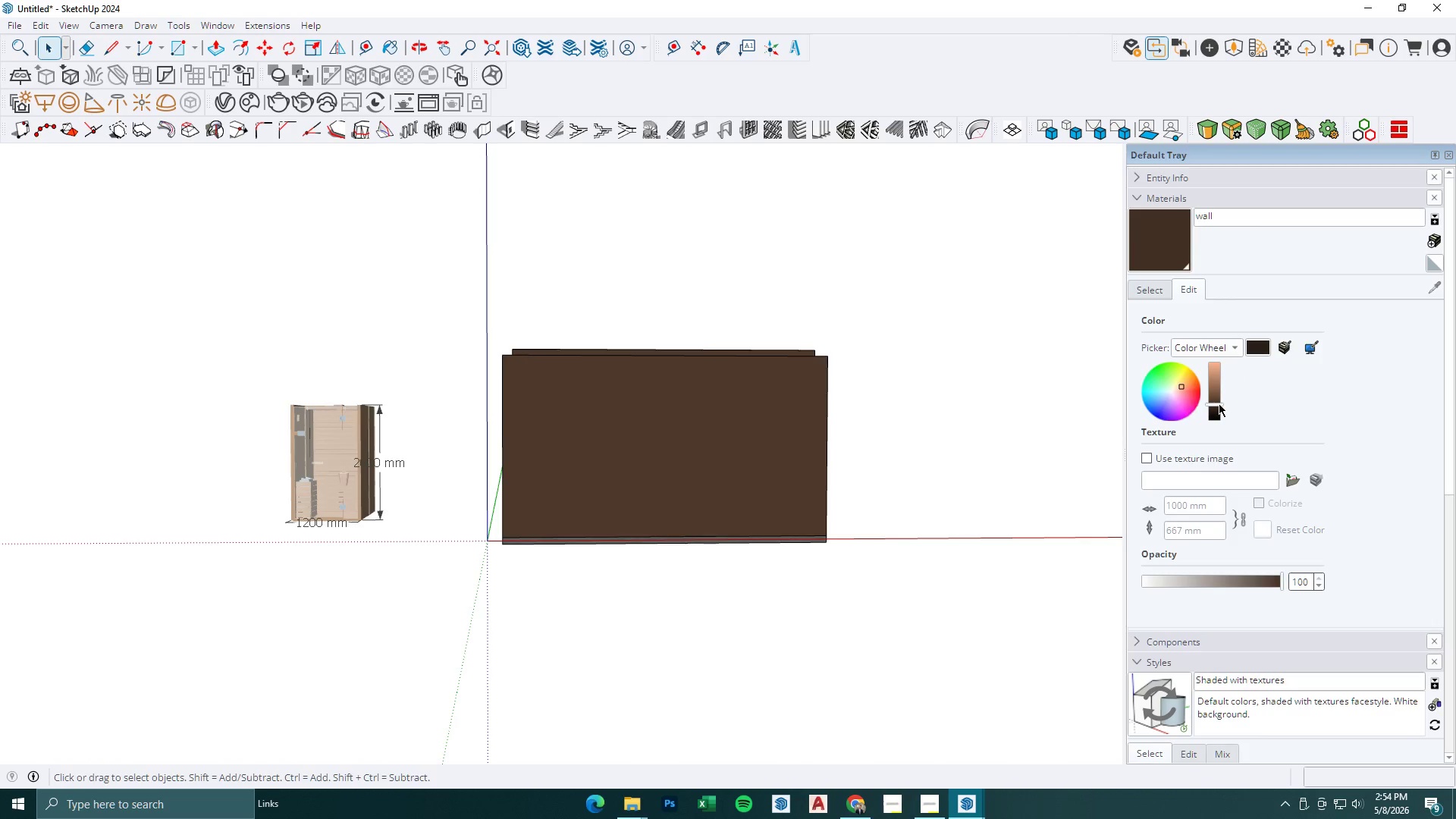 
left_click_drag(start_coordinate=[1219, 403], to_coordinate=[1217, 407])
 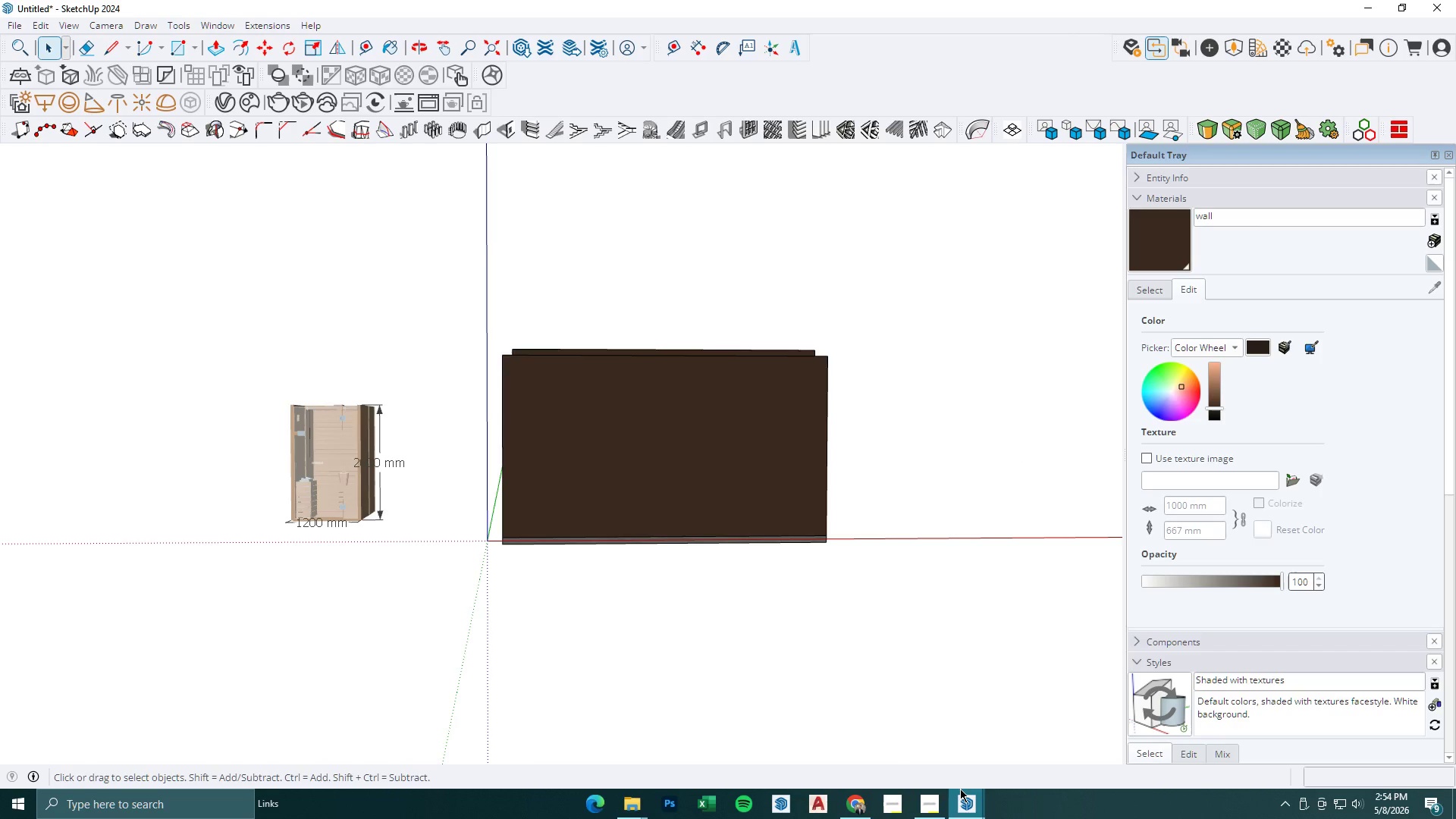 
left_click([970, 796])
 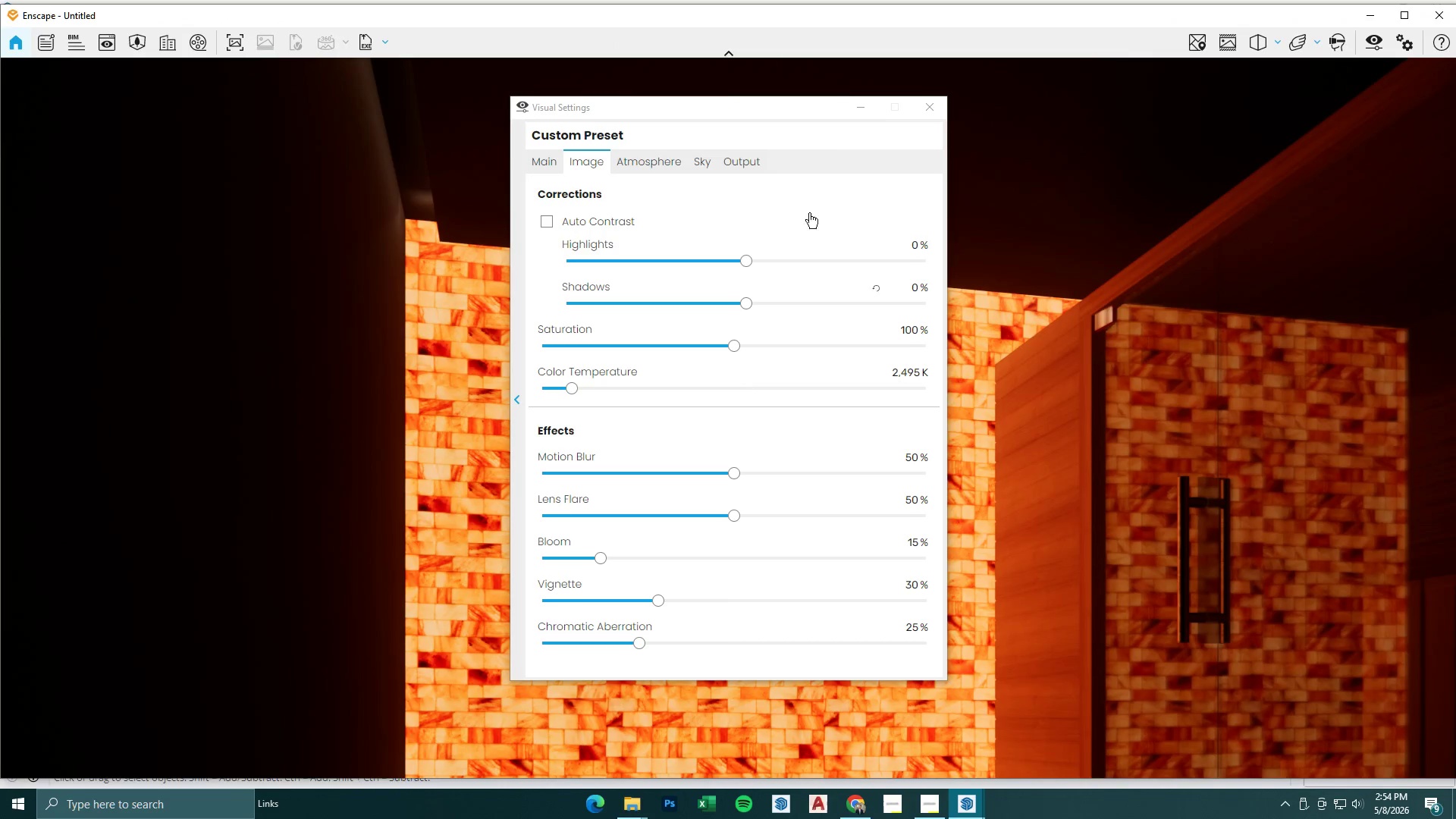 
left_click([851, 103])
 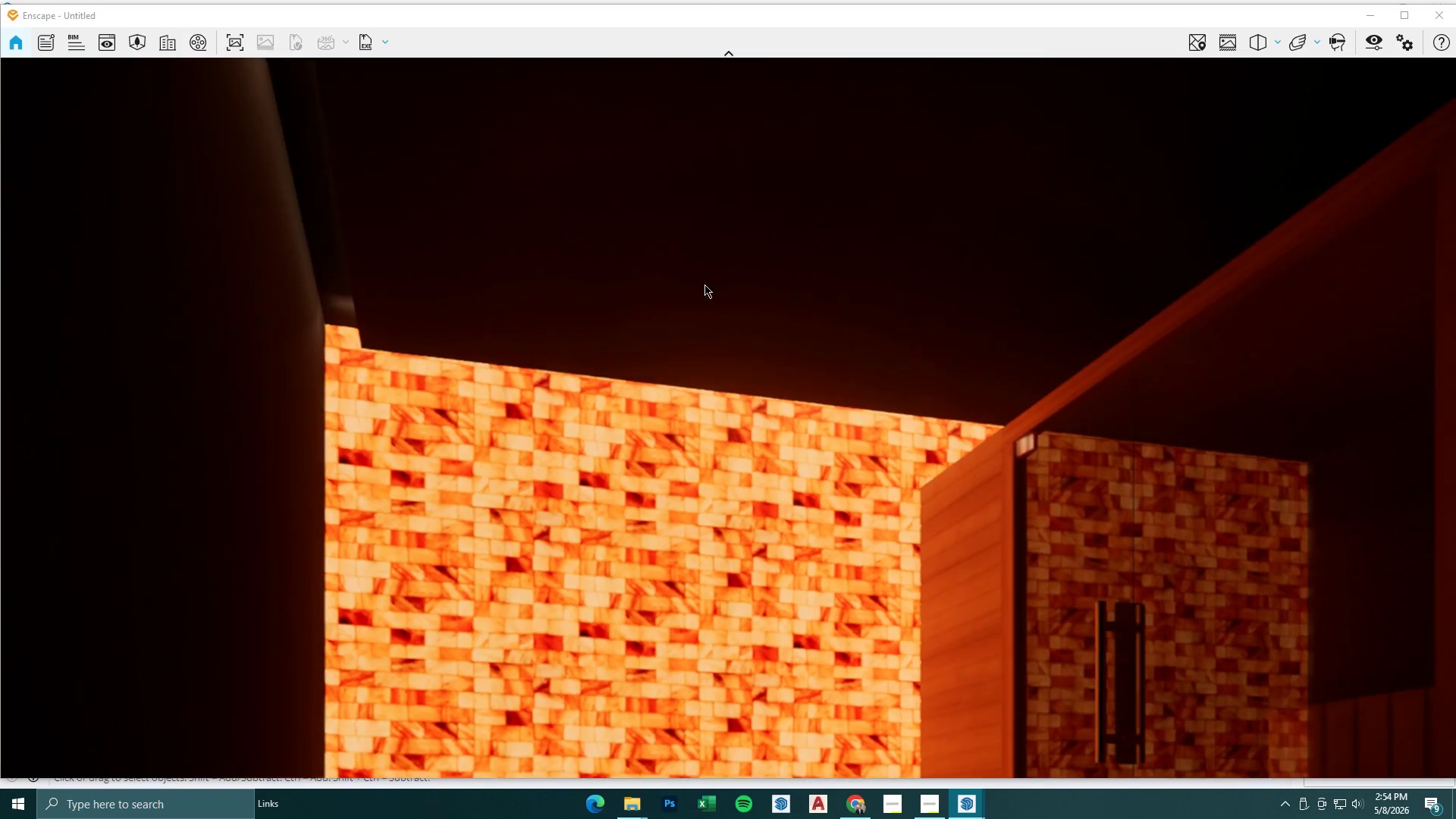 
type(sdwq)
 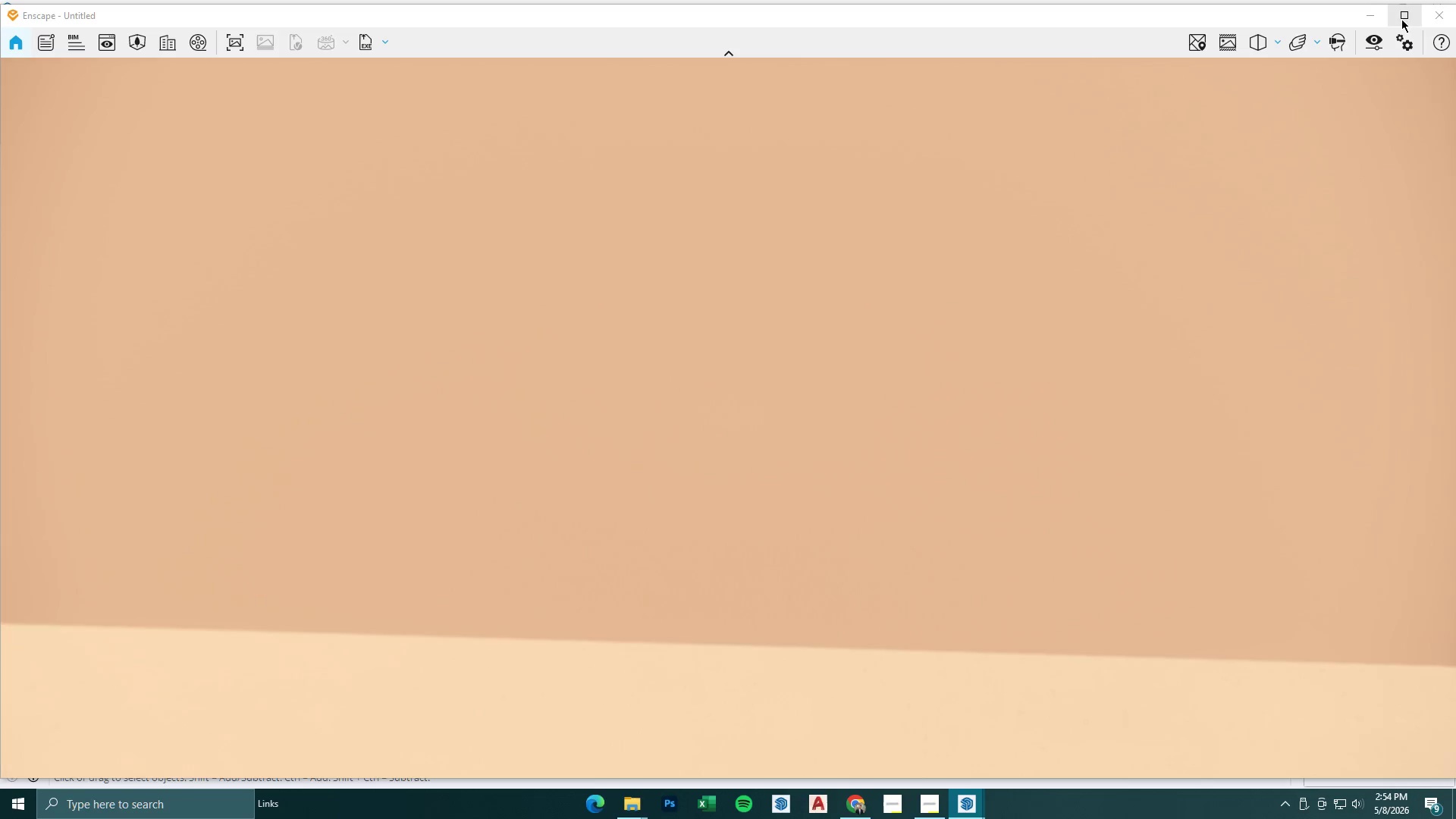 
hold_key(key=D, duration=0.31)
 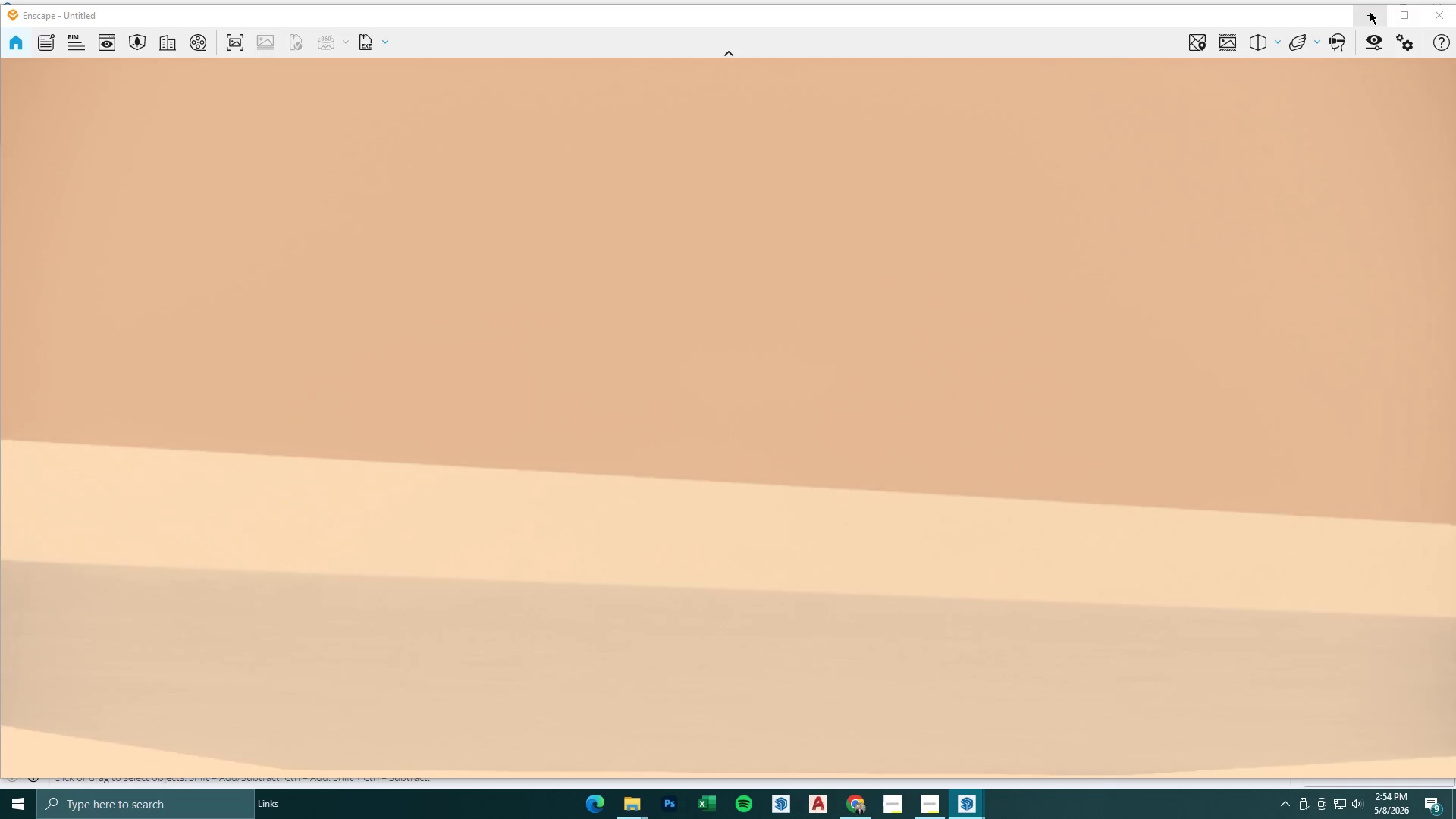 
hold_key(key=S, duration=0.77)
 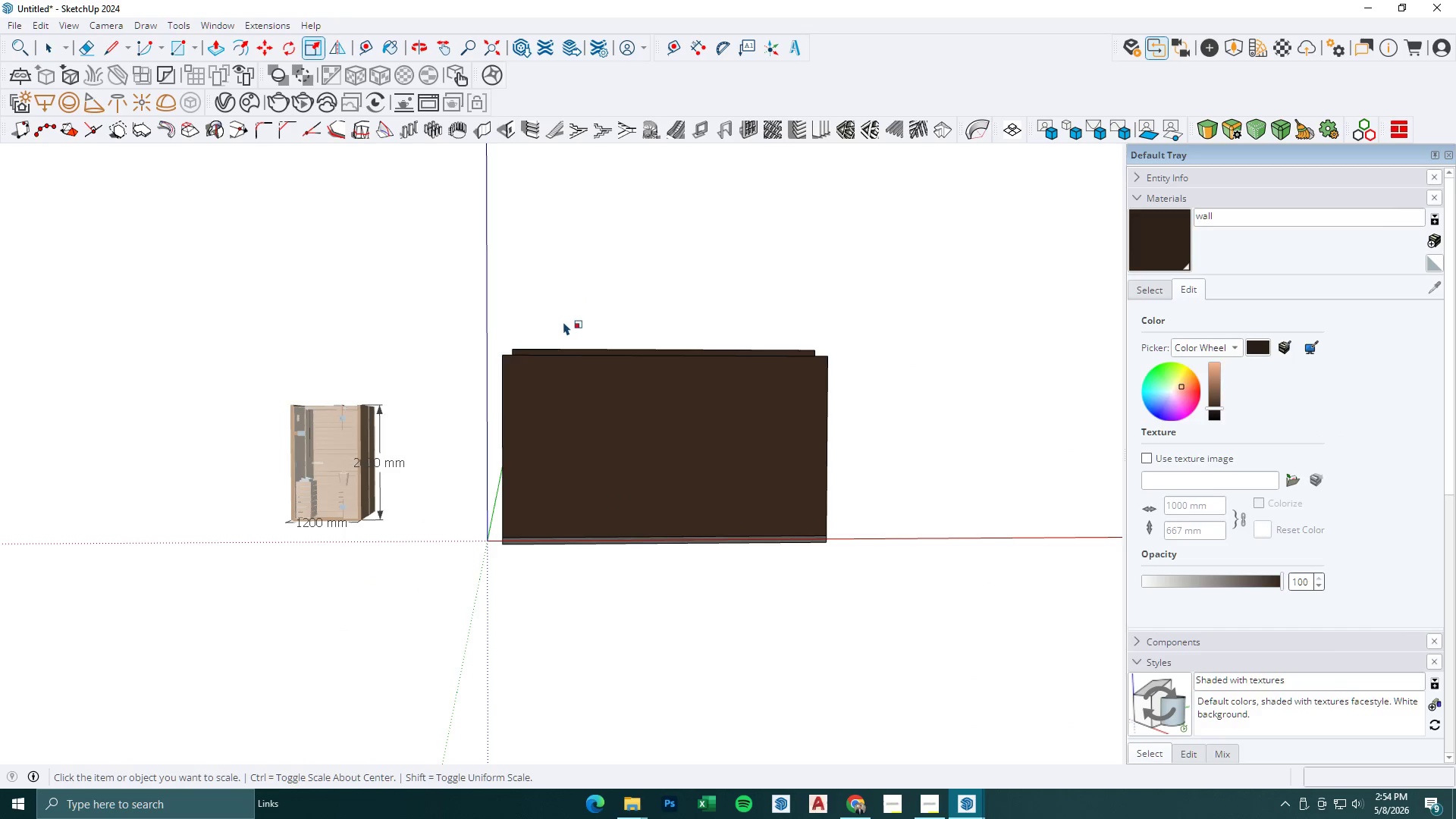 
left_click([1370, 11])
 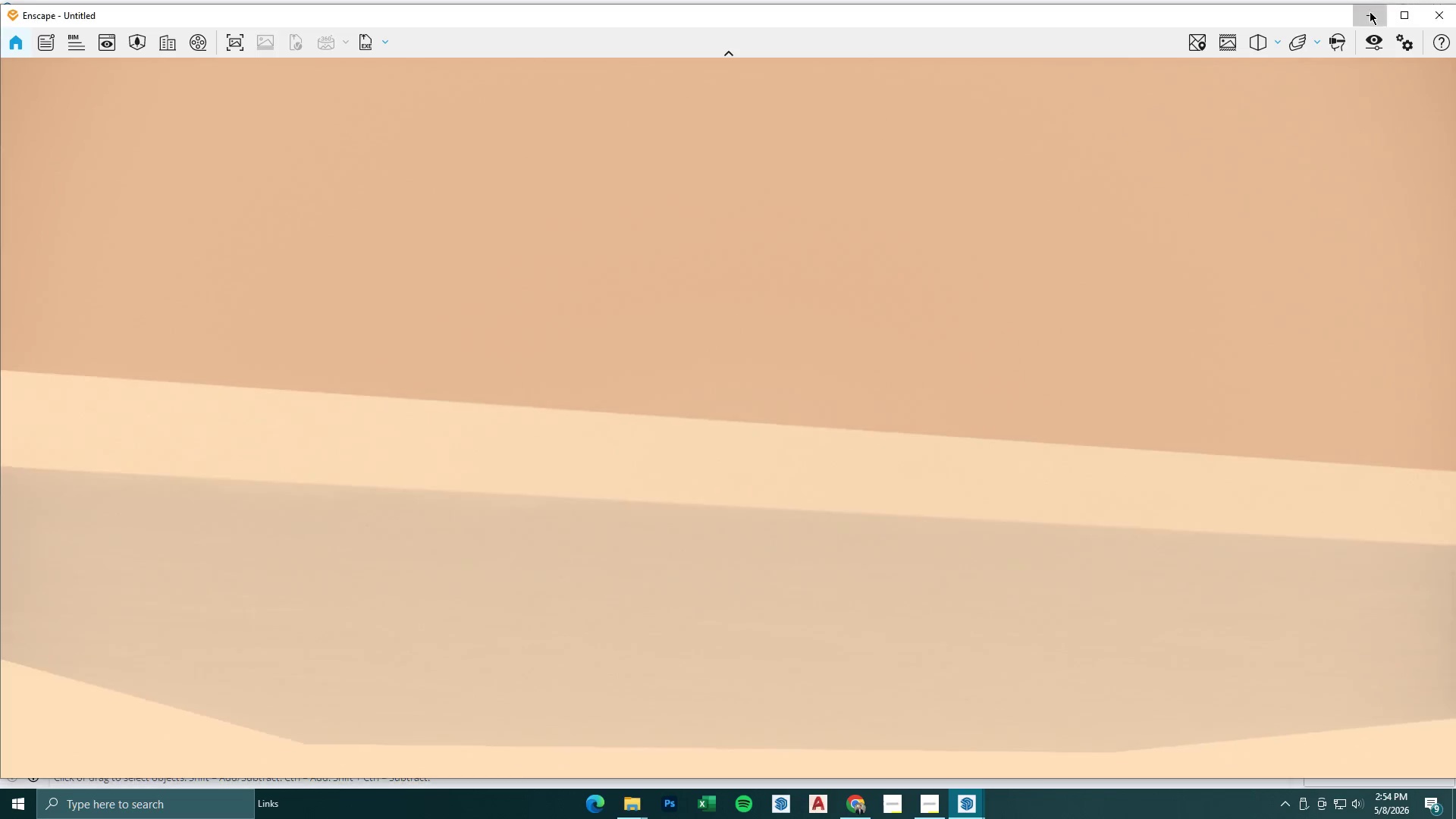 
hold_key(key=S, duration=13.3)
 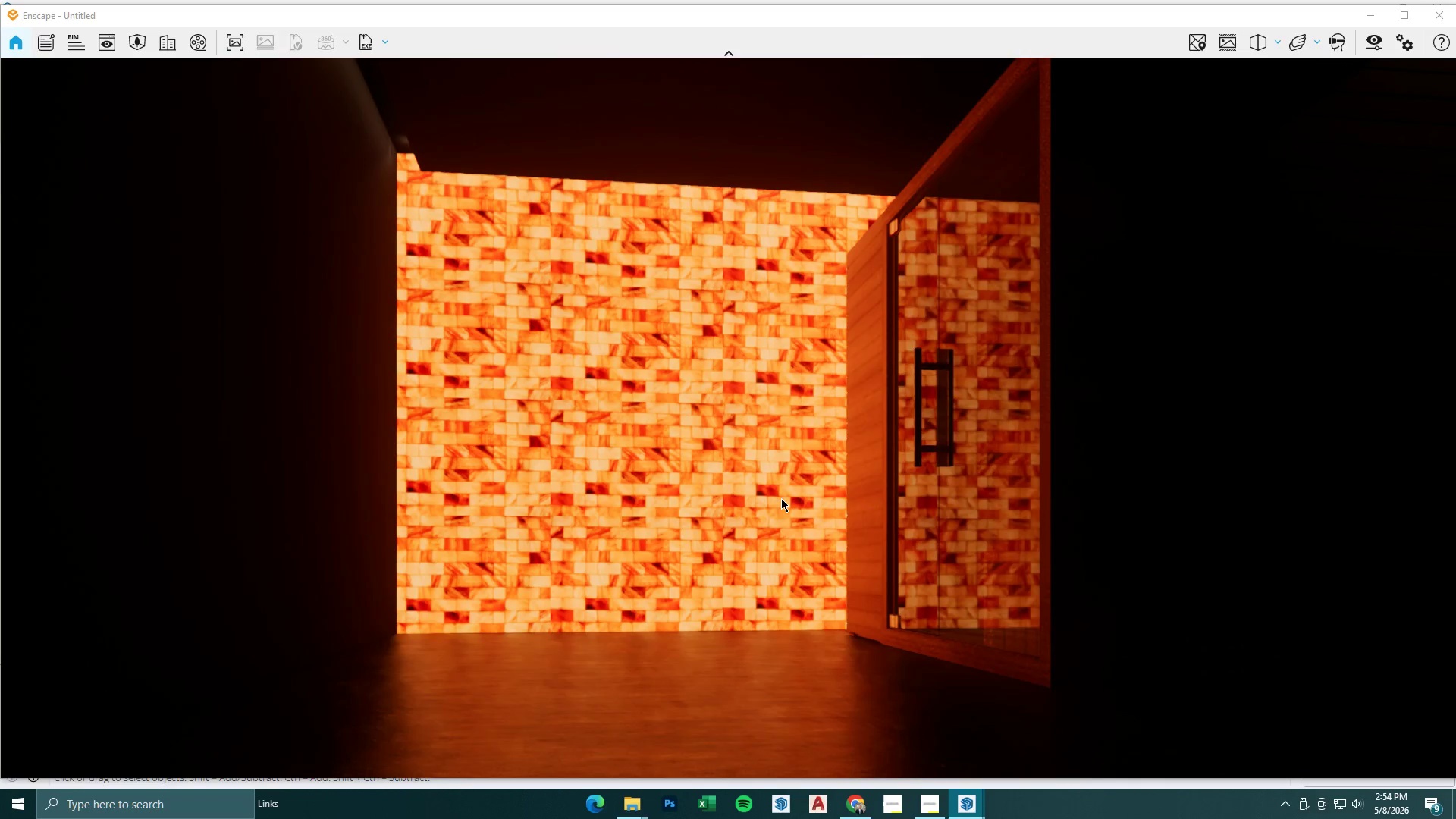 
scroll: coordinate [563, 322], scroll_direction: down, amount: 3.0
 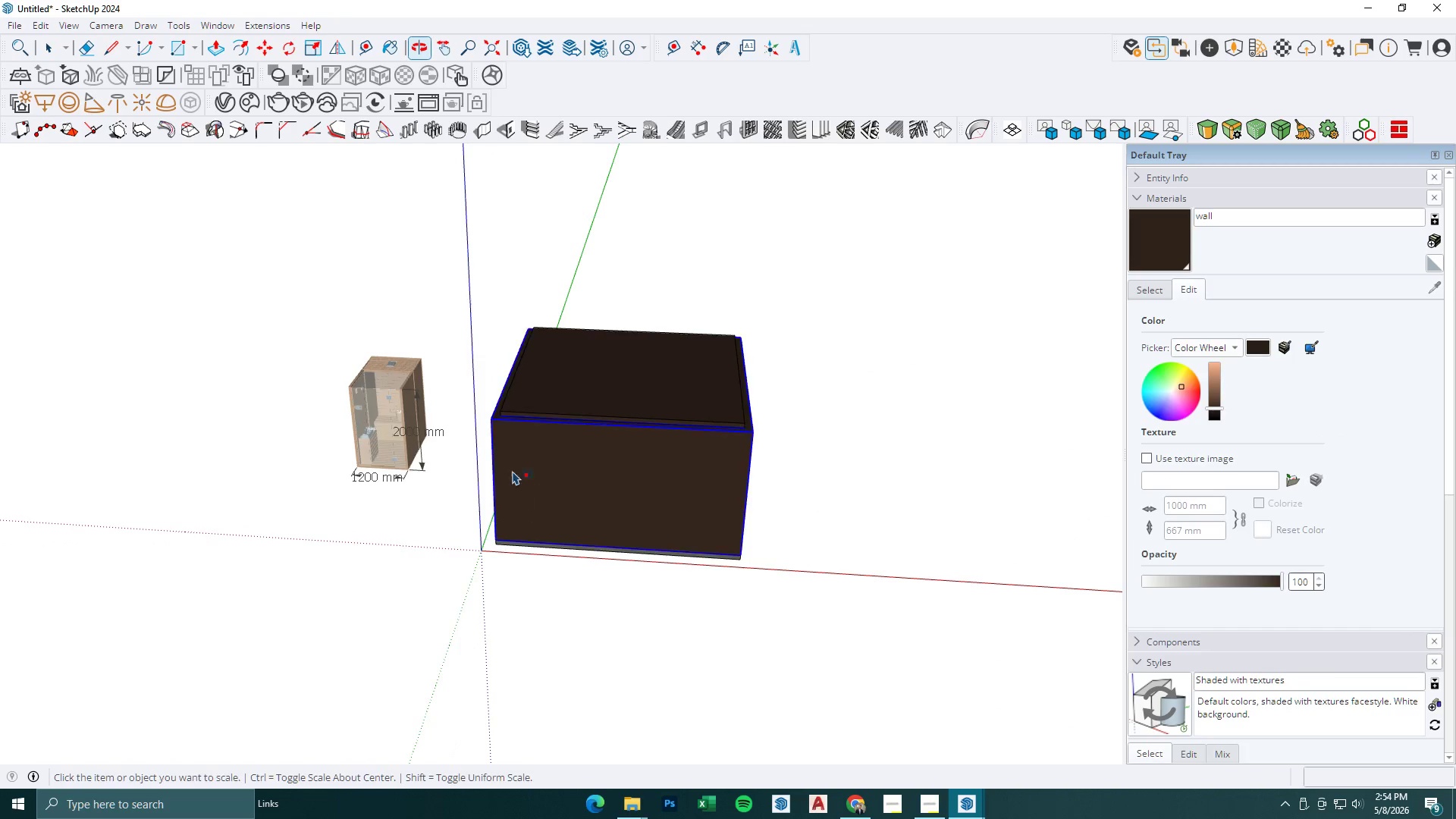 
key(Space)
 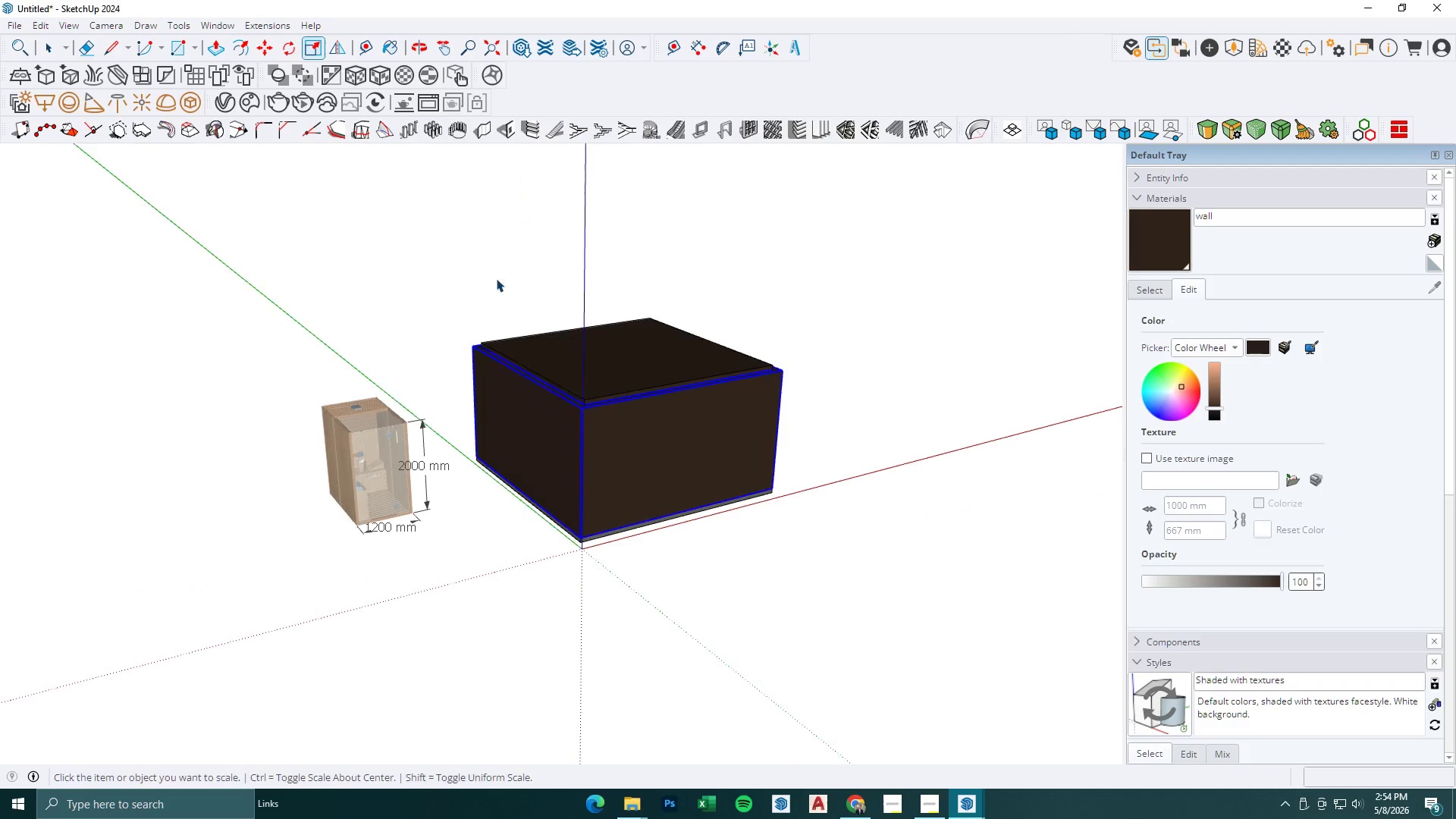 
key(Escape)
 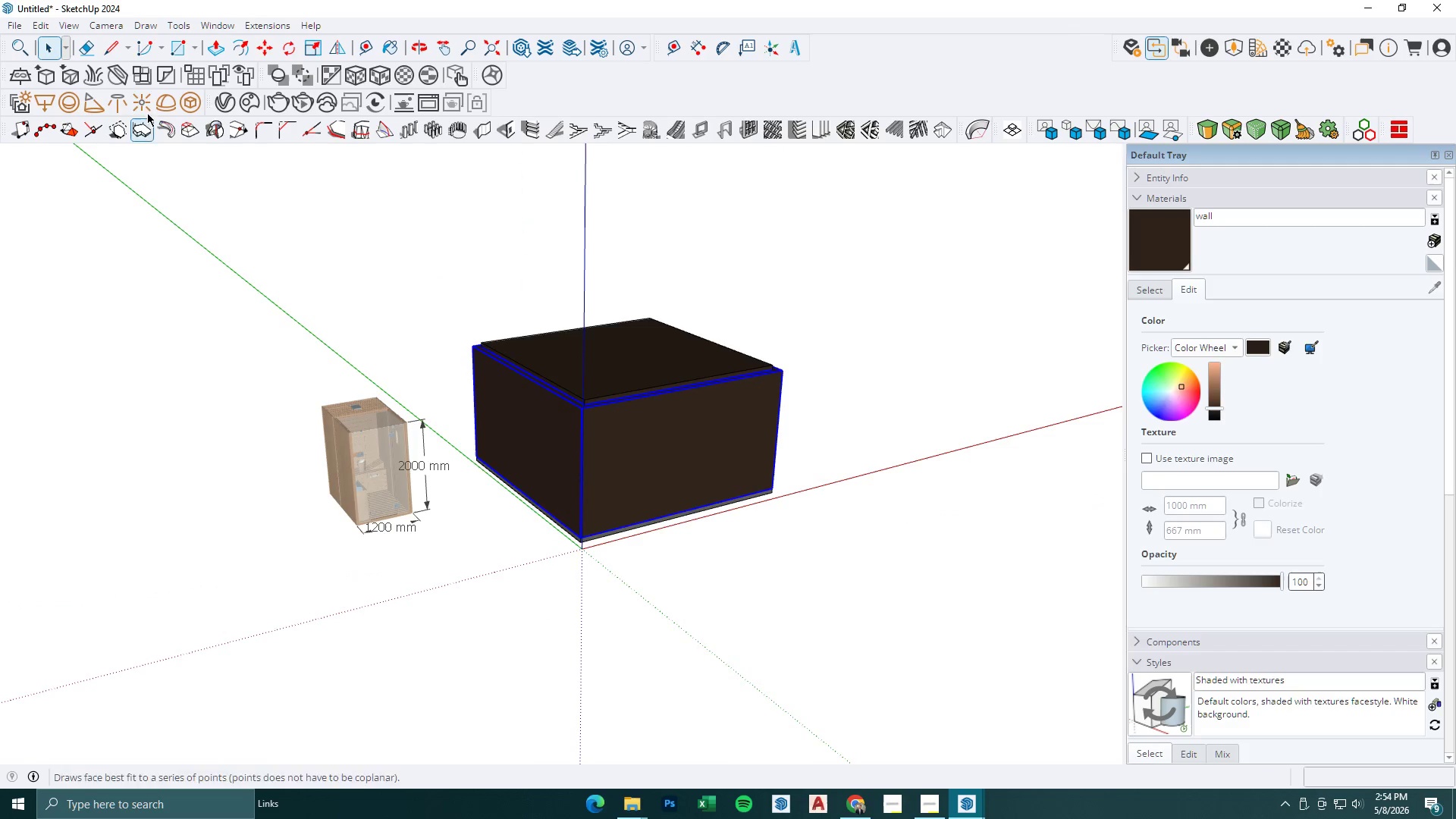 
key(Escape)
 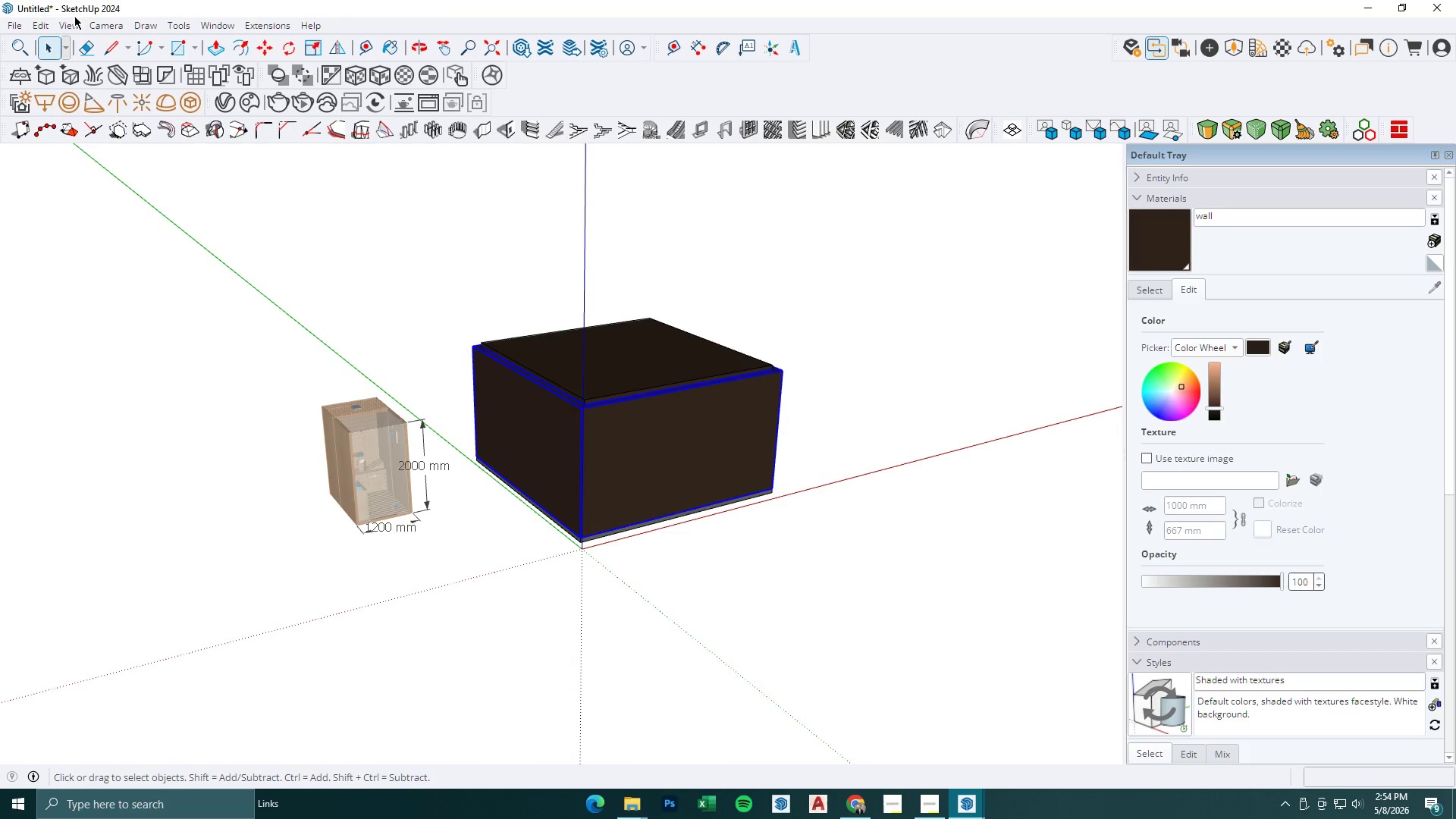 
double_click([69, 27])
 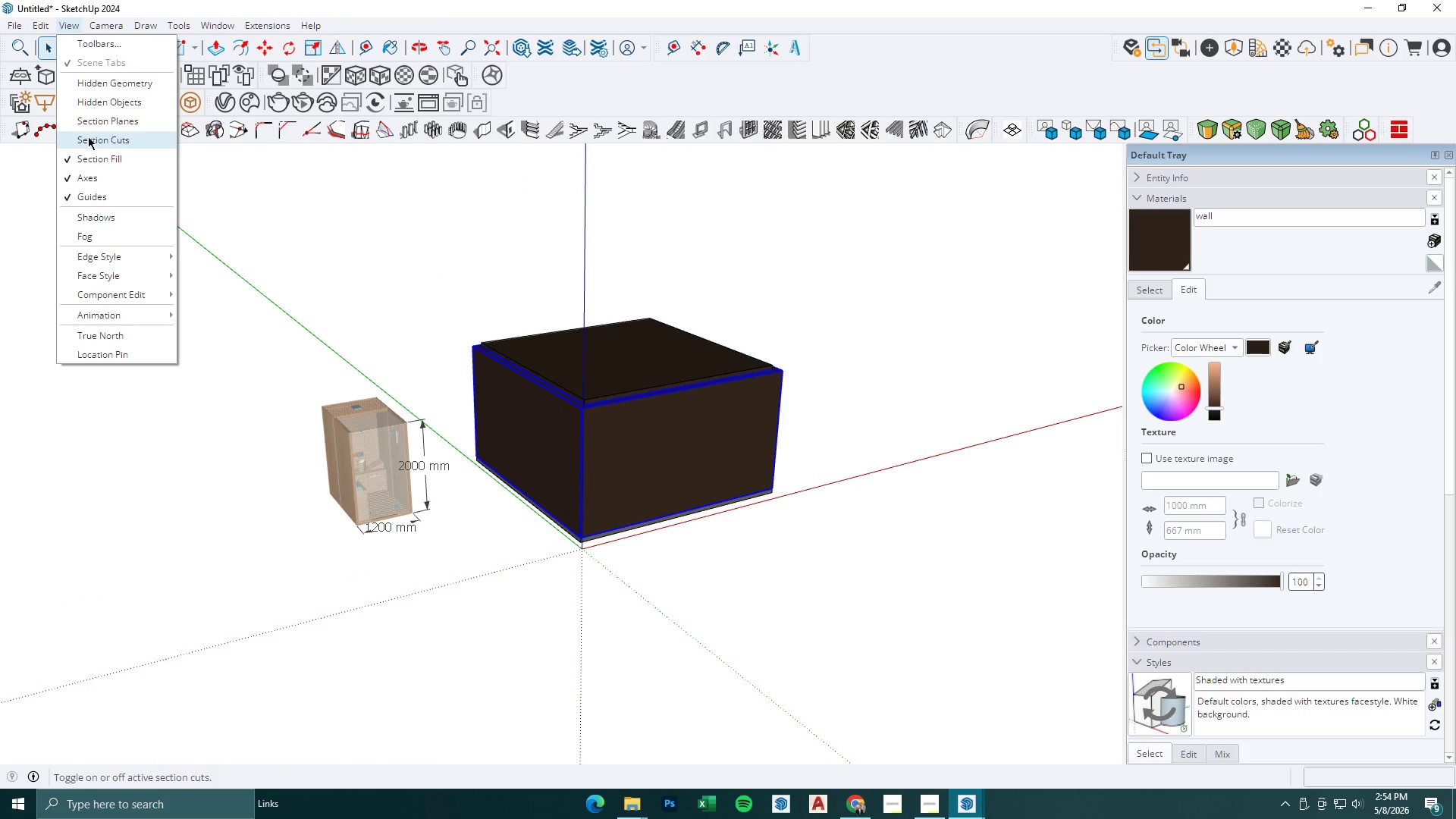 
left_click([88, 136])
 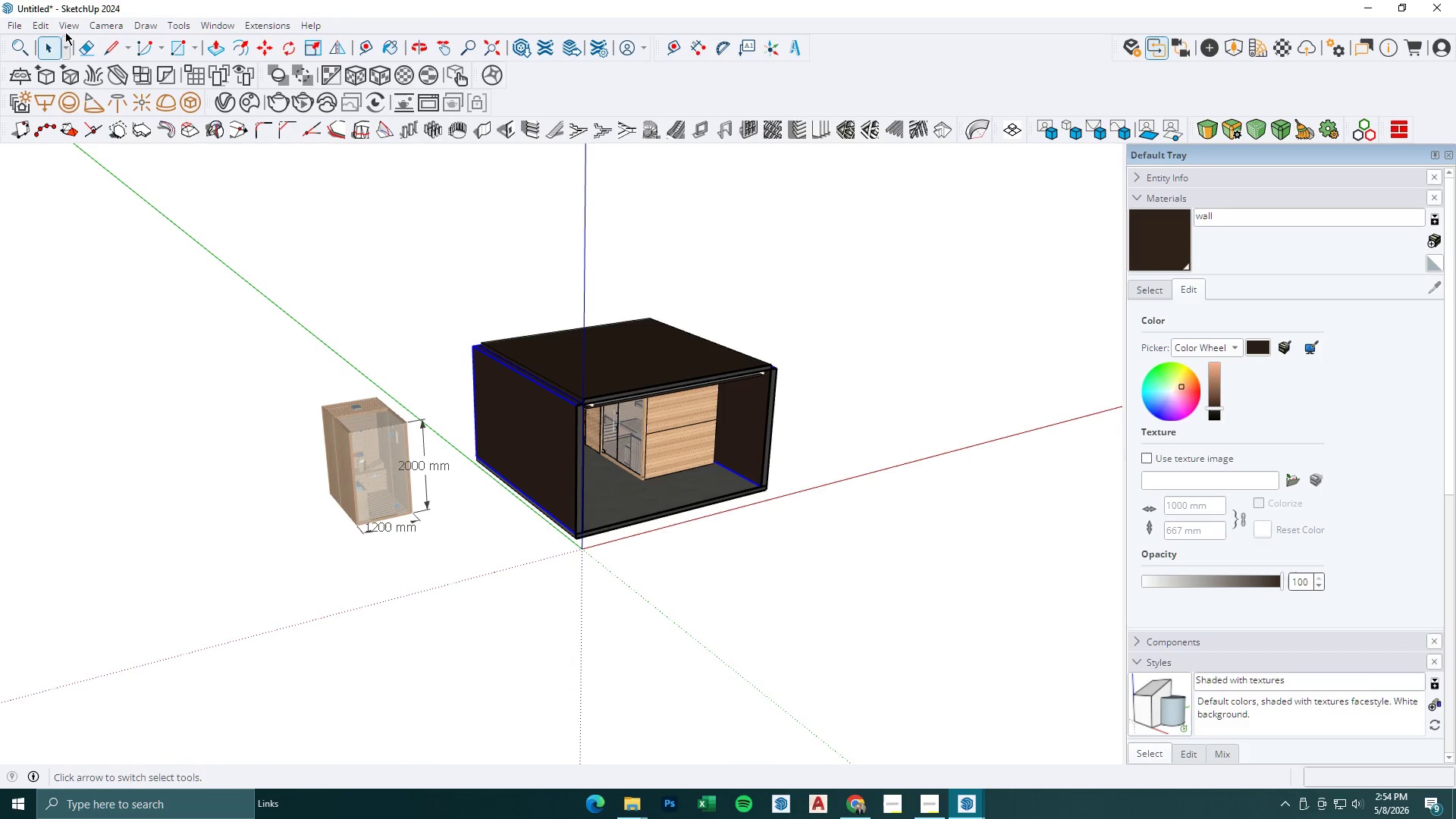 
left_click([60, 21])
 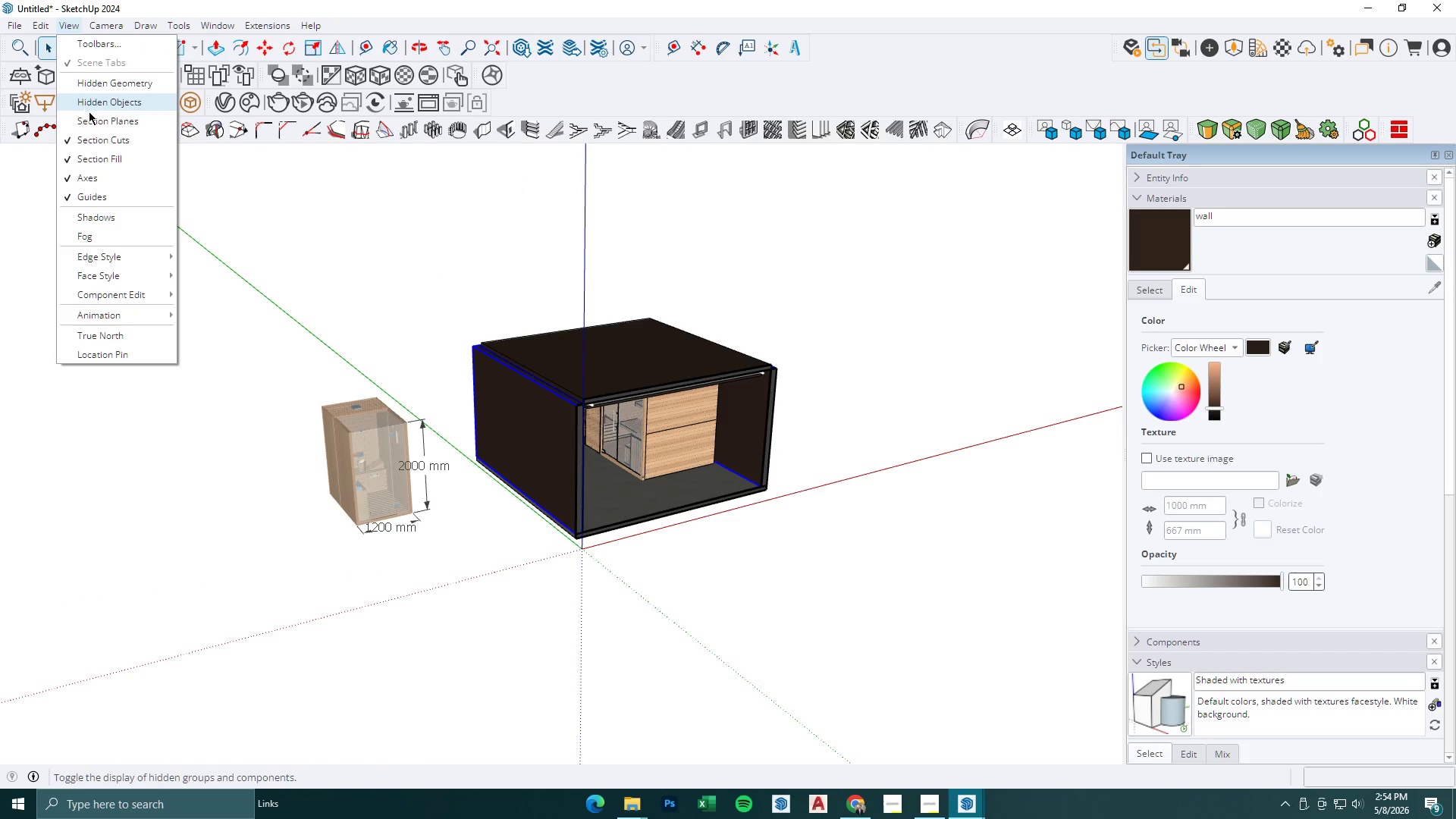 
left_click([89, 118])
 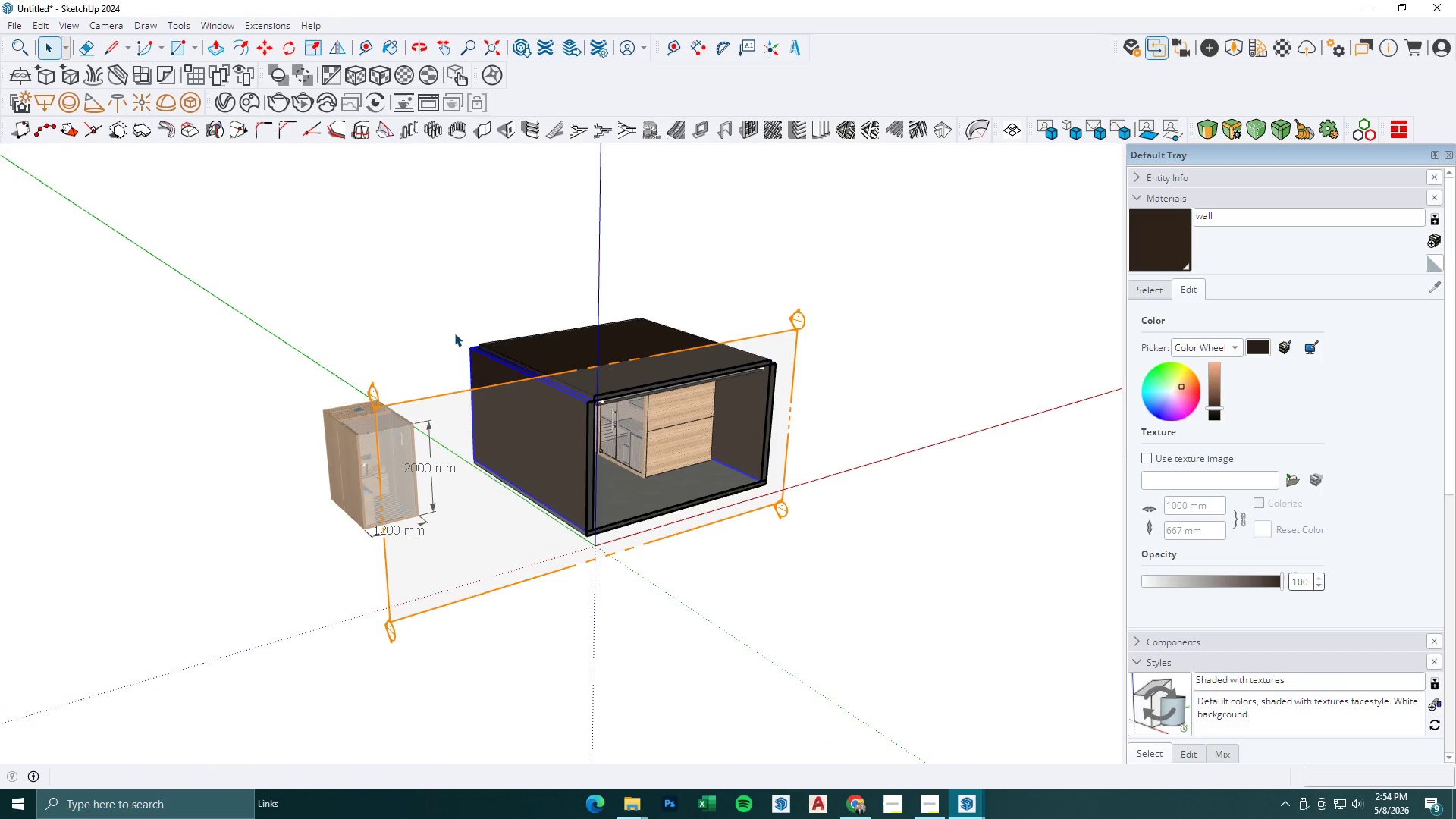 
key(Space)
 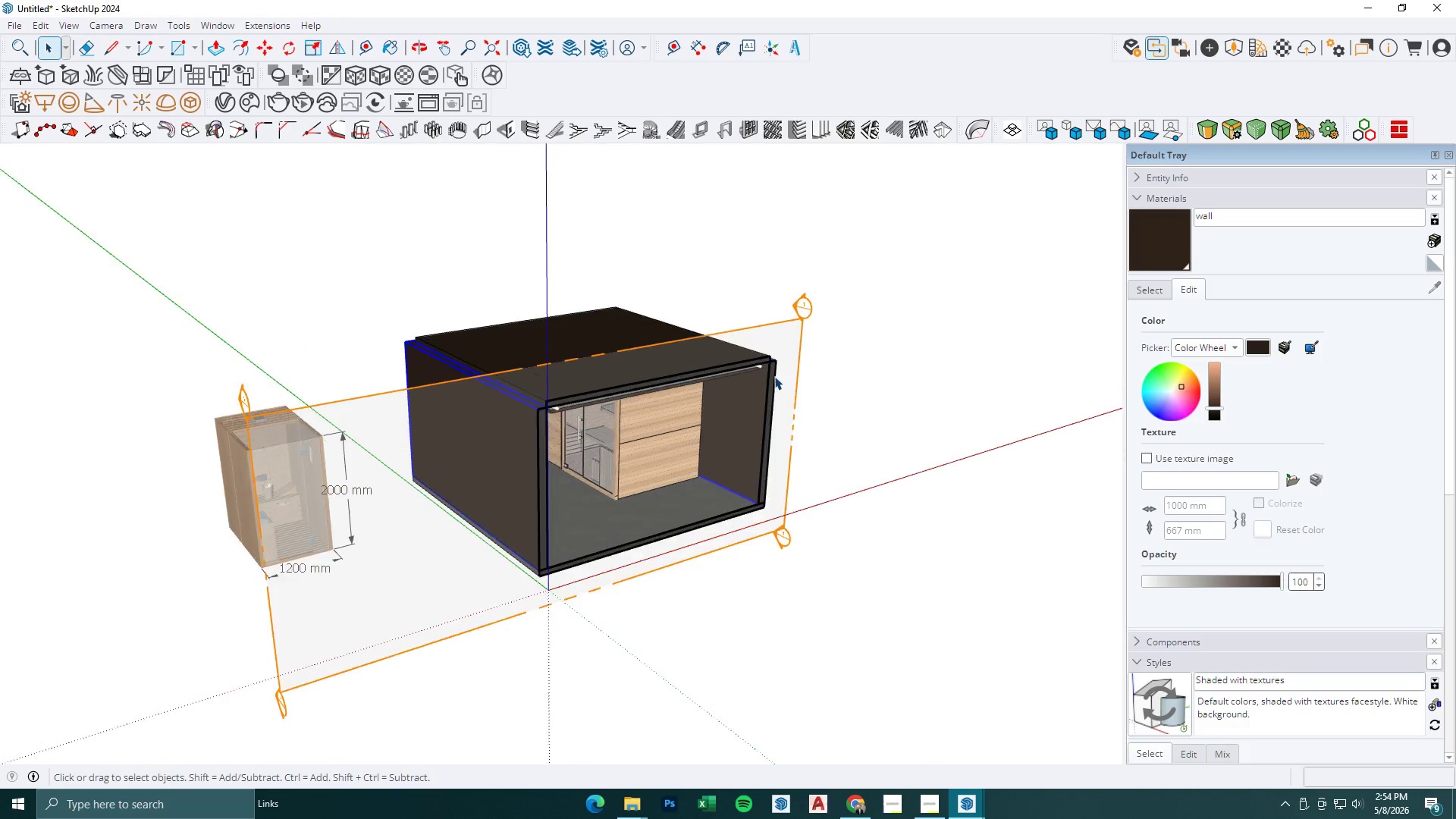 
key(Escape)
 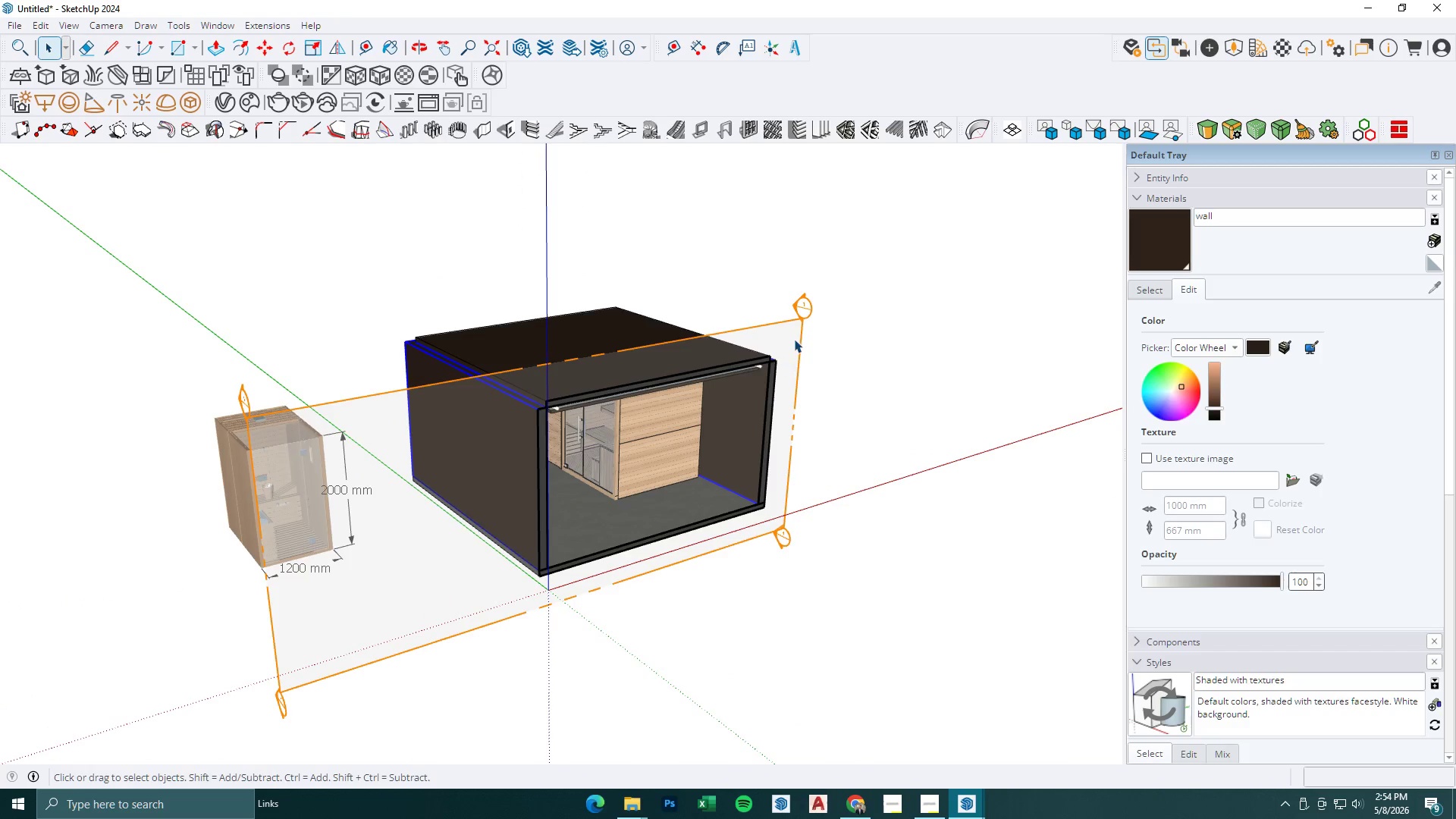 
left_click([804, 326])
 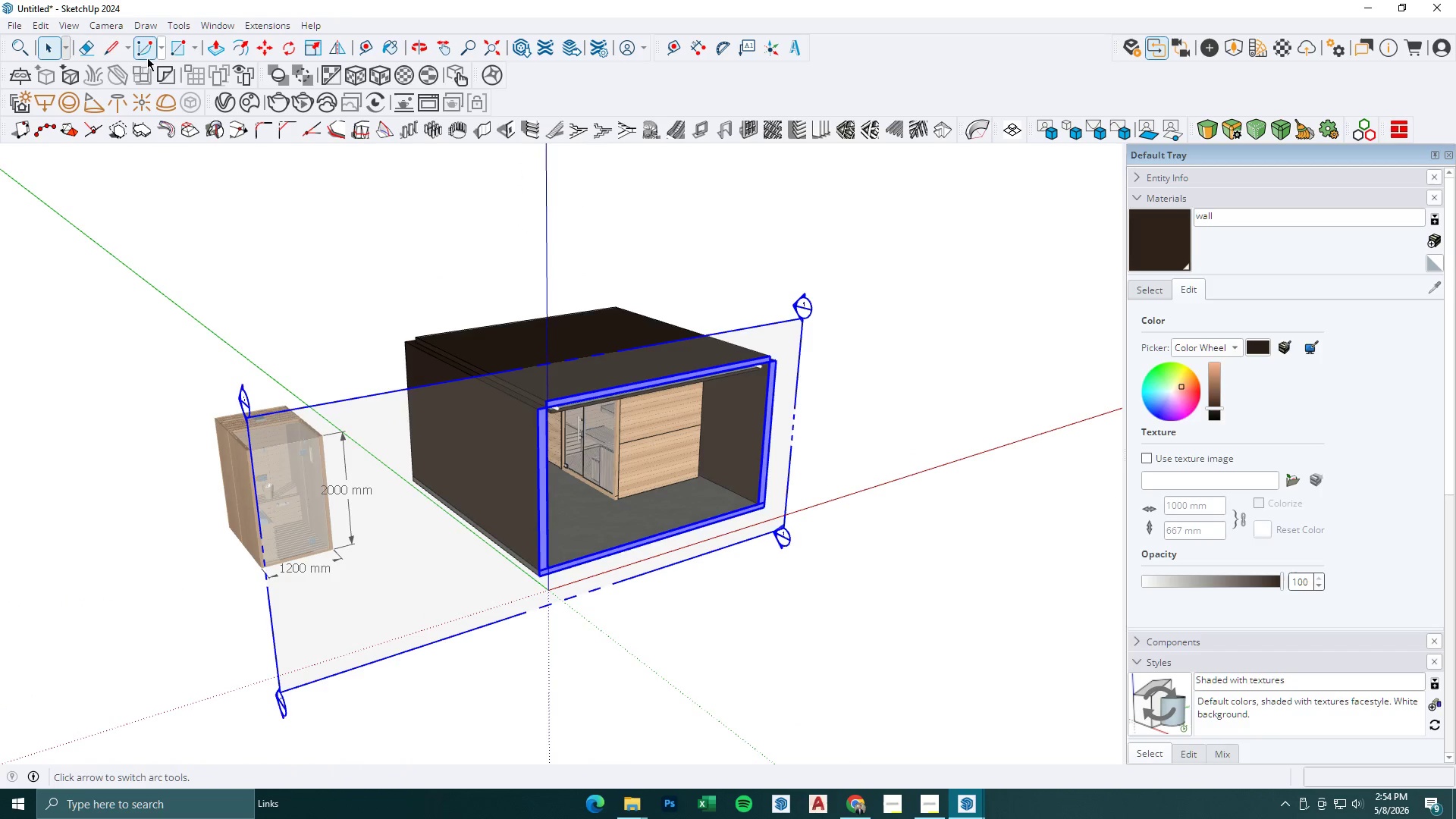 
scroll: coordinate [774, 376], scroll_direction: up, amount: 2.0
 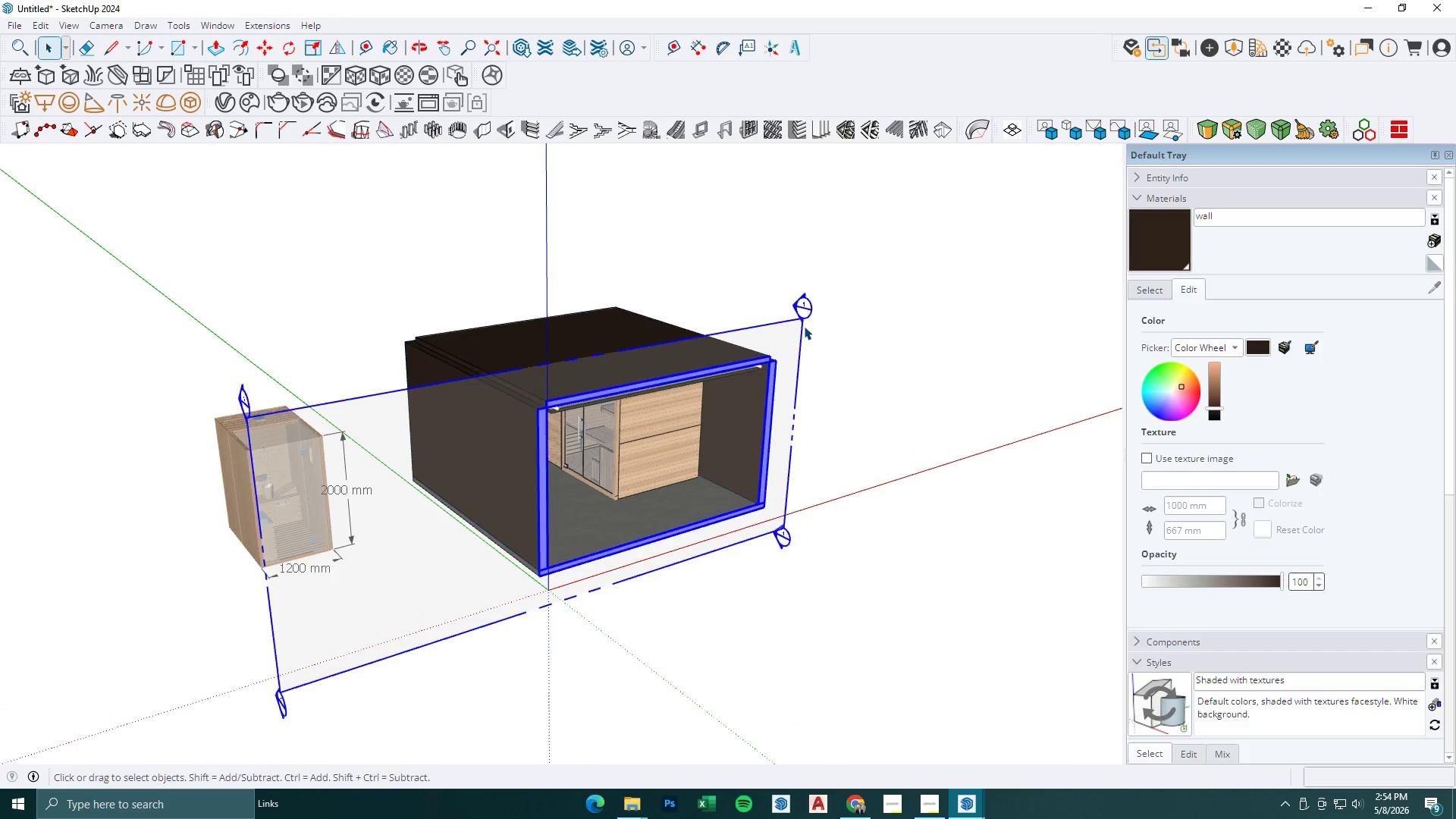 
left_click([62, 19])
 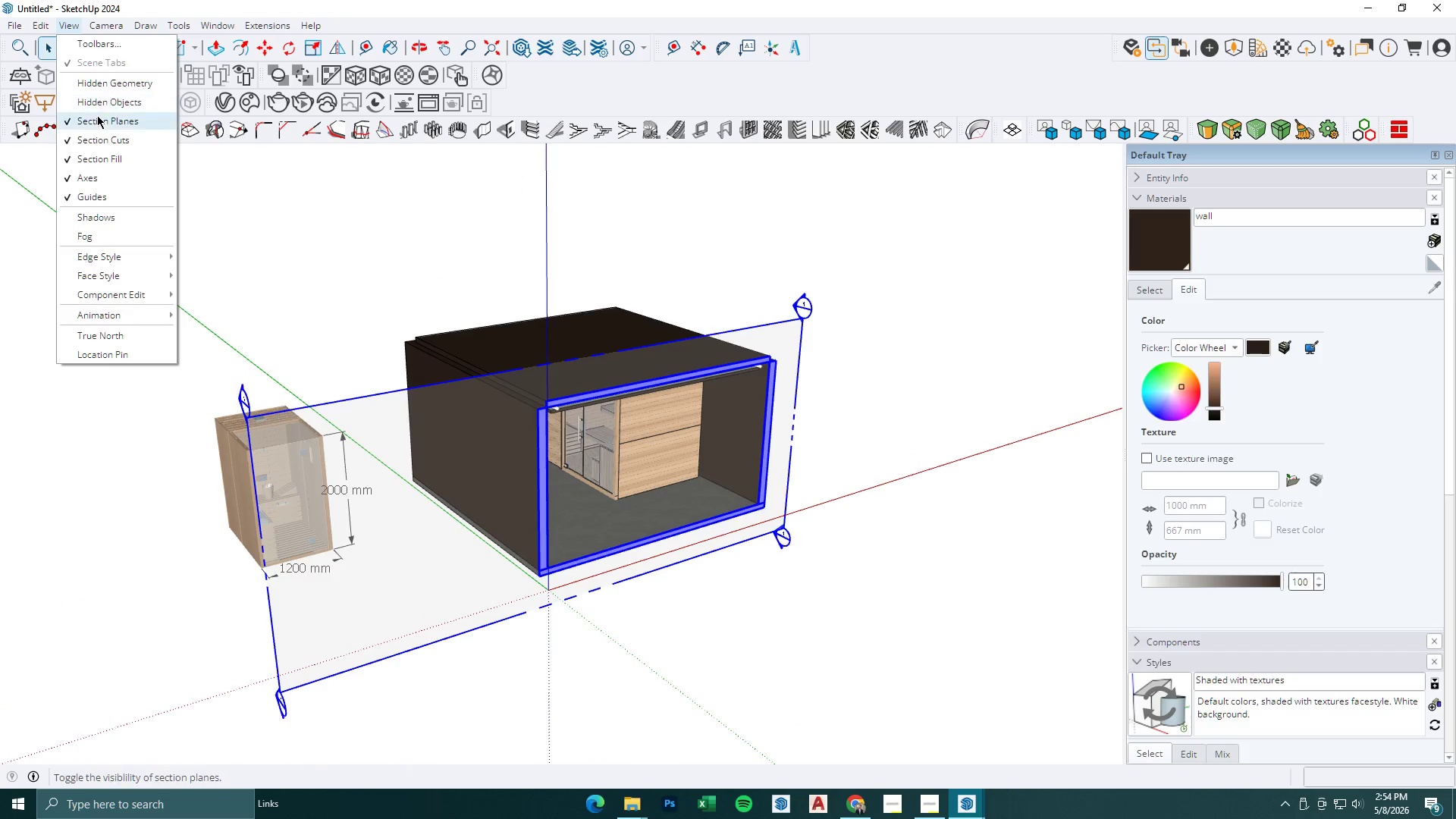 
left_click([97, 115])
 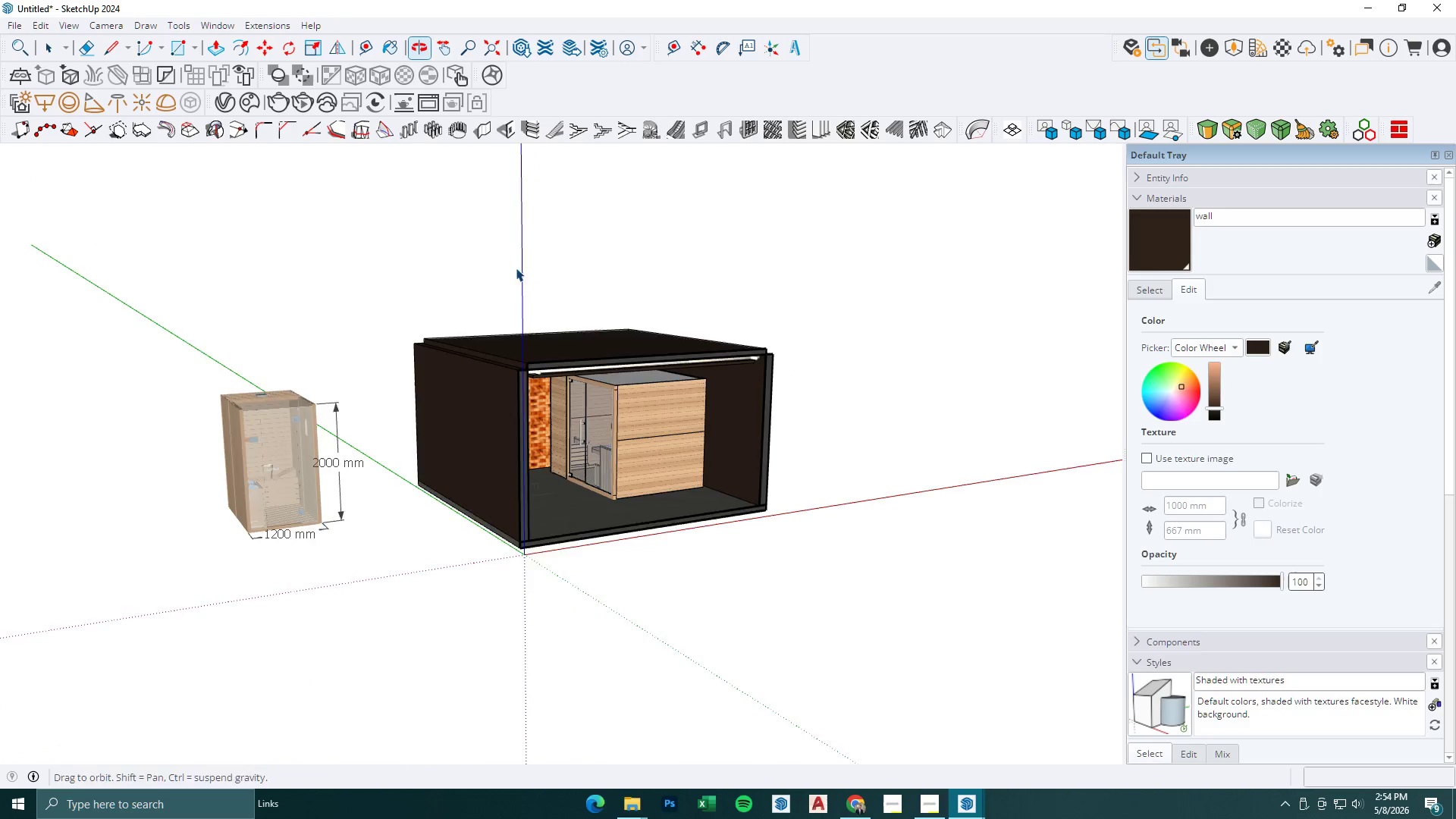 
scroll: coordinate [535, 431], scroll_direction: up, amount: 3.0
 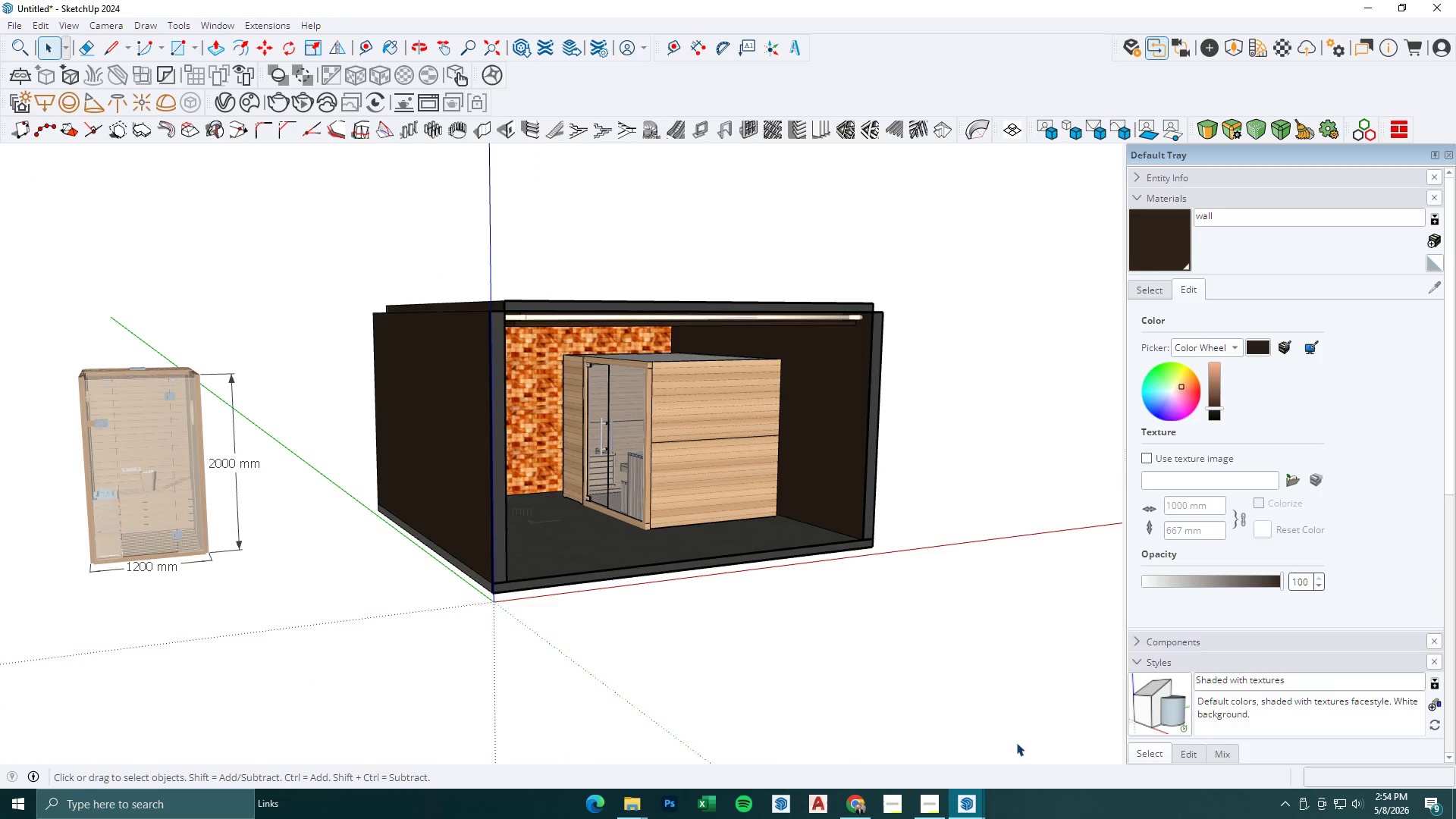 
left_click([967, 808])
 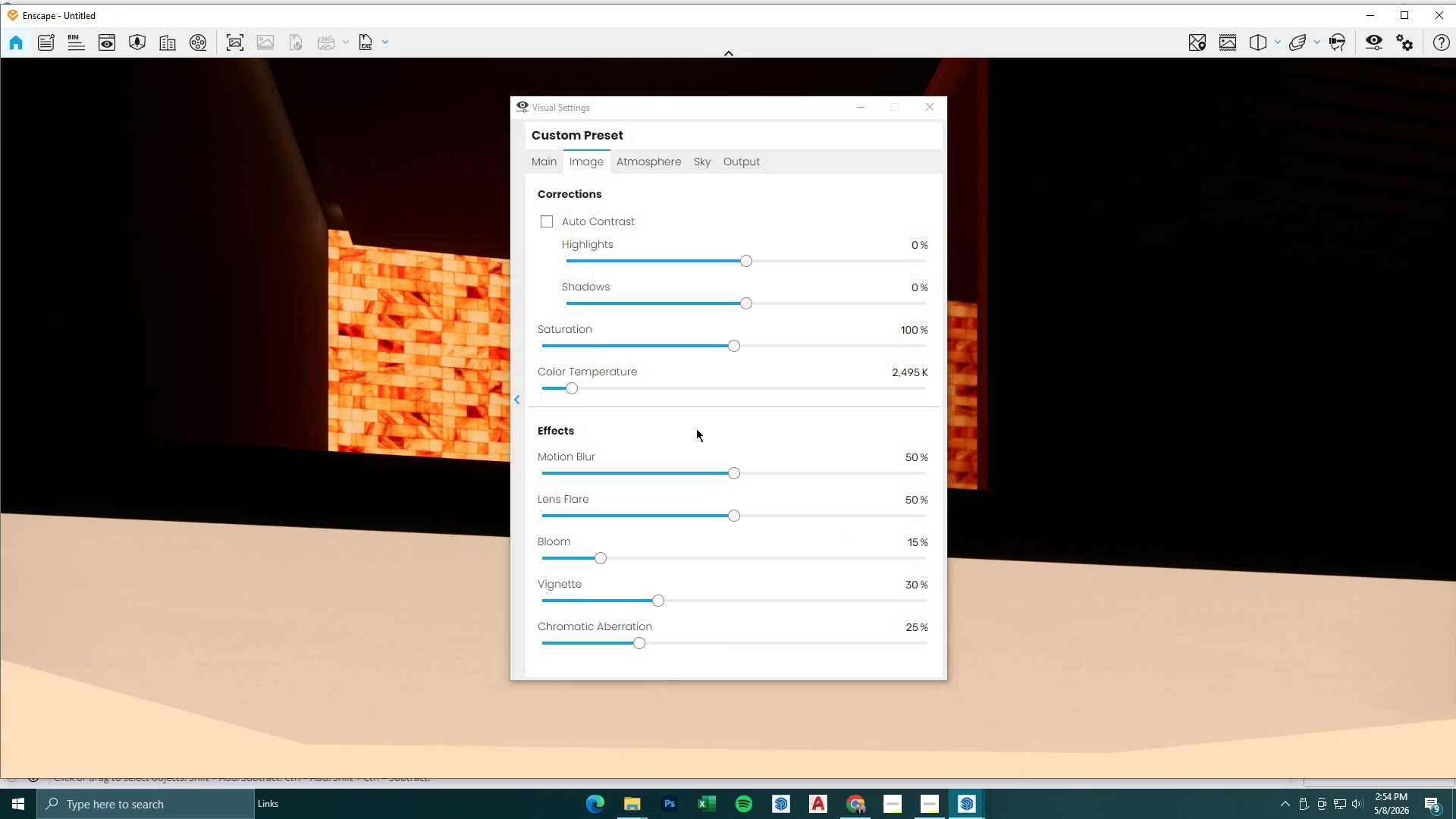 
left_click([859, 112])
 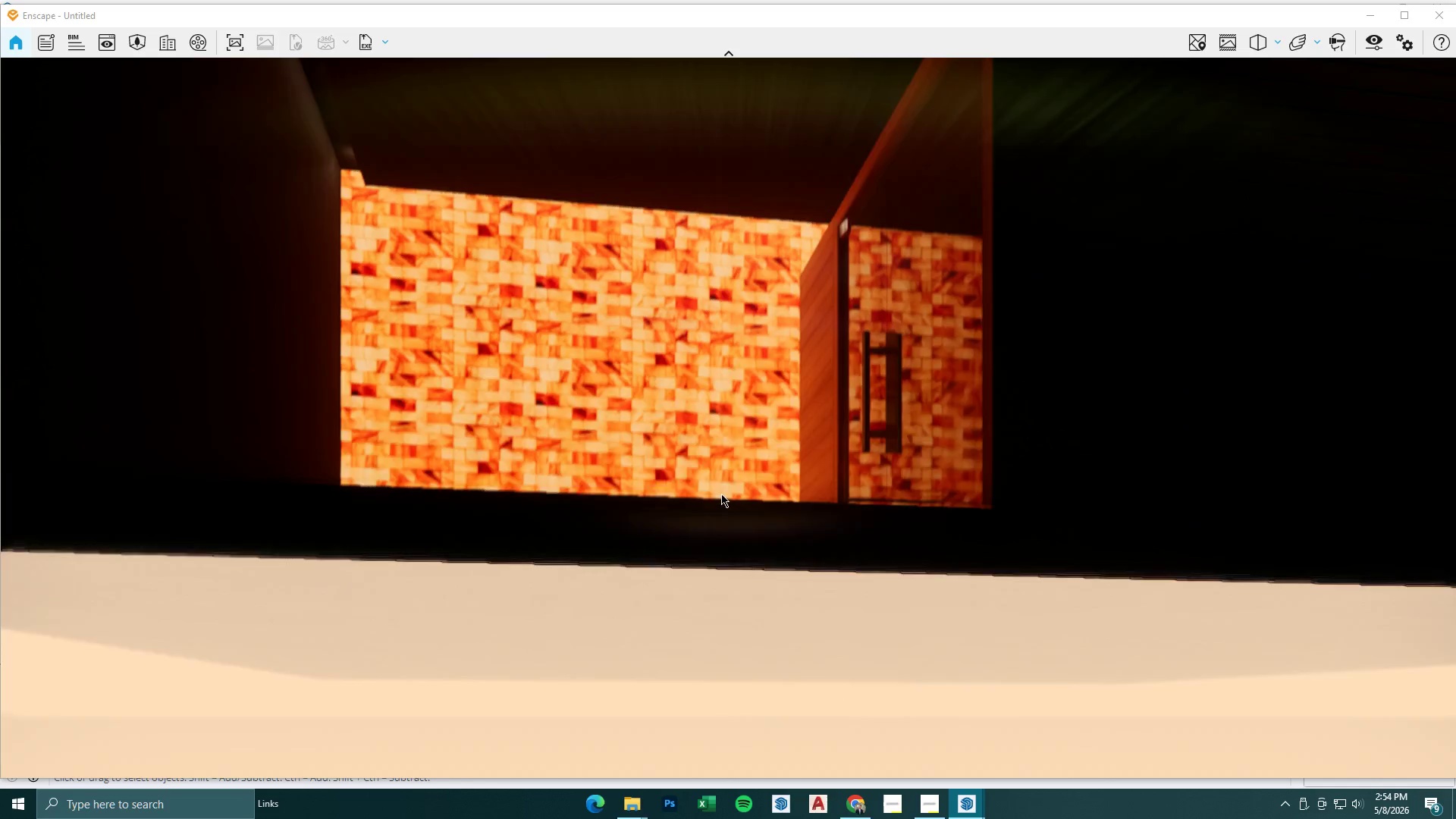 
type(aedaesawq)
 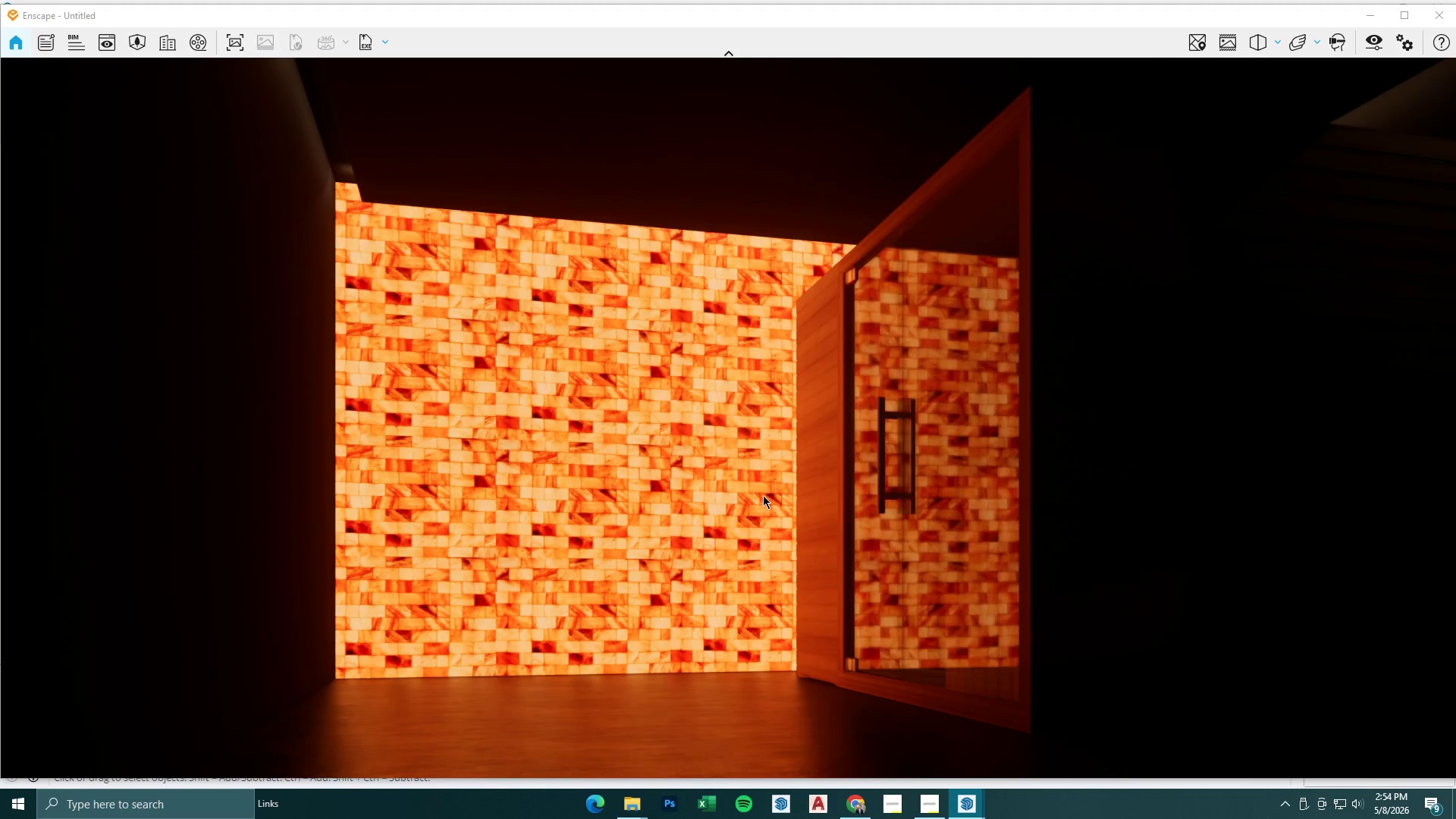 
left_click([1363, 17])
 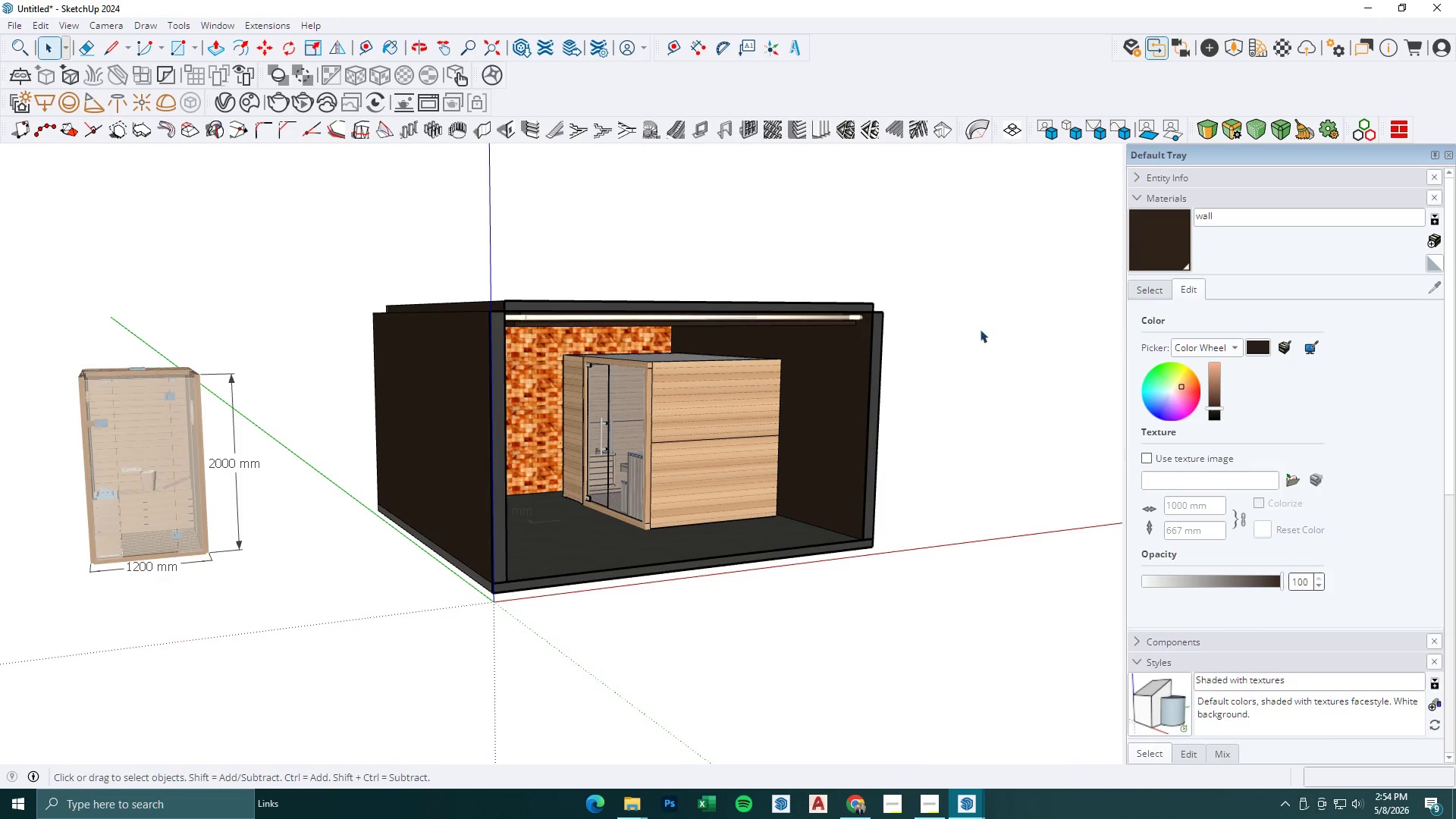 
scroll: coordinate [787, 306], scroll_direction: up, amount: 4.0
 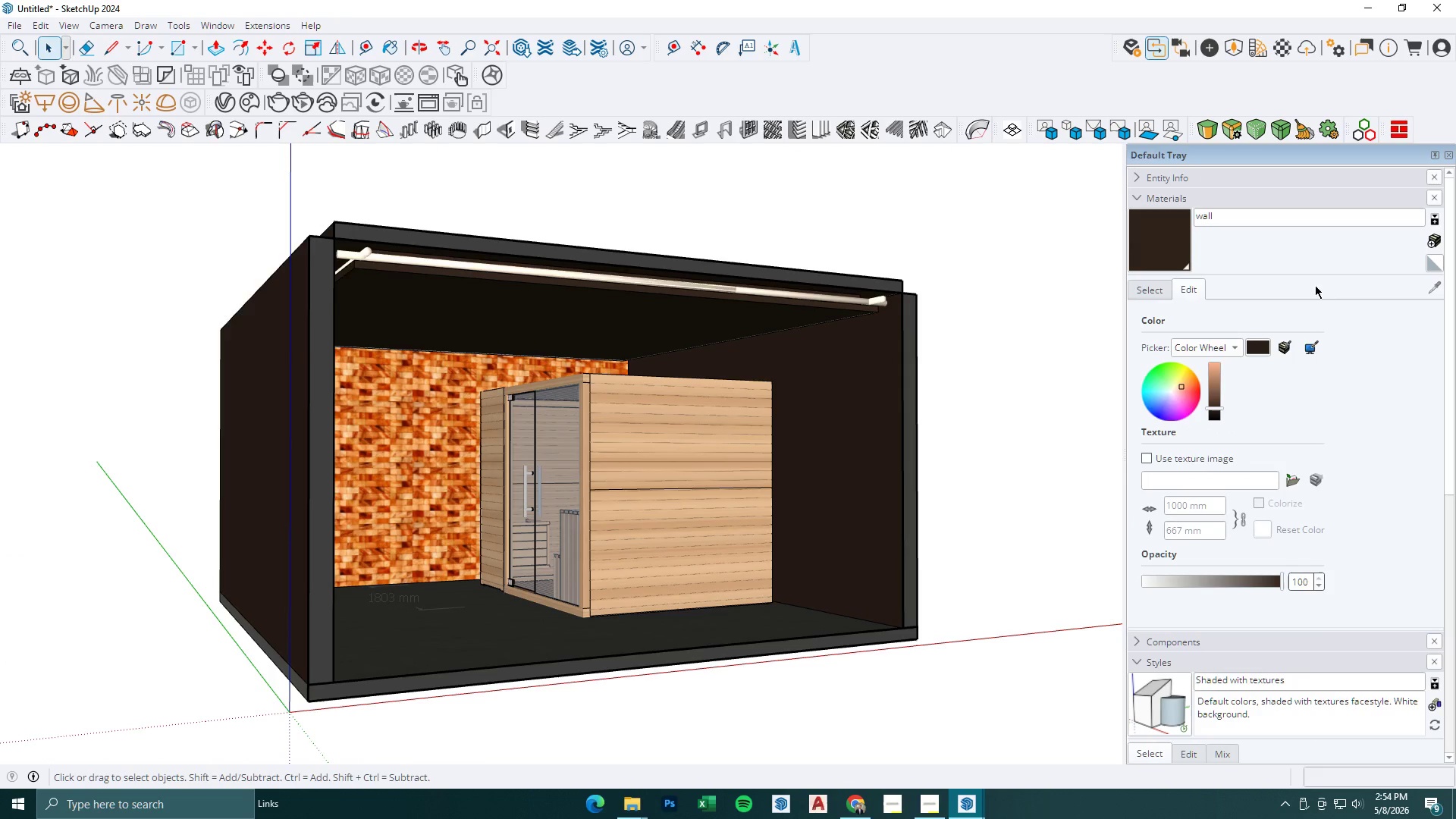 
double_click([1151, 281])
 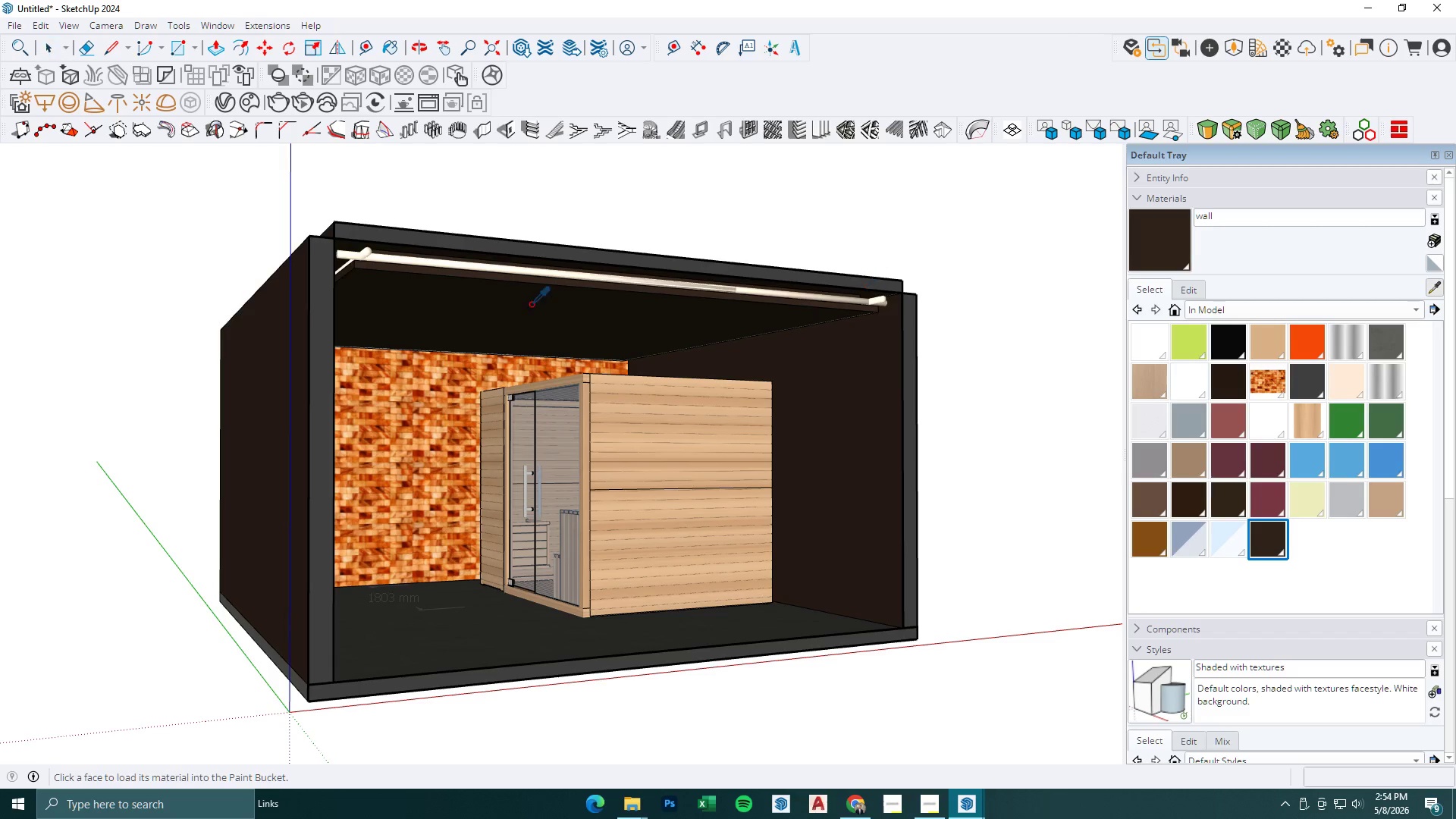 
left_click([350, 237])
 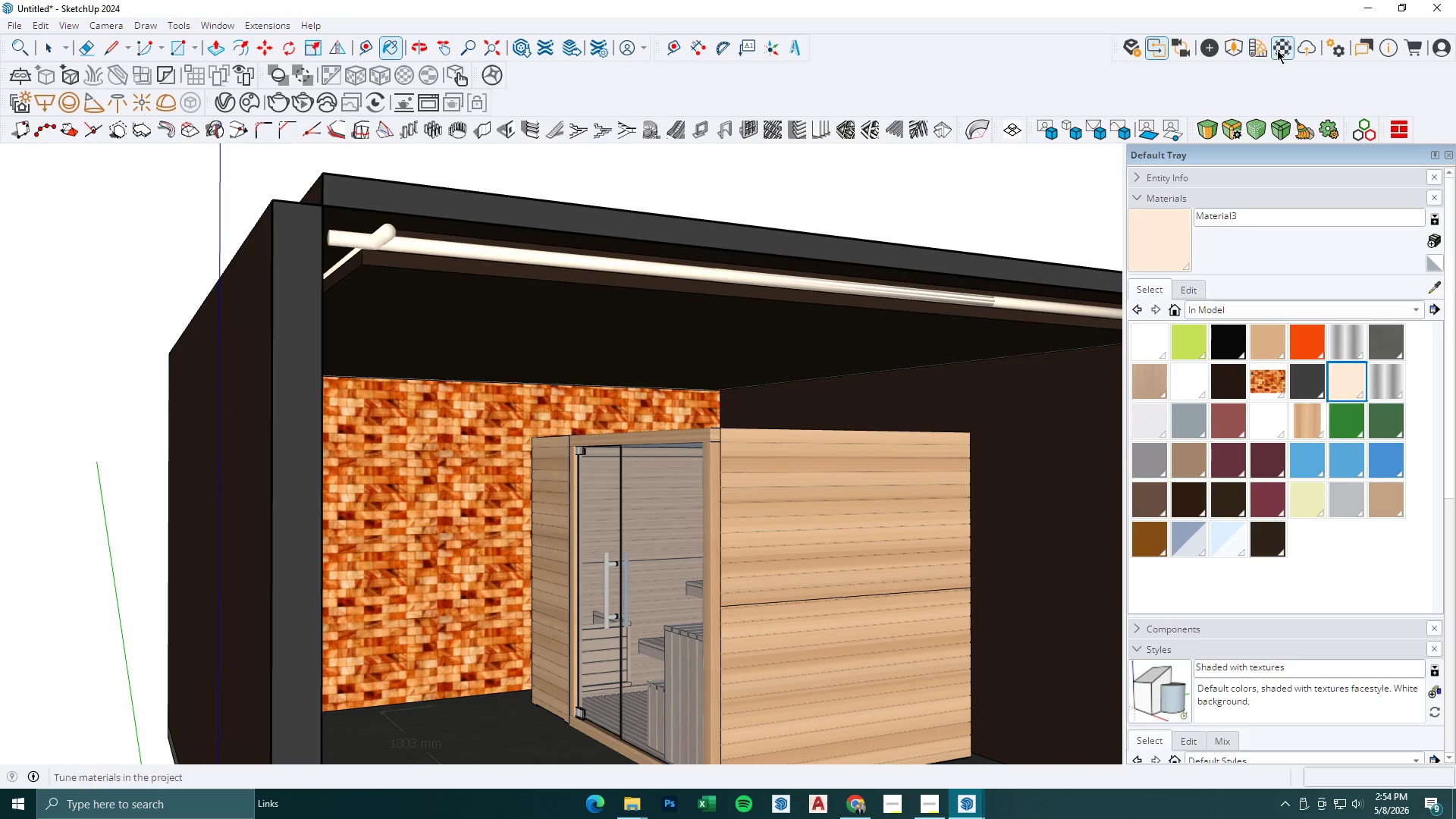 
scroll: coordinate [350, 239], scroll_direction: up, amount: 6.0
 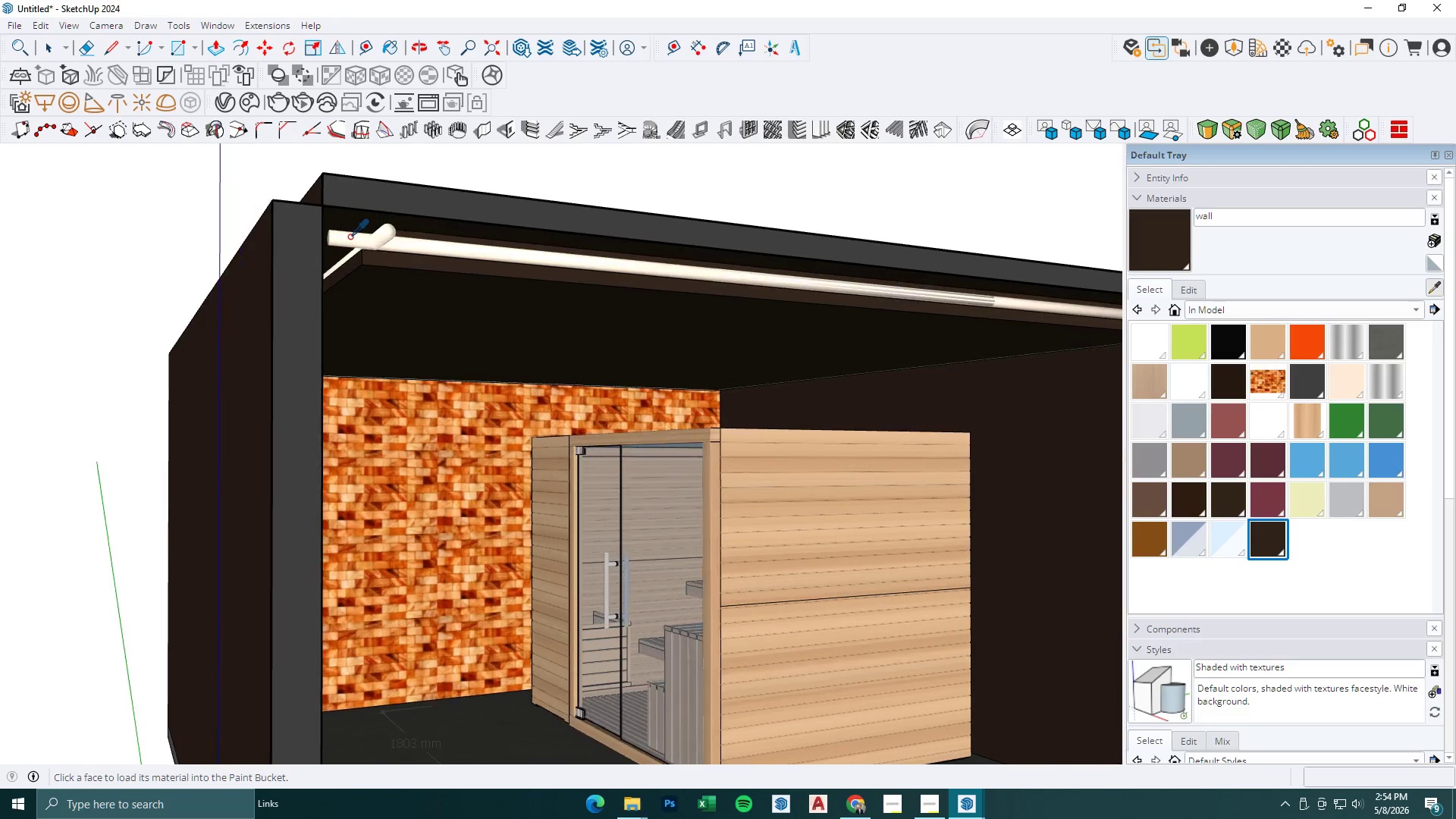 
left_click([1206, 47])
 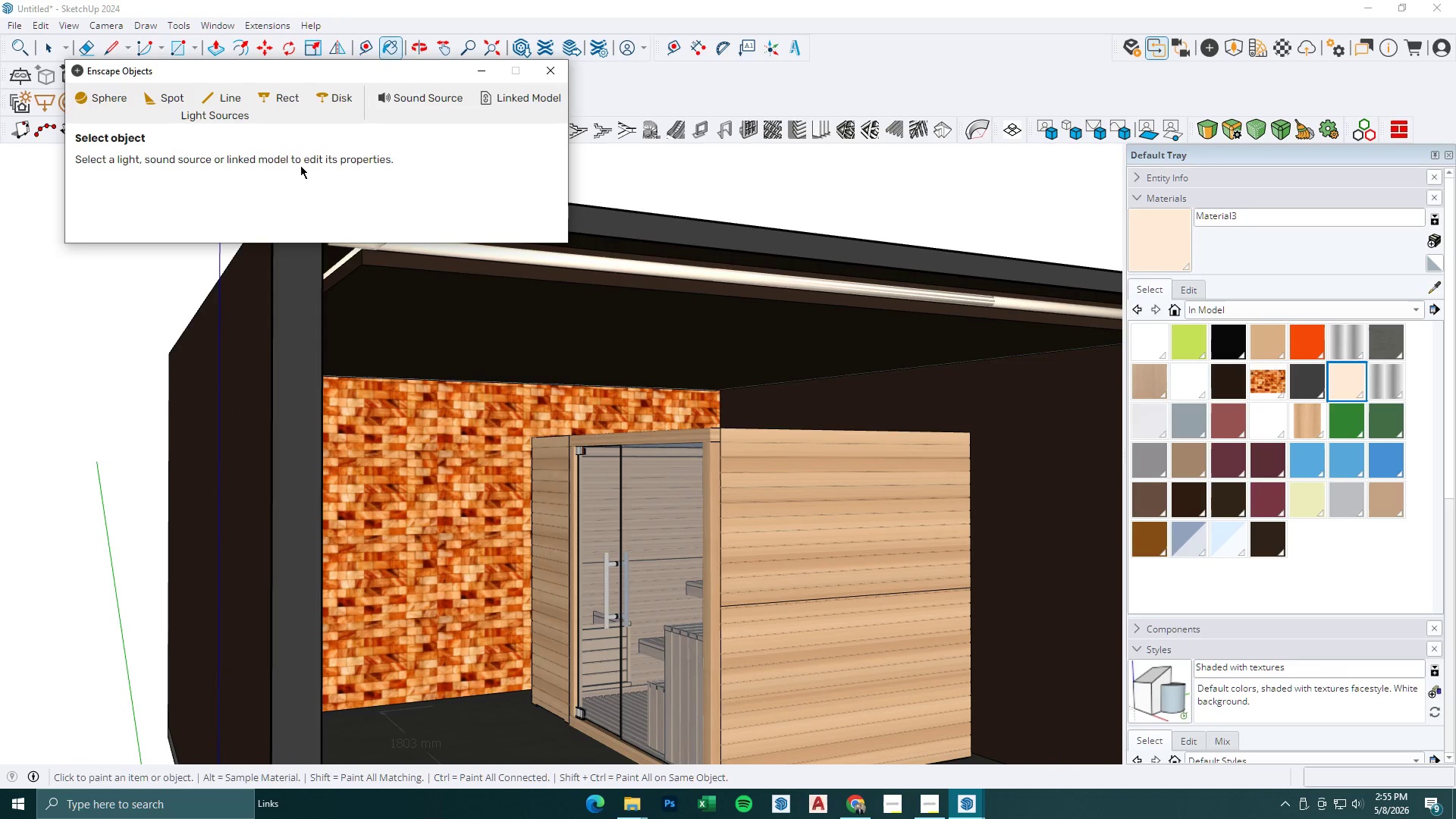 
scroll: coordinate [421, 265], scroll_direction: up, amount: 2.0
 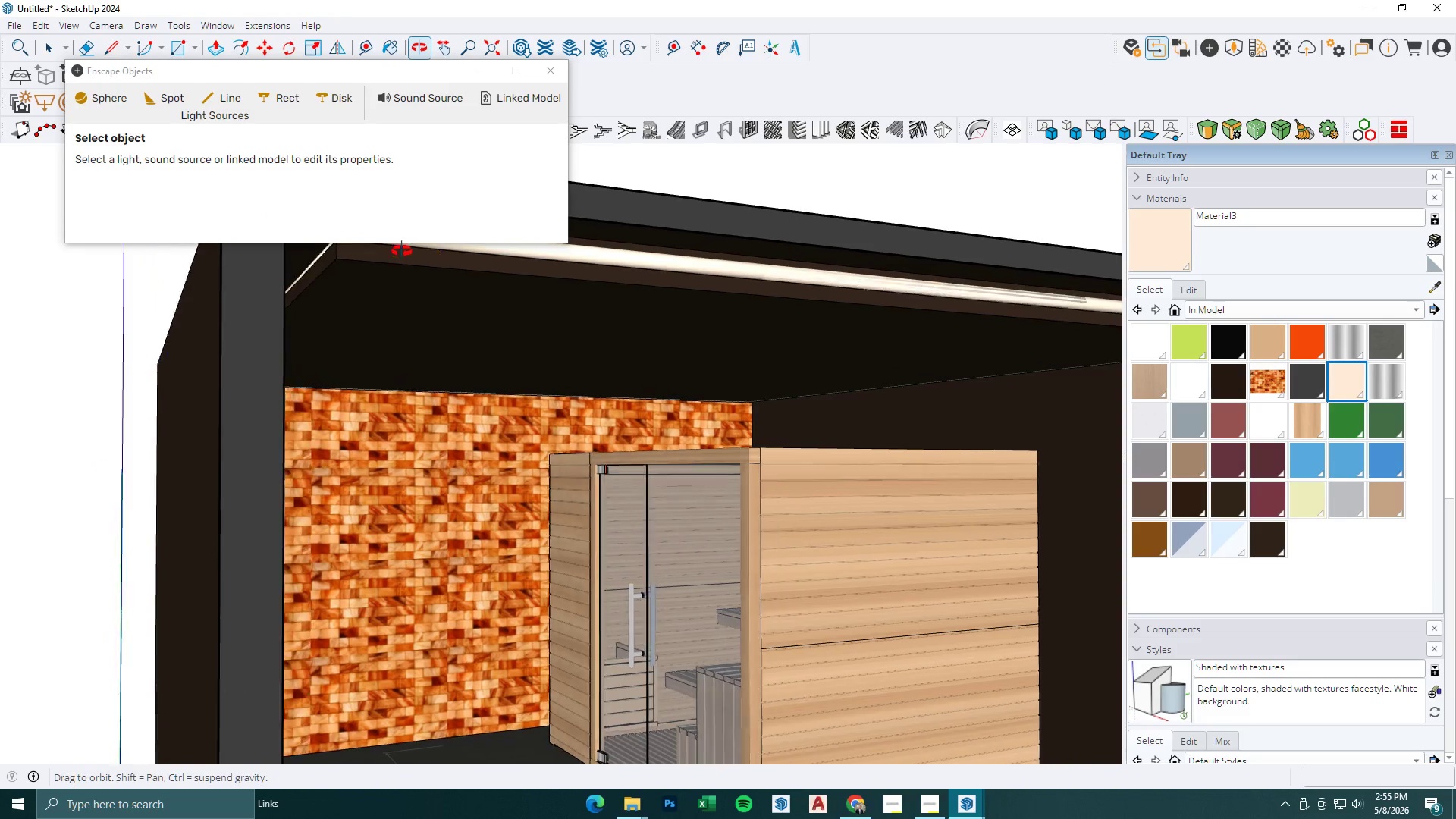 
key(Space)
 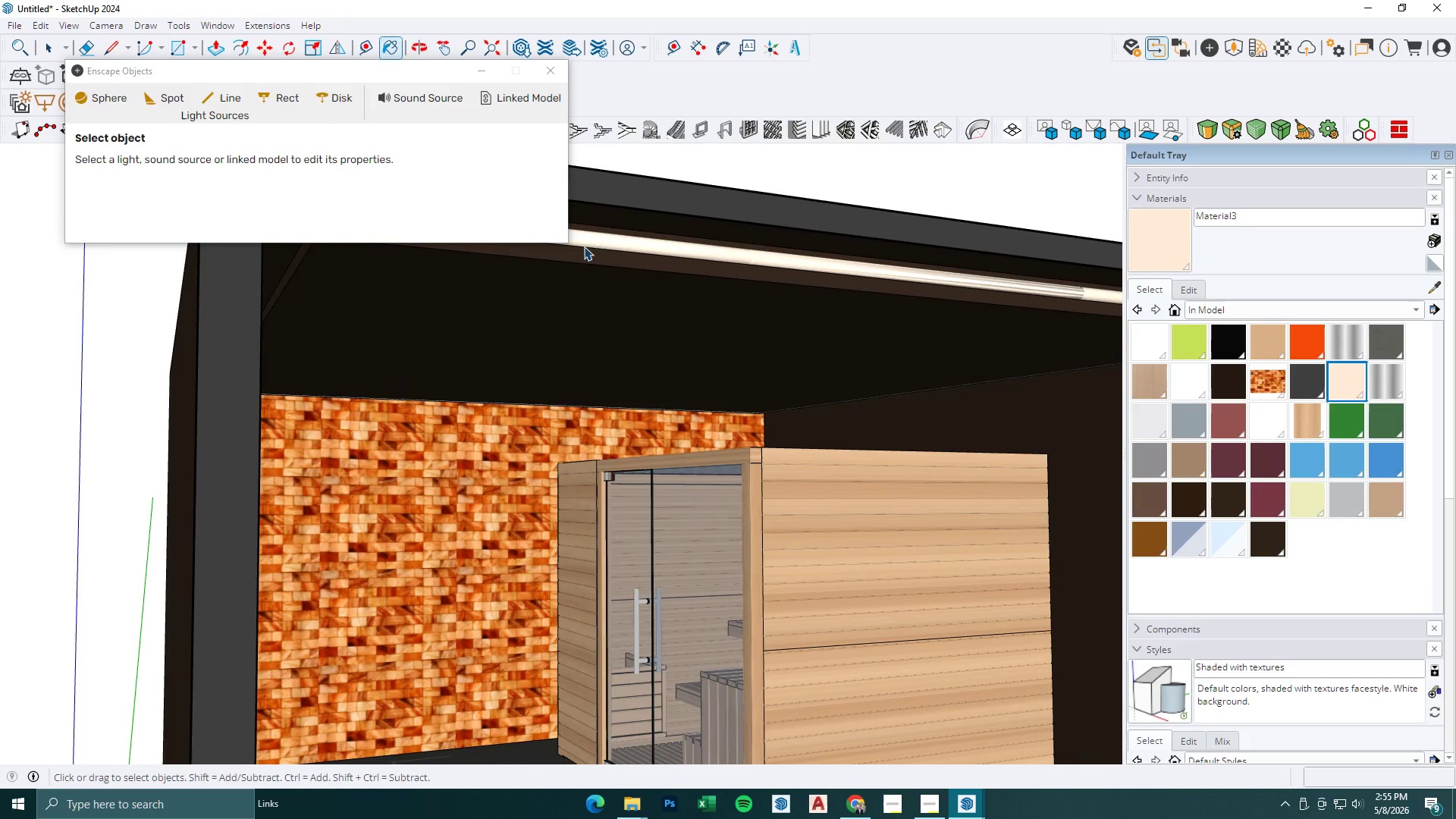 
key(Escape)
 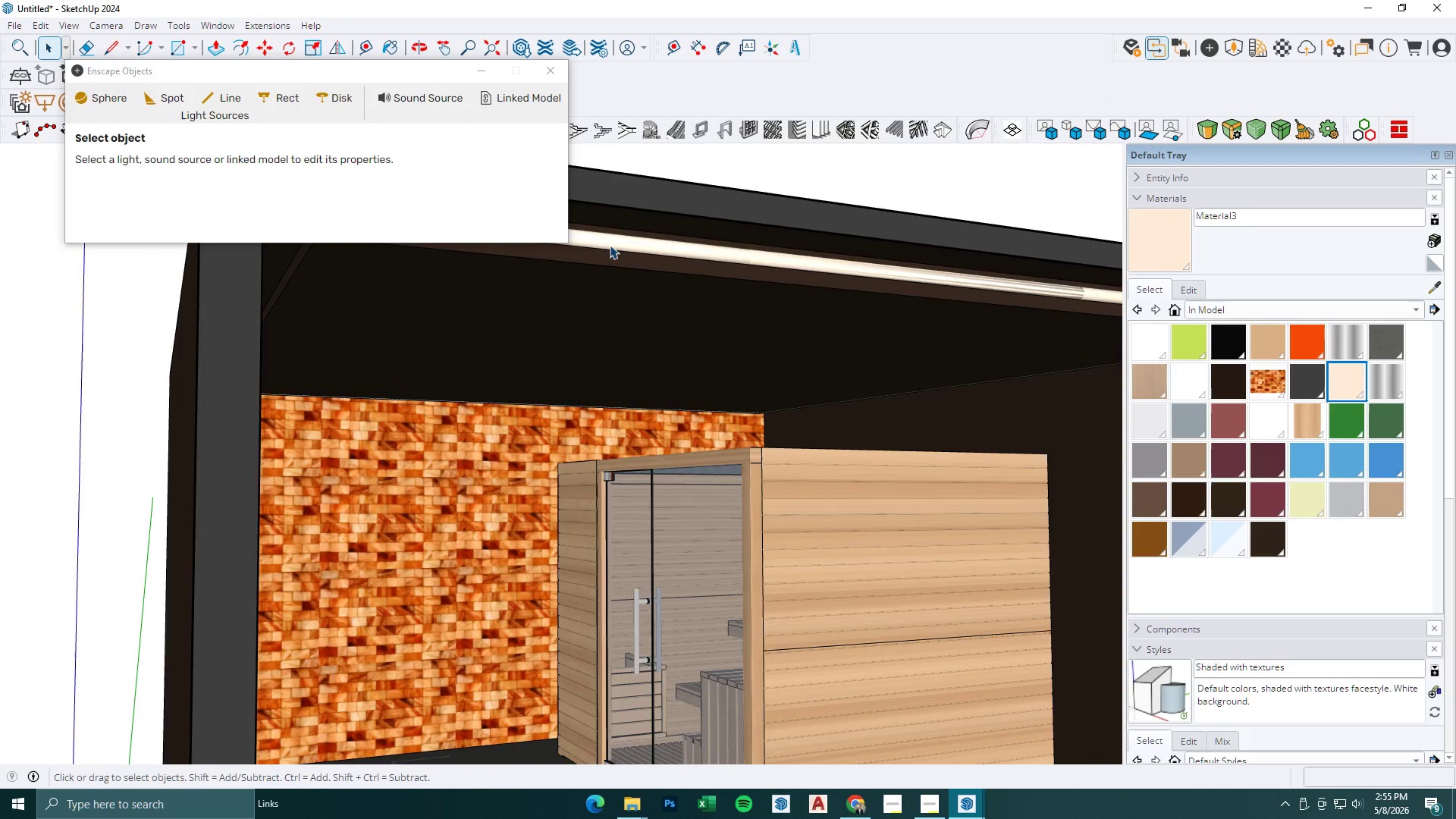 
double_click([610, 245])
 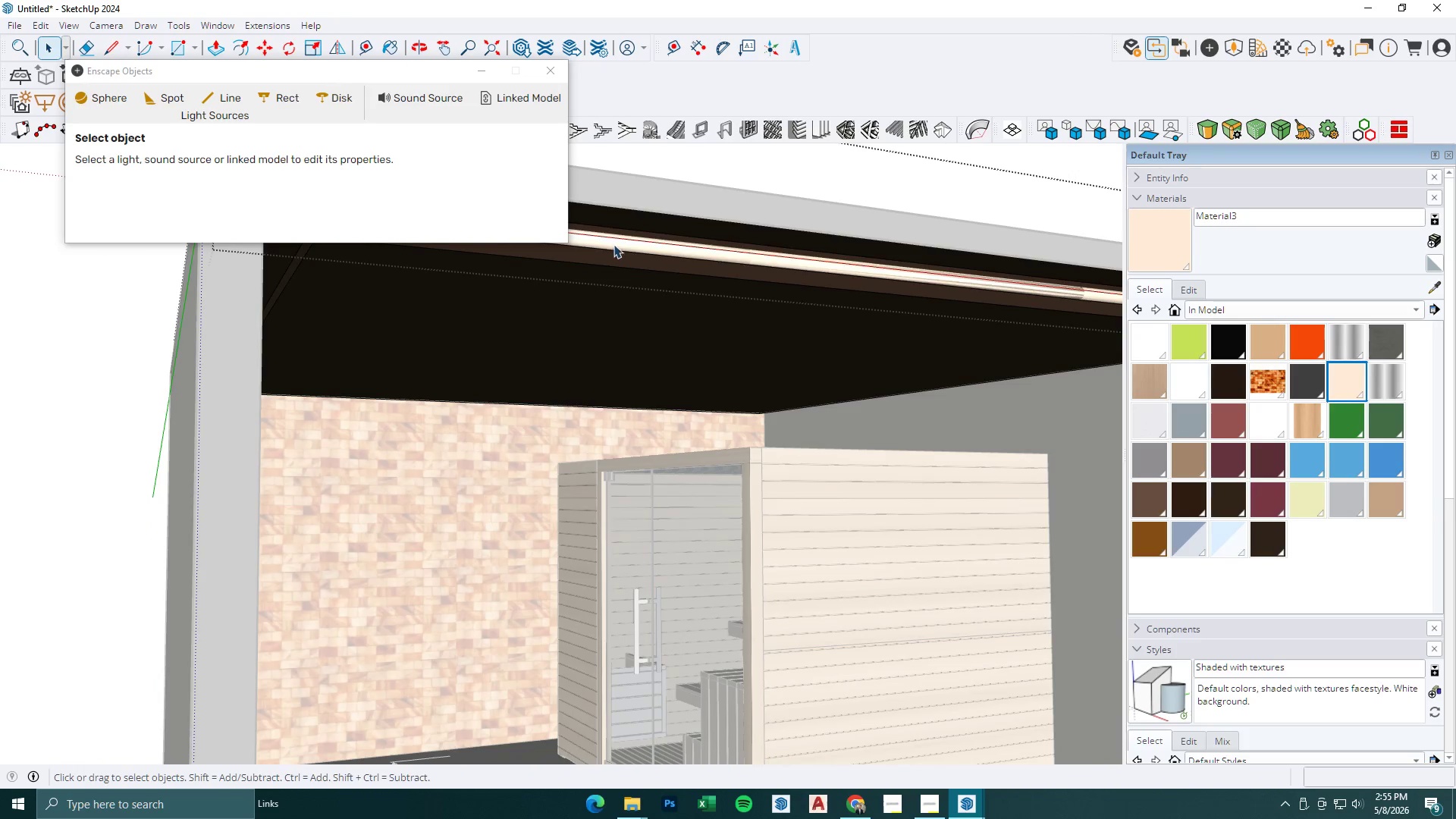 
triple_click([626, 244])
 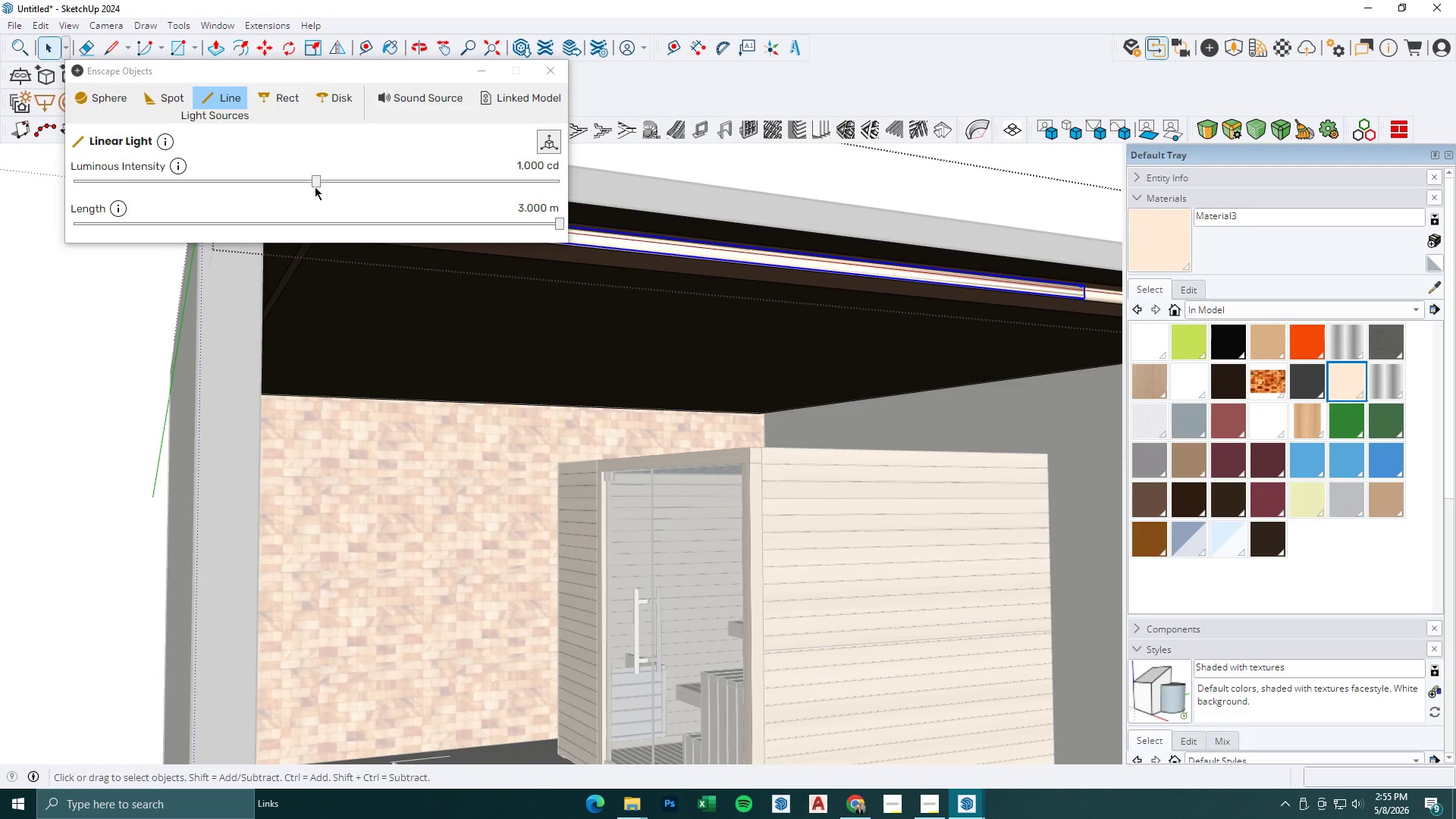 
left_click_drag(start_coordinate=[316, 182], to_coordinate=[374, 190])
 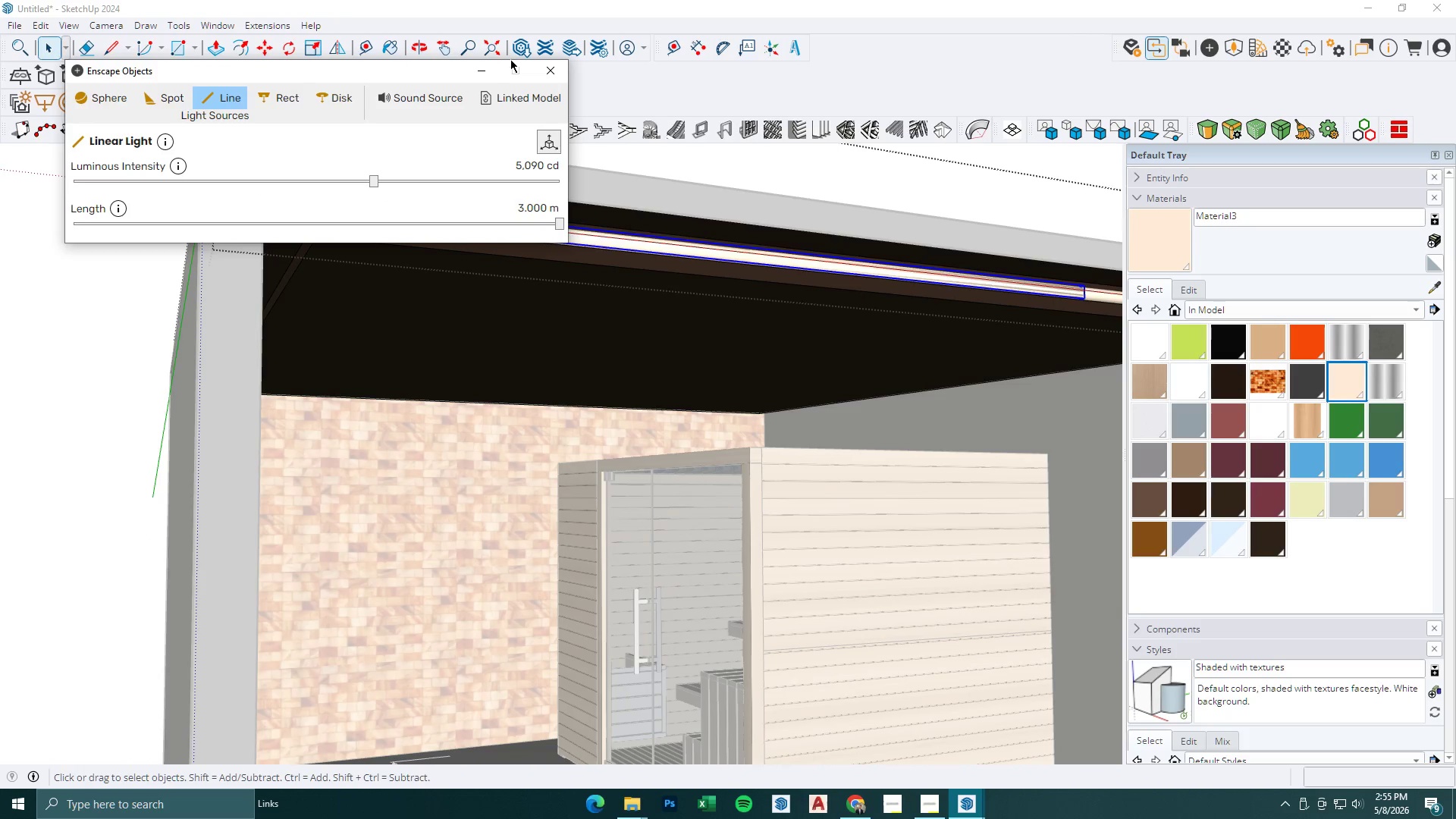 
left_click([484, 67])
 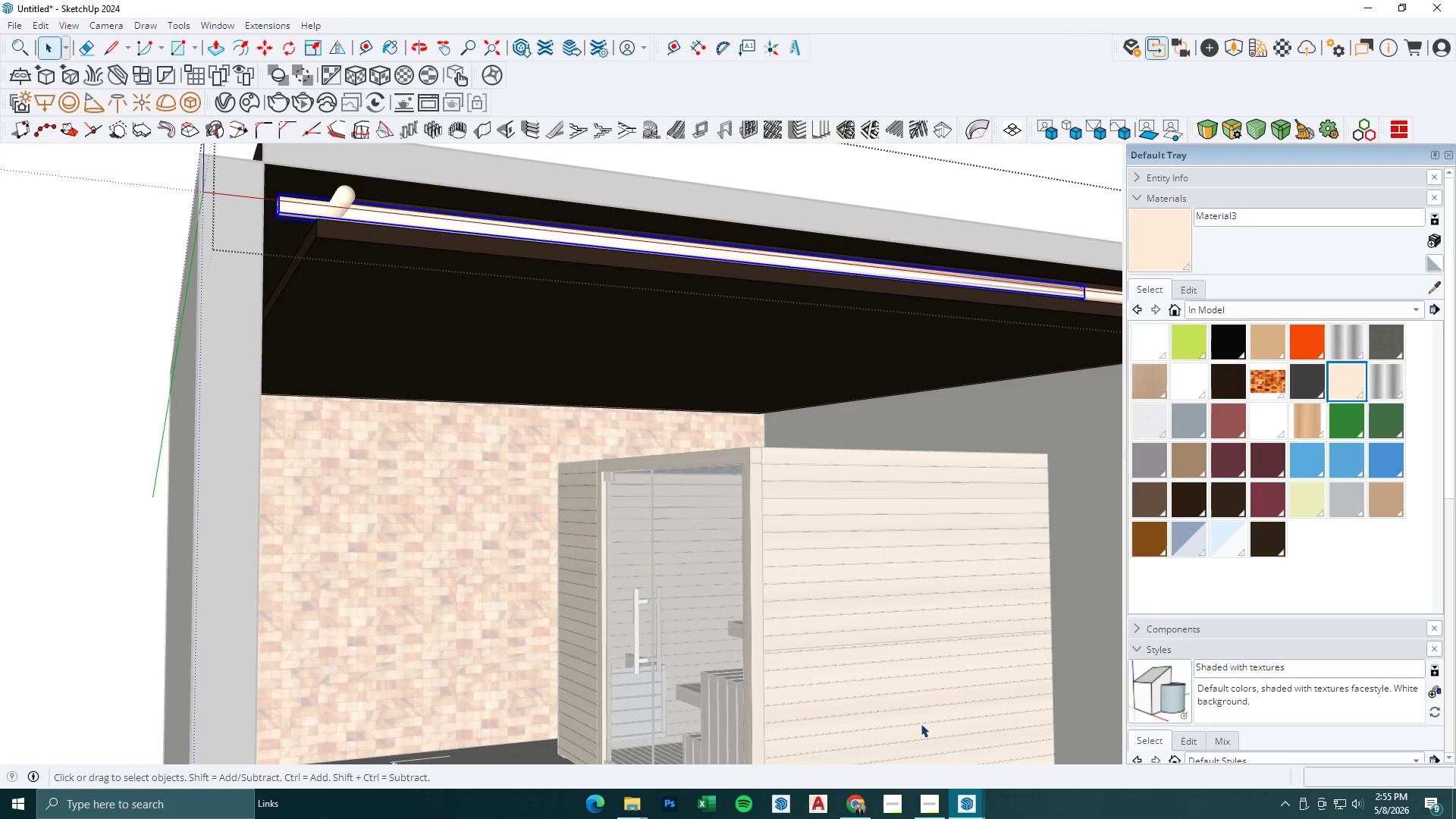 
left_click([966, 801])
 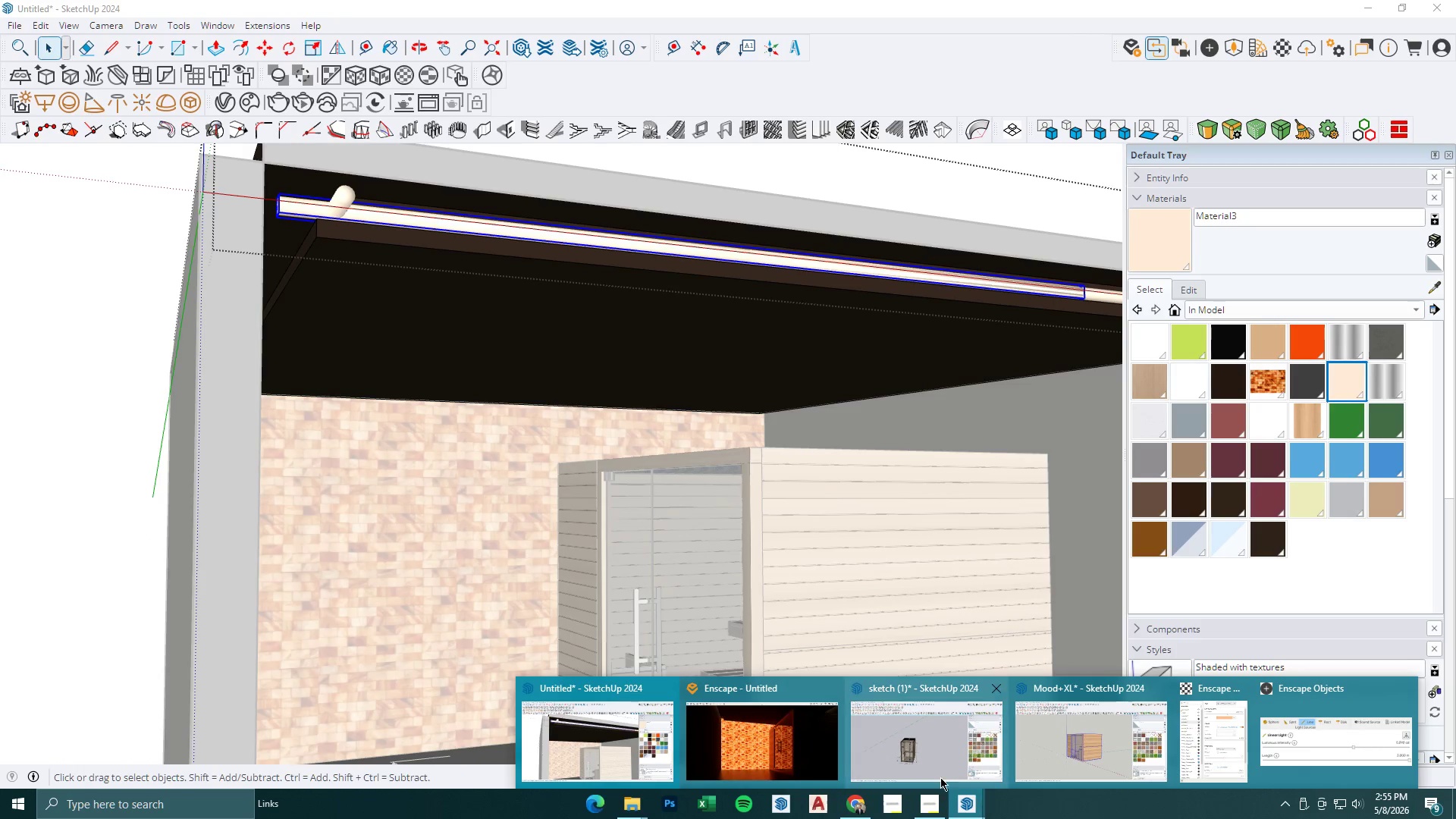 
left_click([773, 762])
 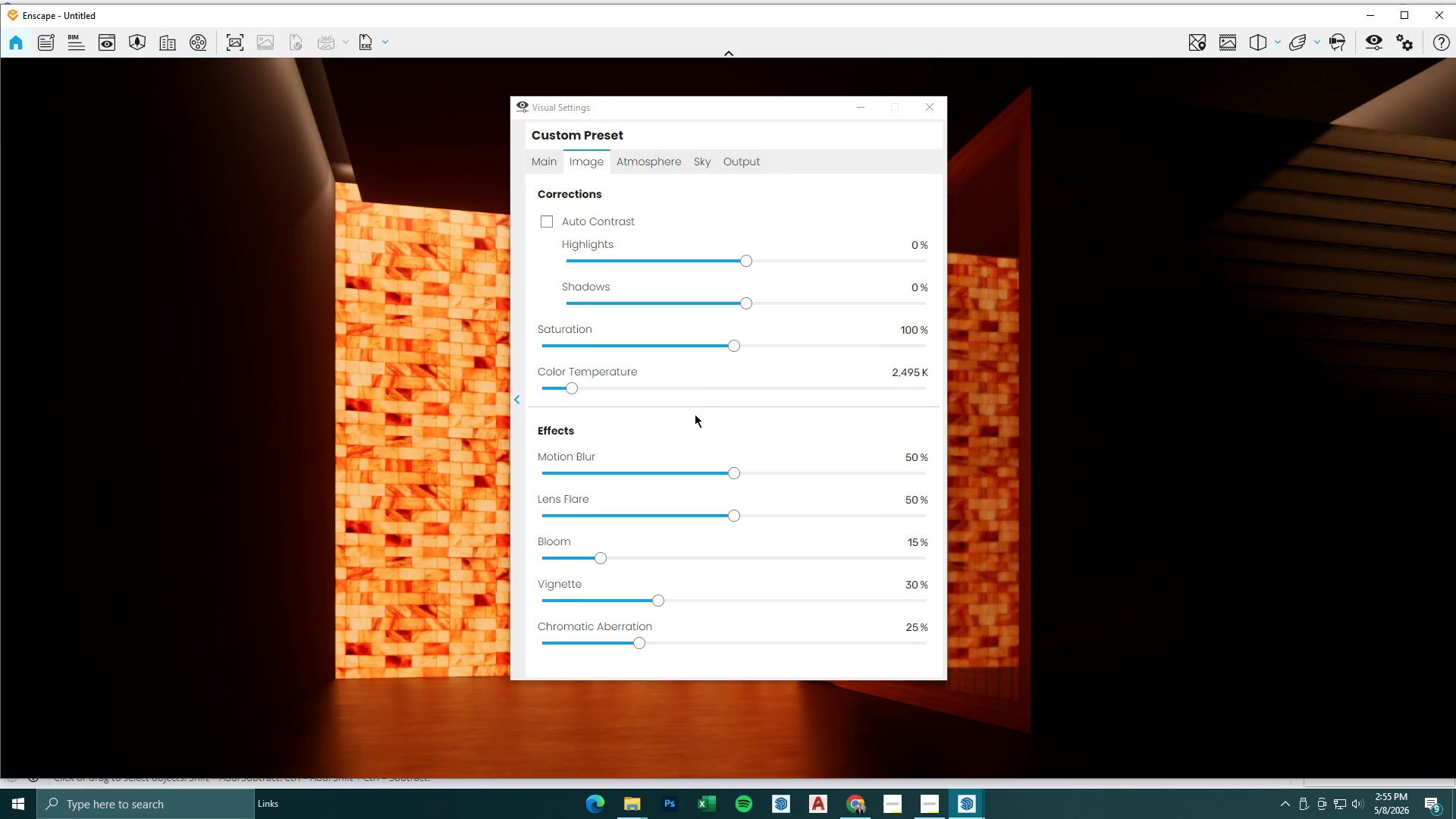 
left_click([856, 102])
 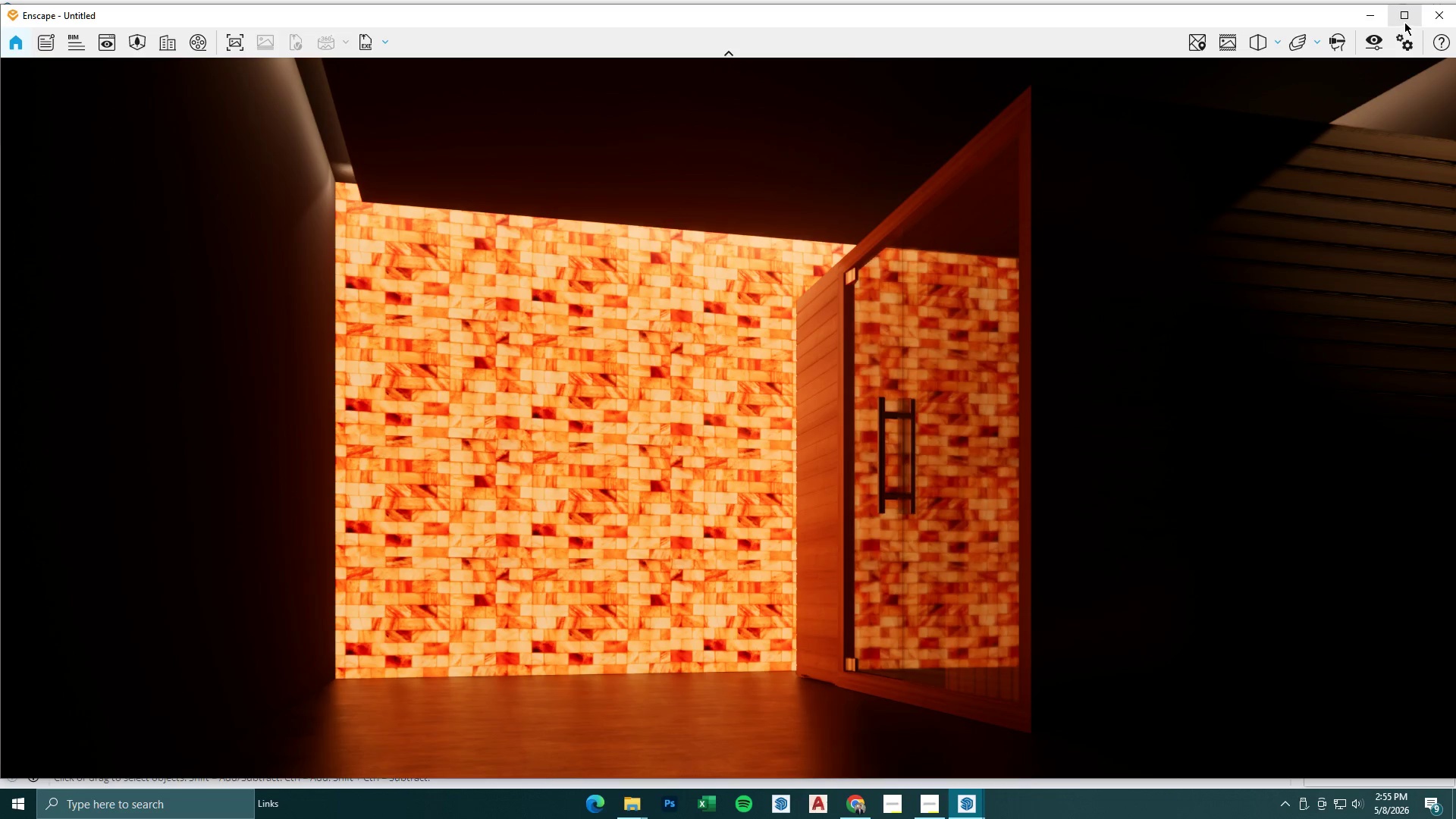 
left_click([1356, 14])
 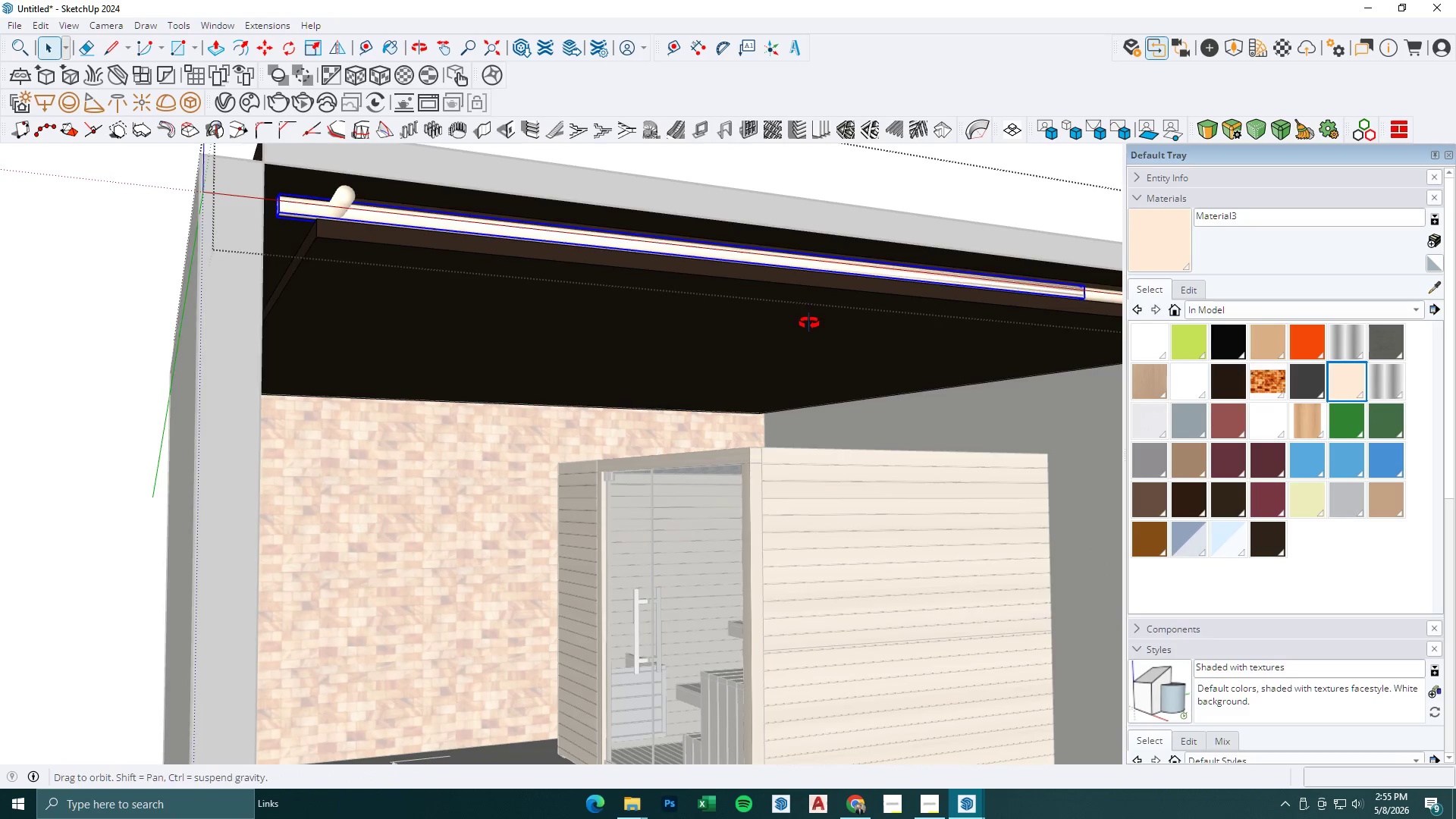 
key(Space)
 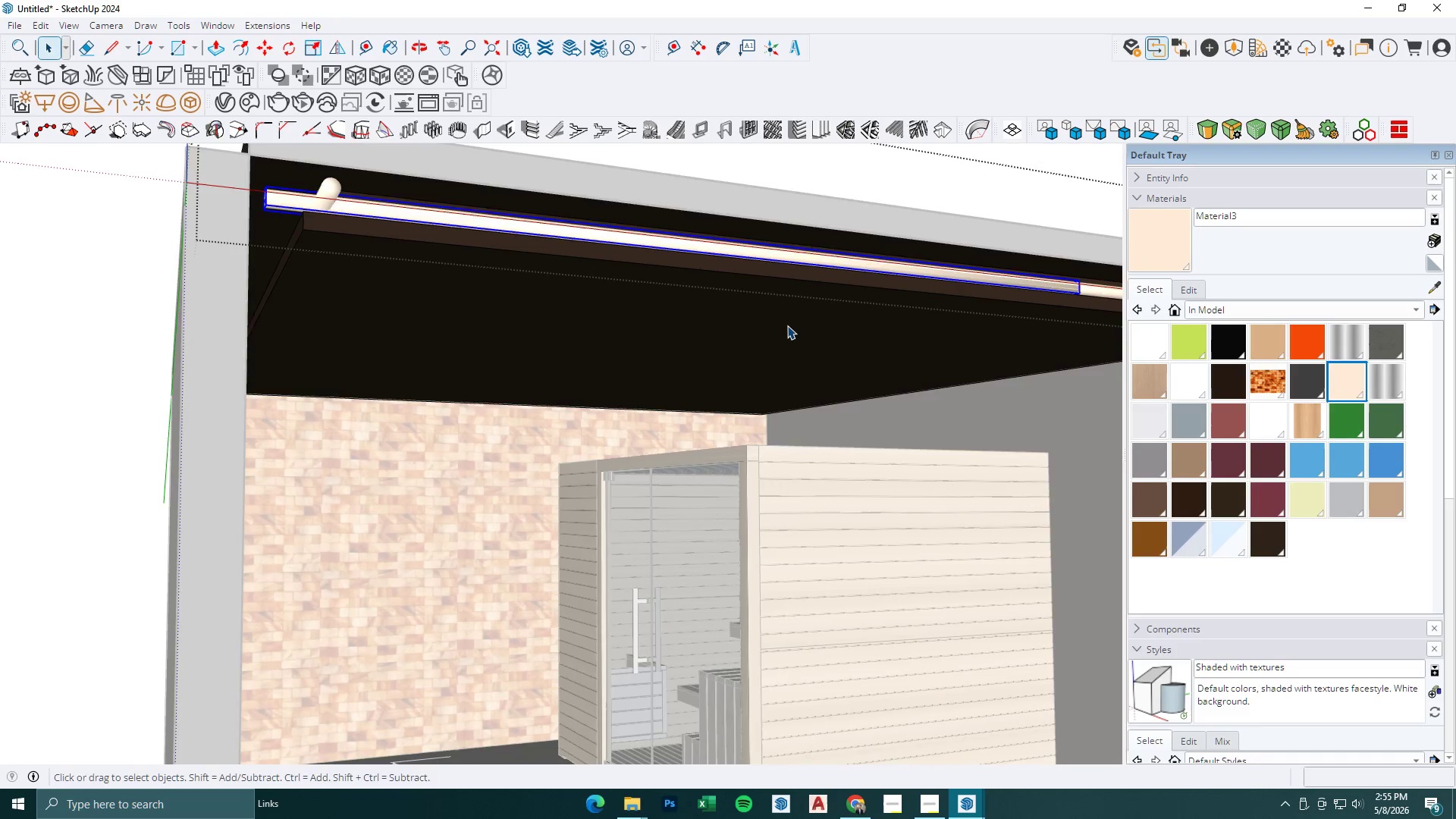 
key(Escape)
 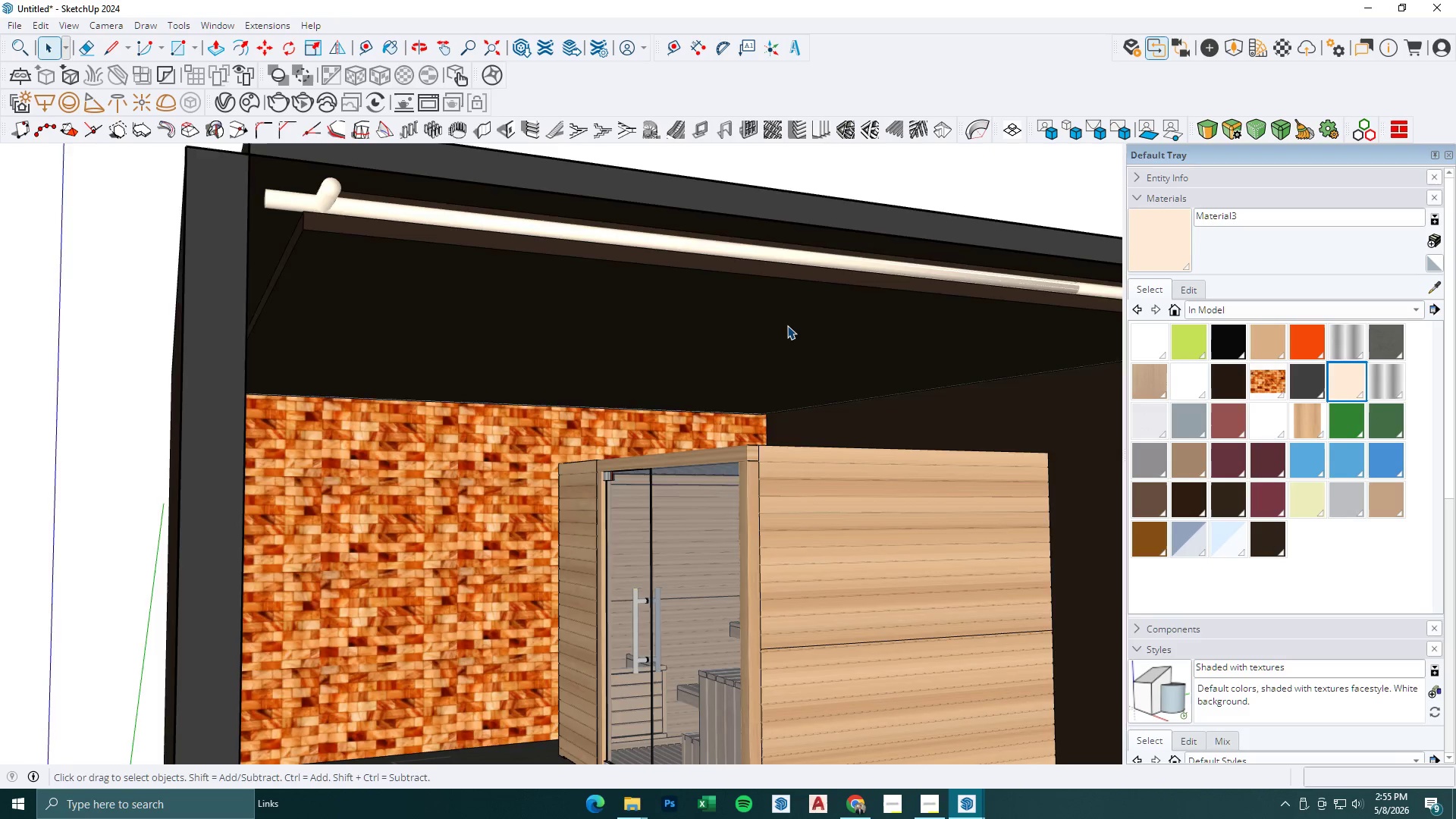 
double_click([787, 325])
 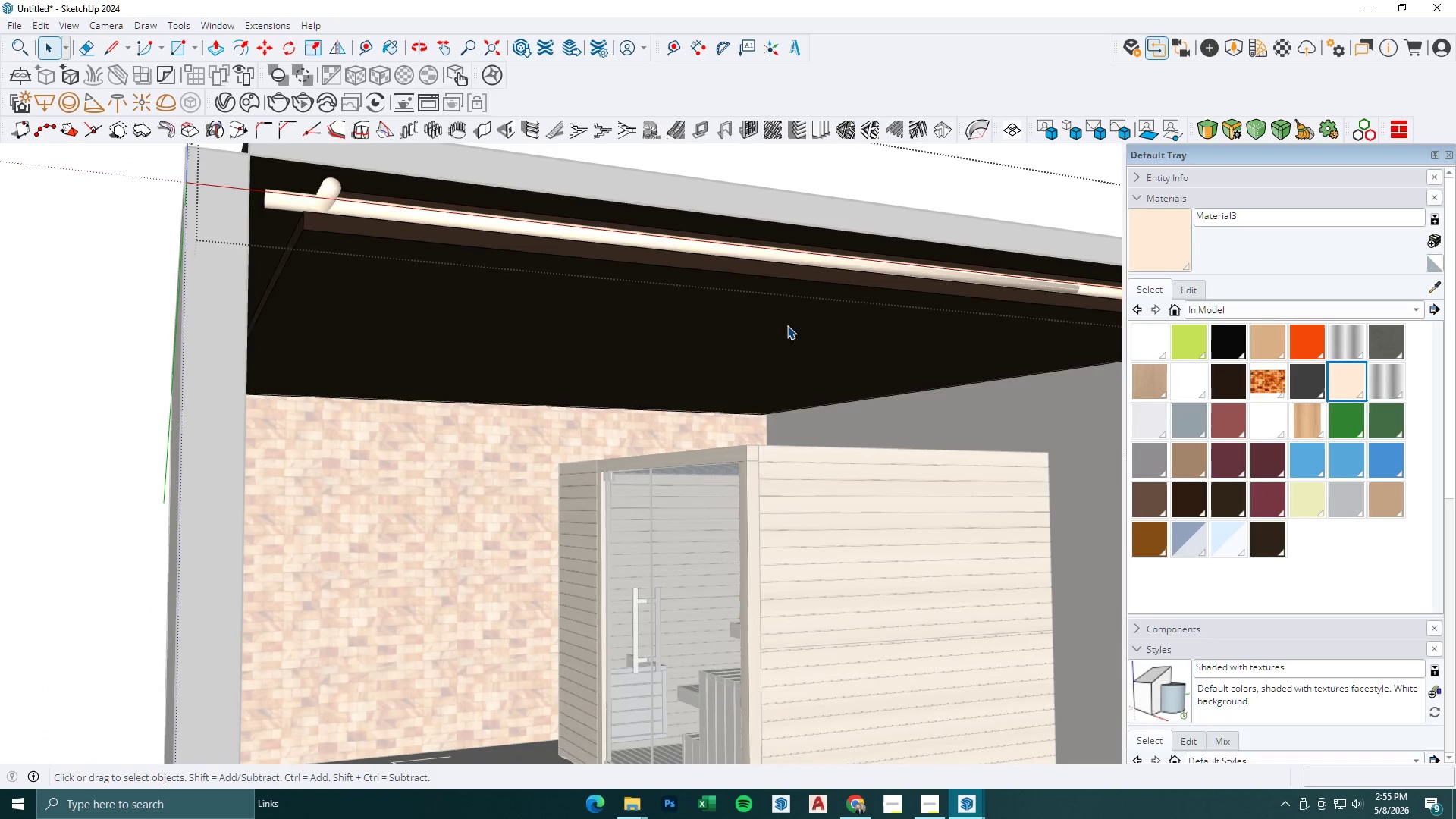 
triple_click([787, 325])
 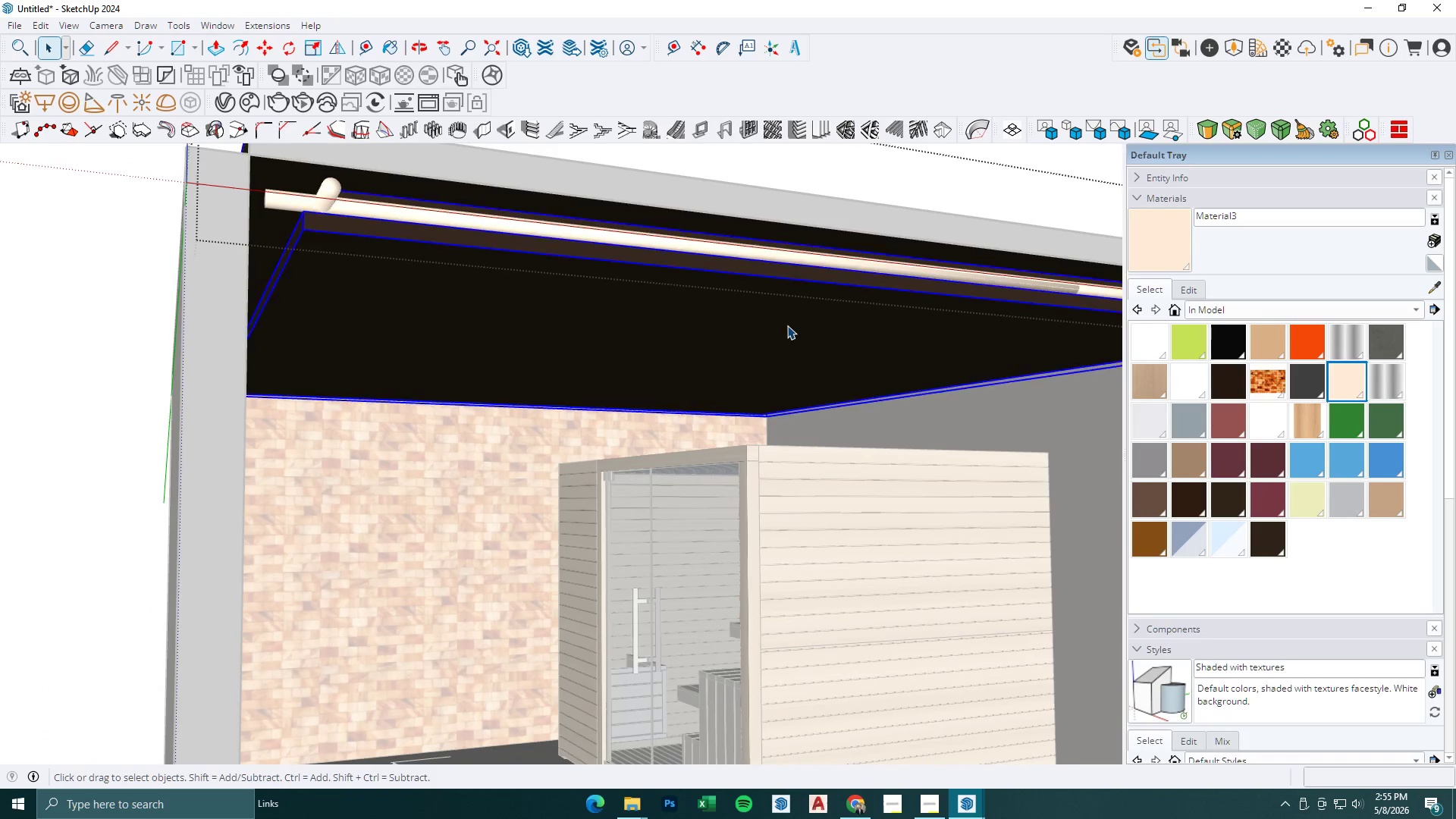 
triple_click([787, 325])
 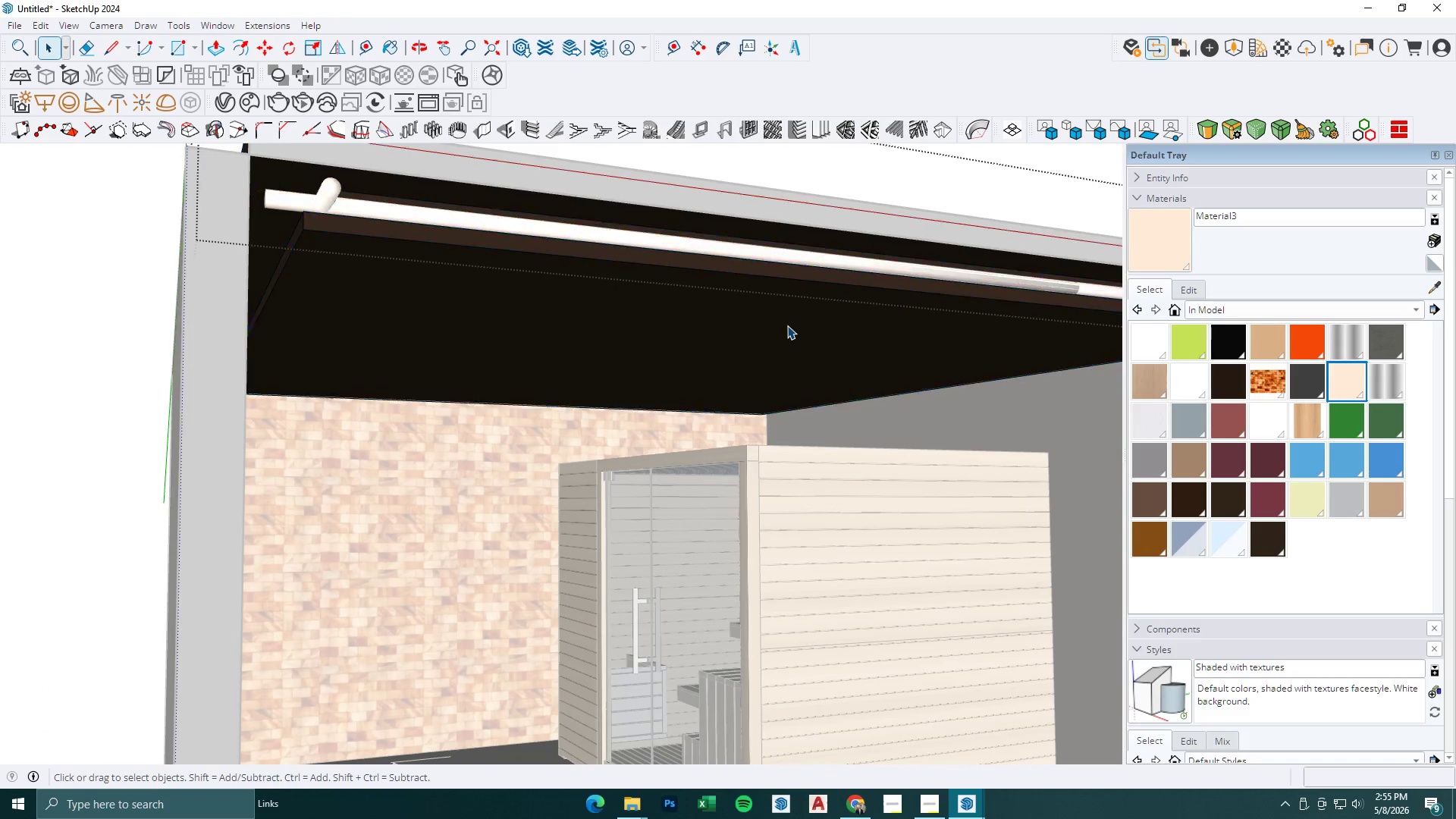 
triple_click([787, 325])
 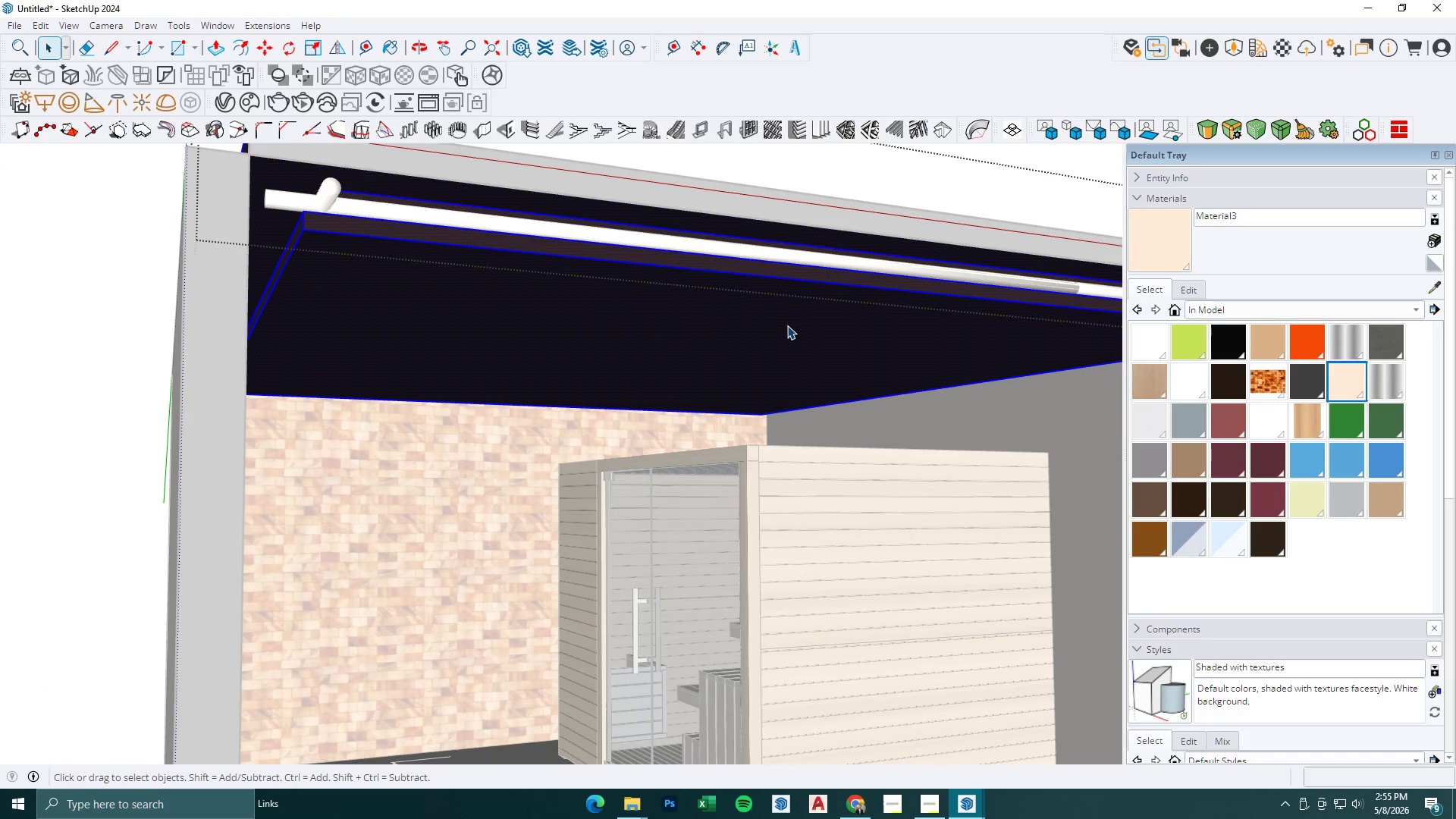 
triple_click([787, 325])
 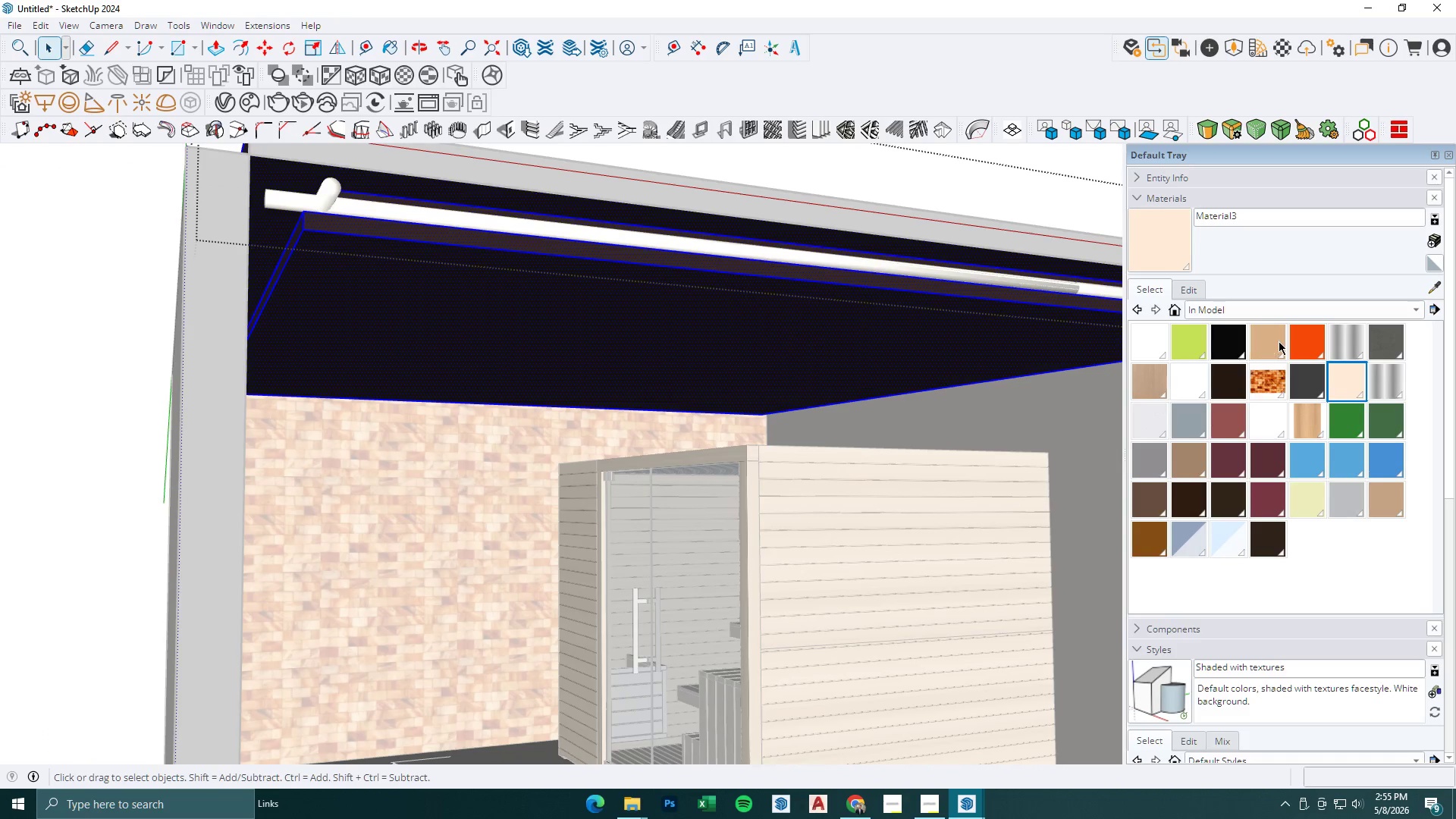 
left_click([1307, 315])
 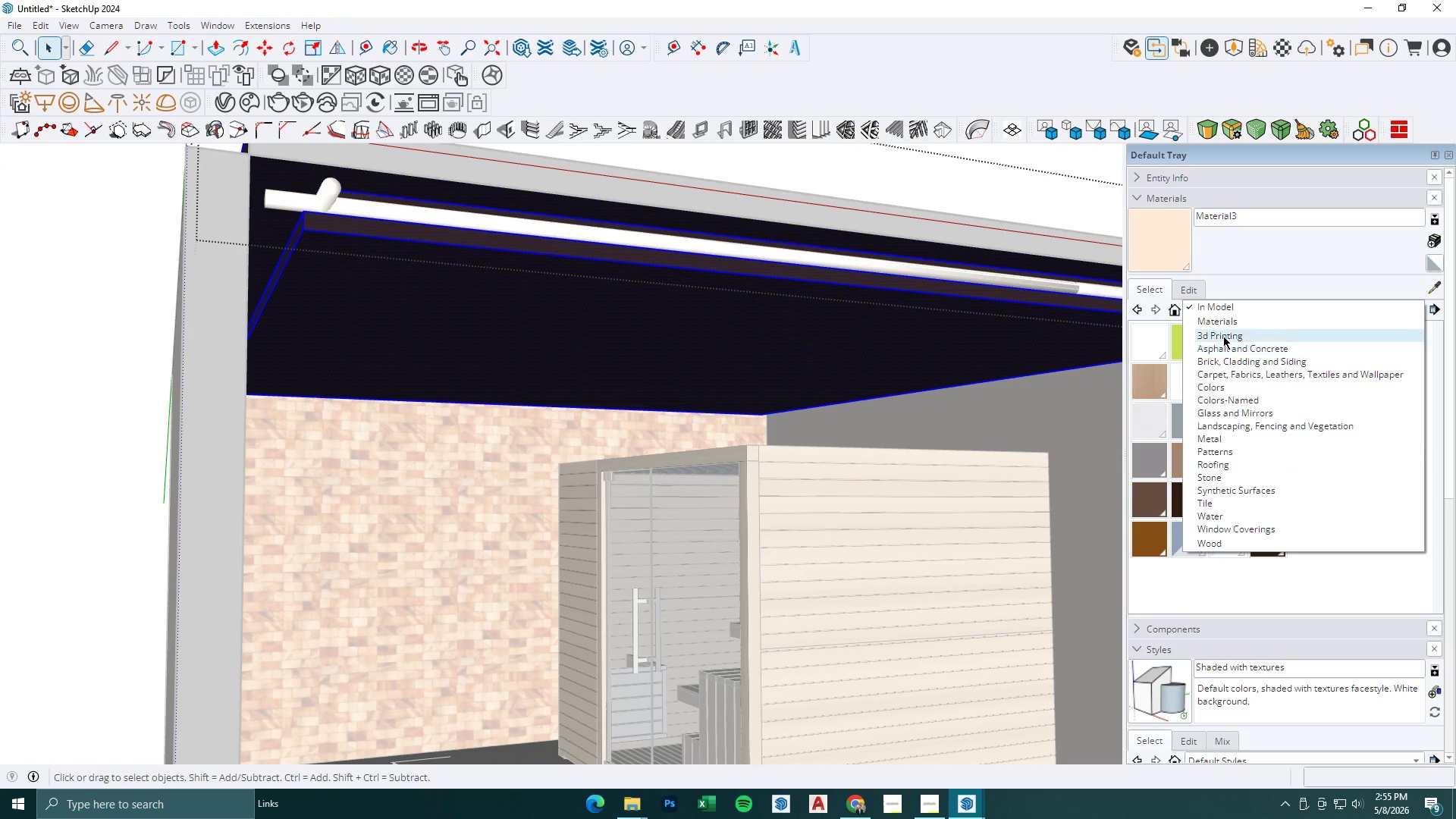 
left_click([1228, 400])
 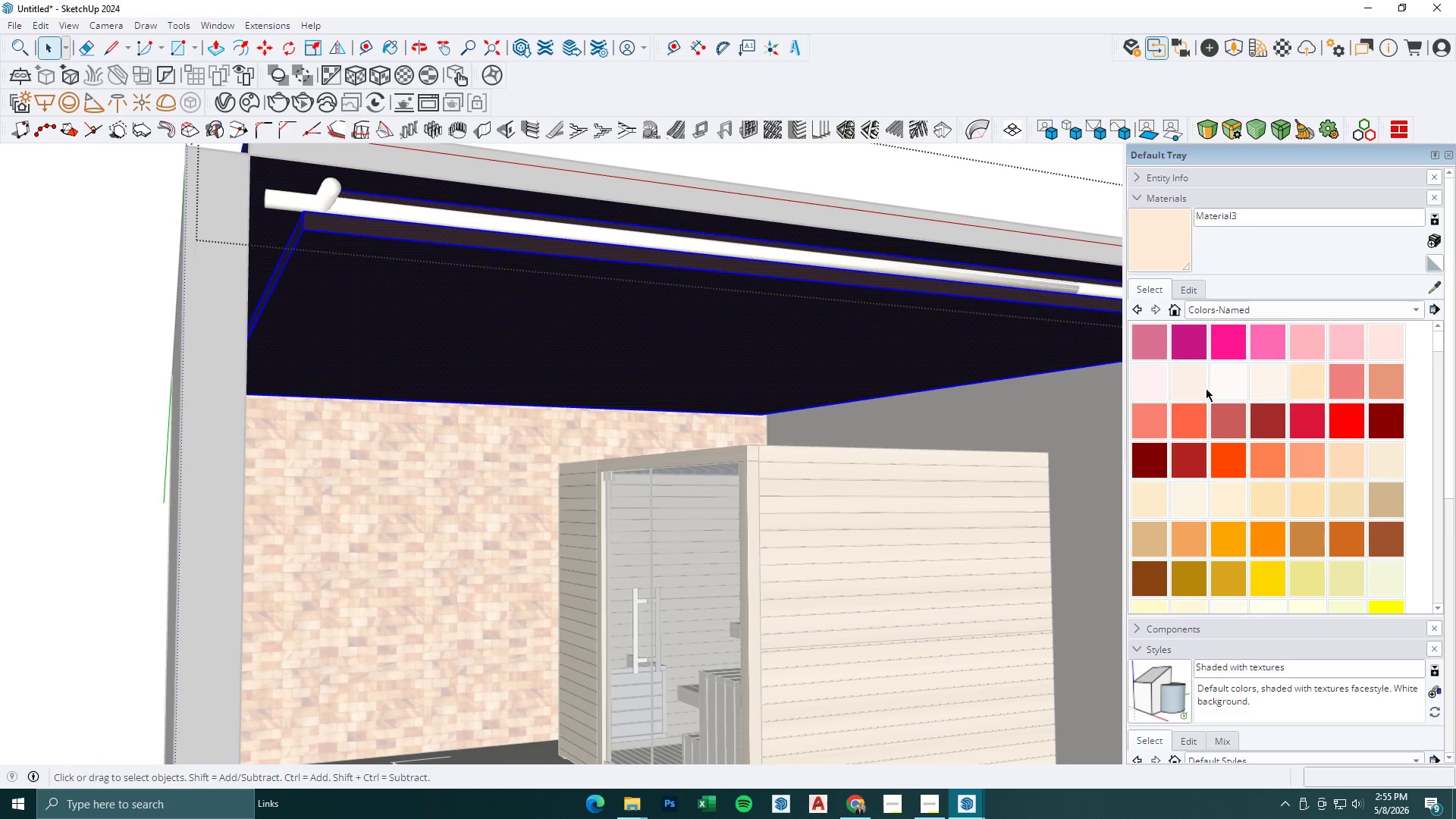 
left_click([1200, 381])
 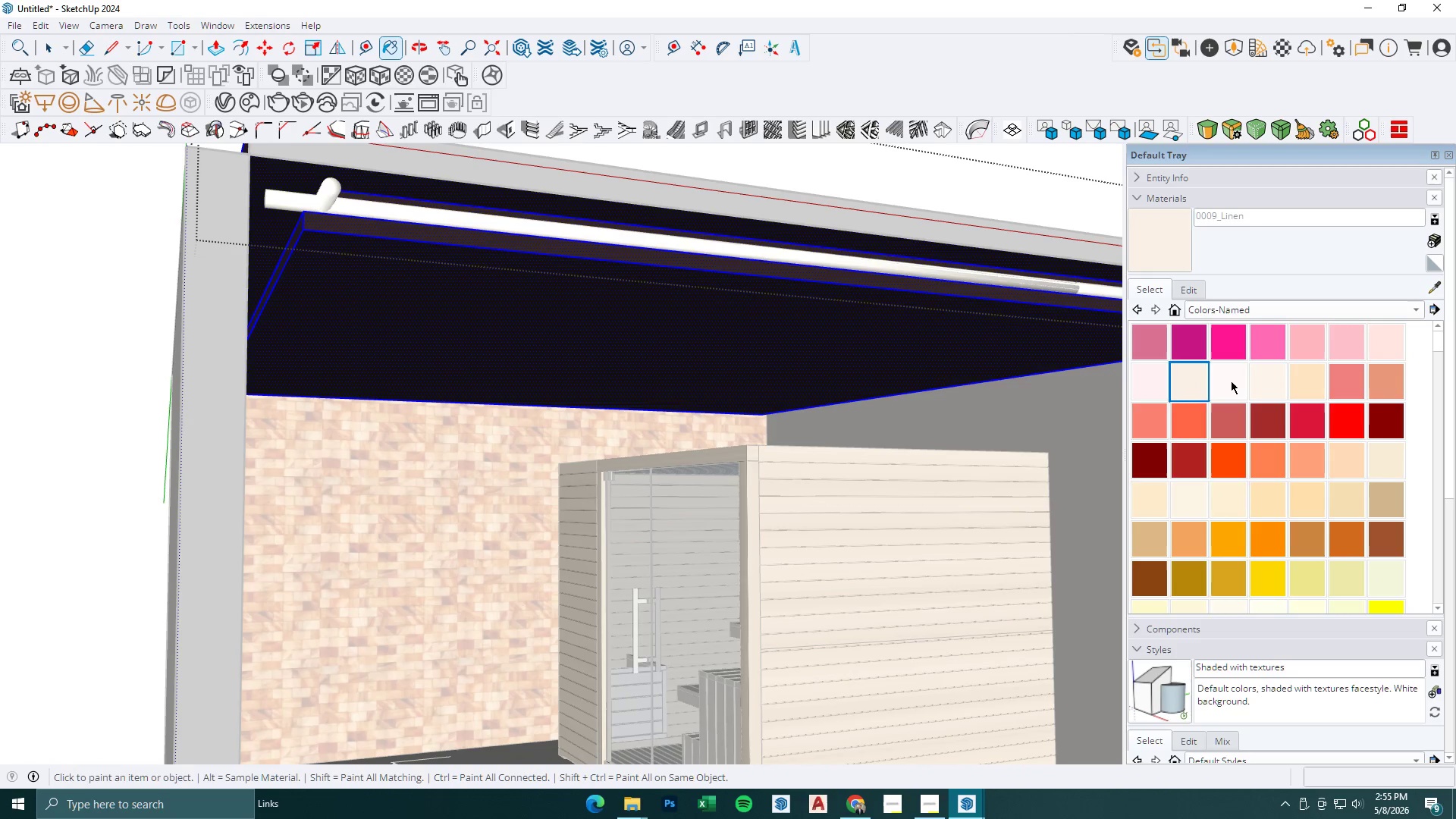 
left_click([1231, 381])
 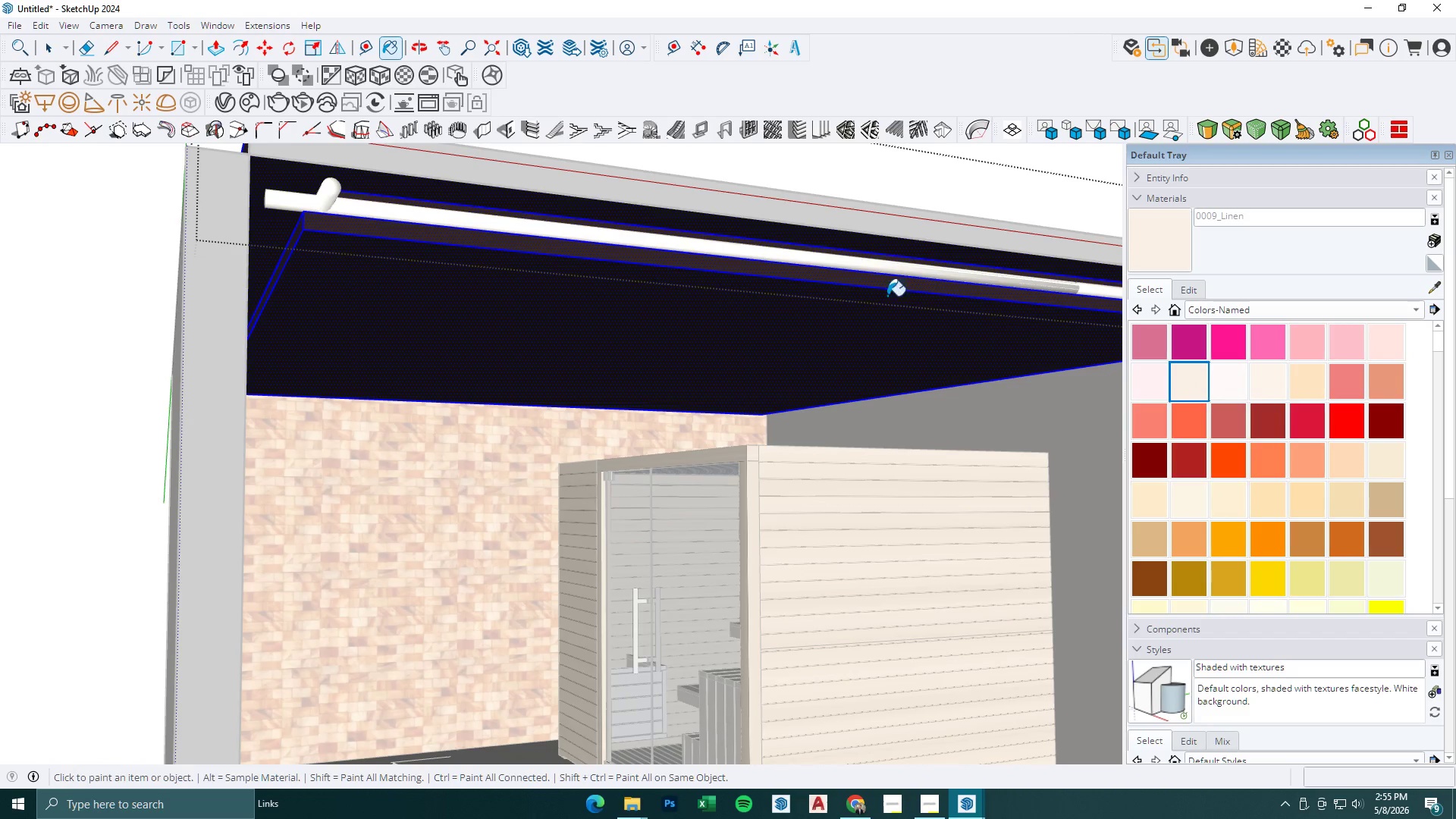 
left_click([719, 290])
 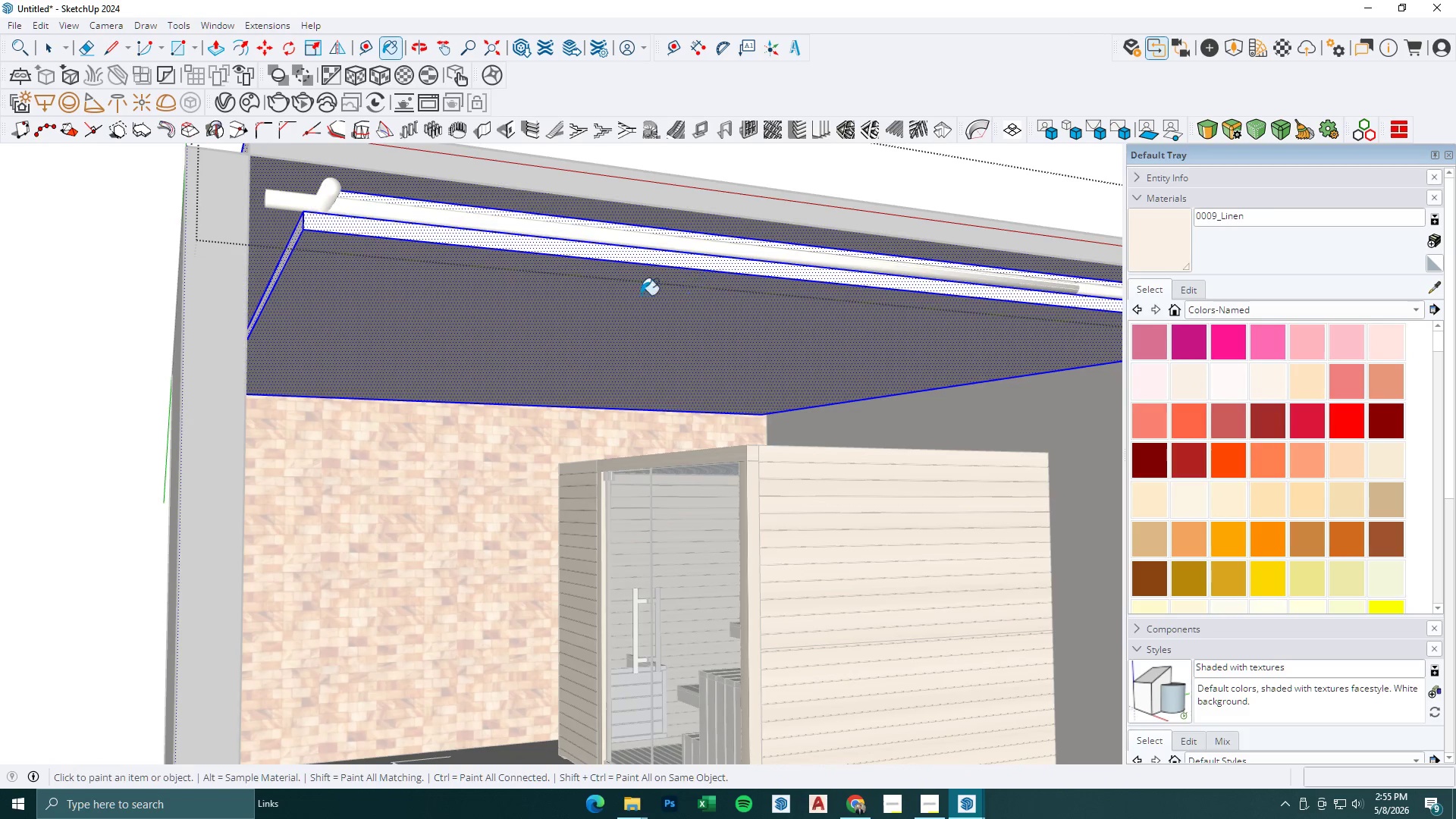 
key(Space)
 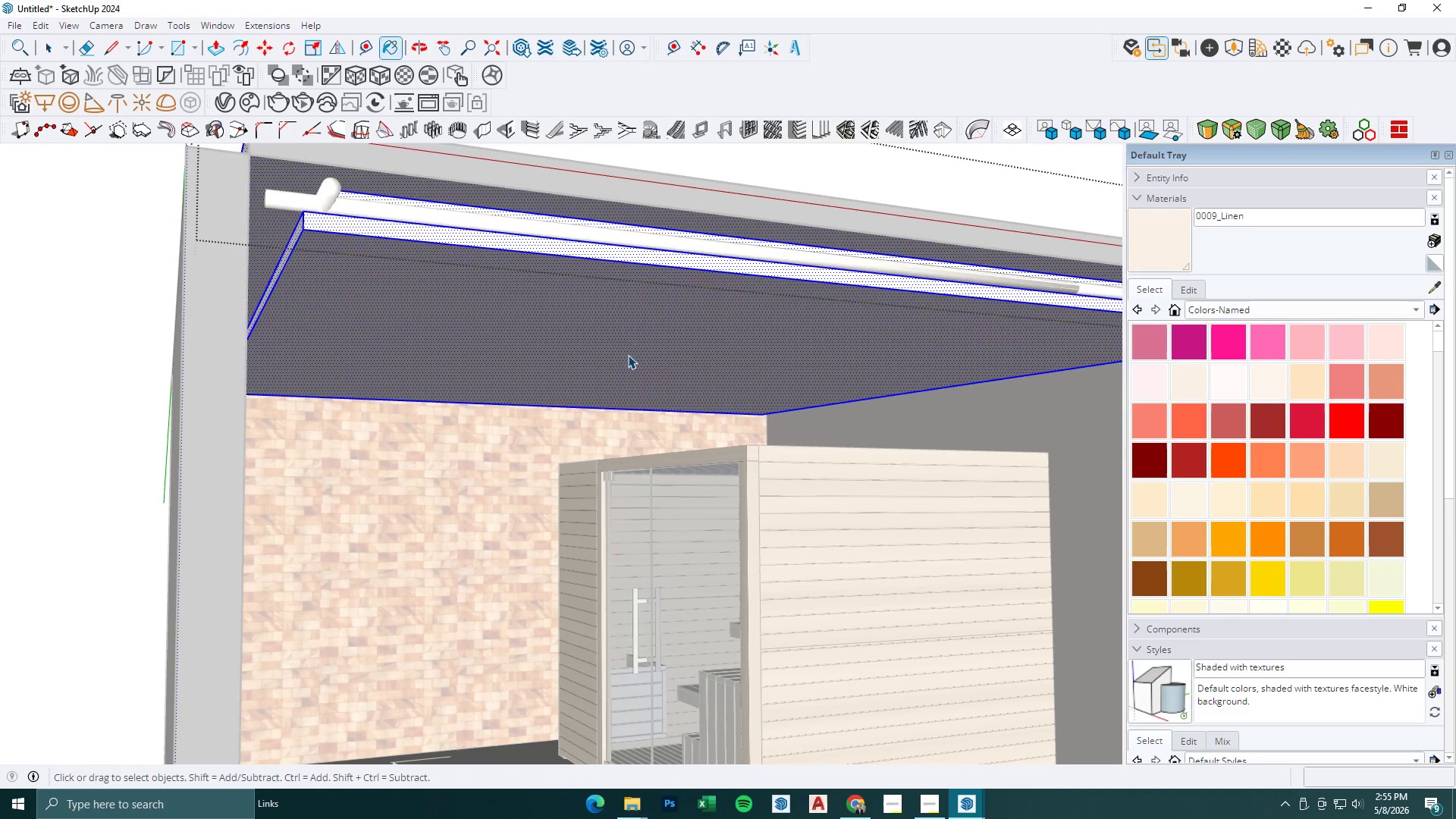 
key(Escape)
 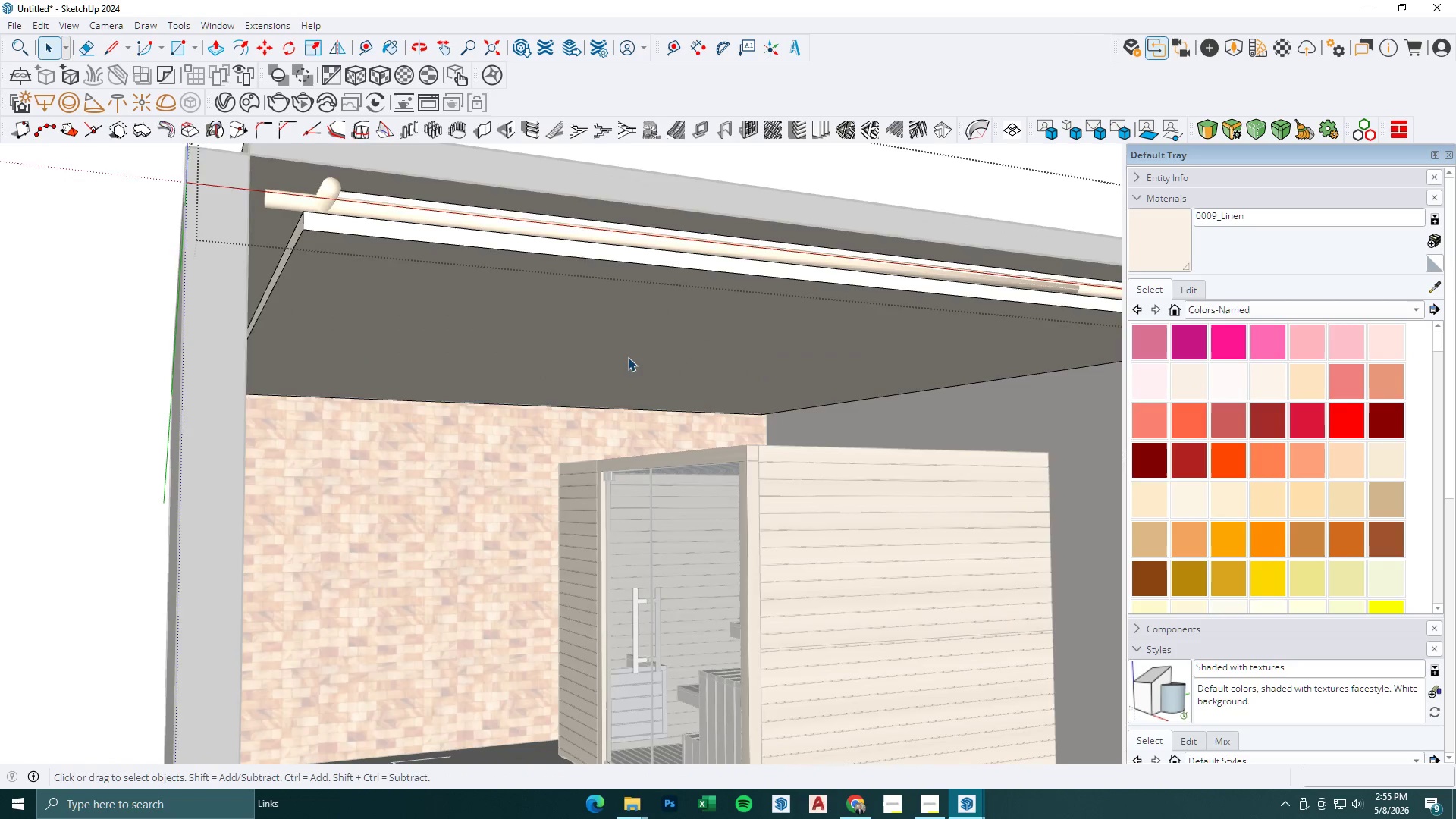 
key(Escape)
 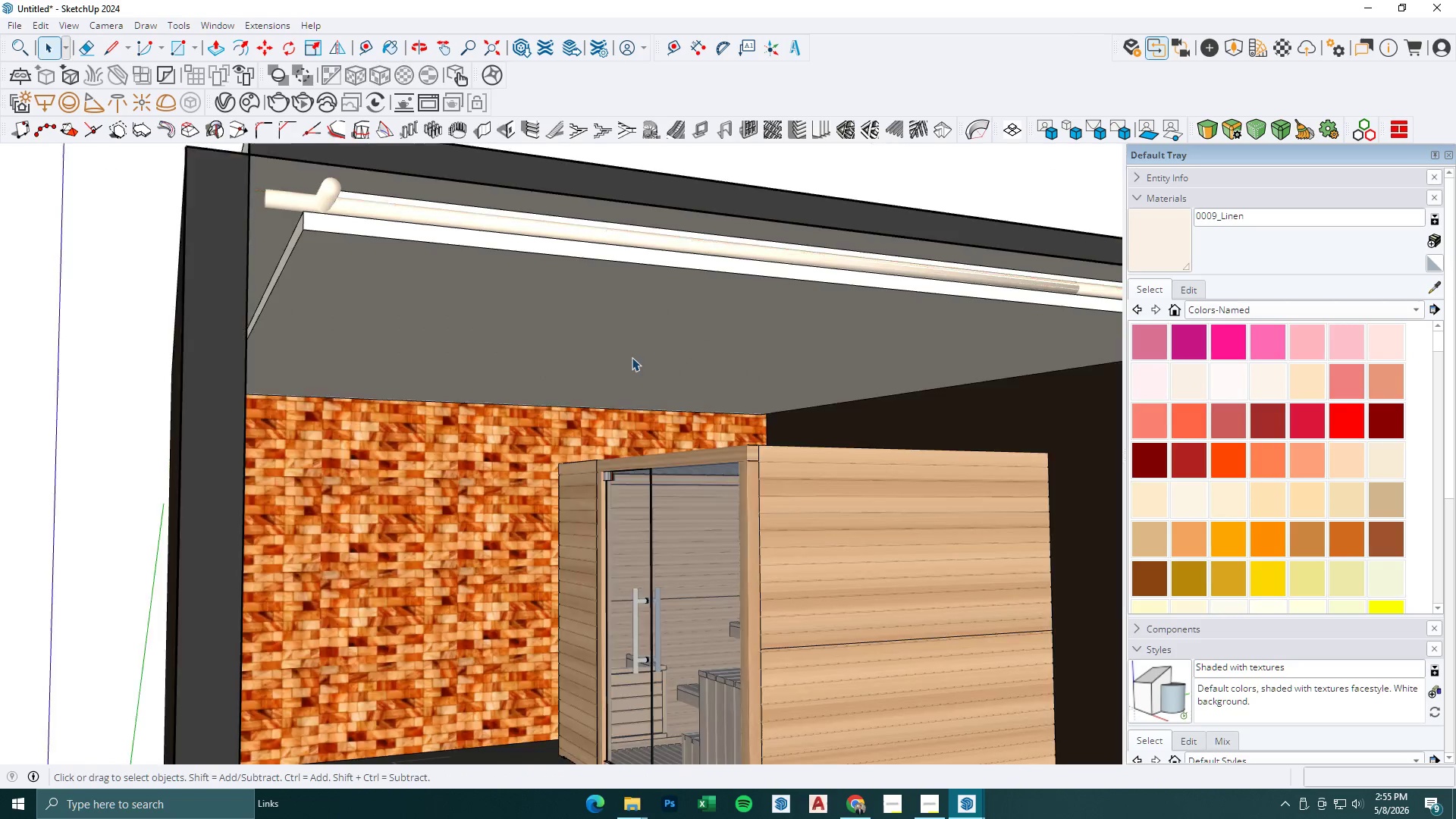 
key(Escape)
 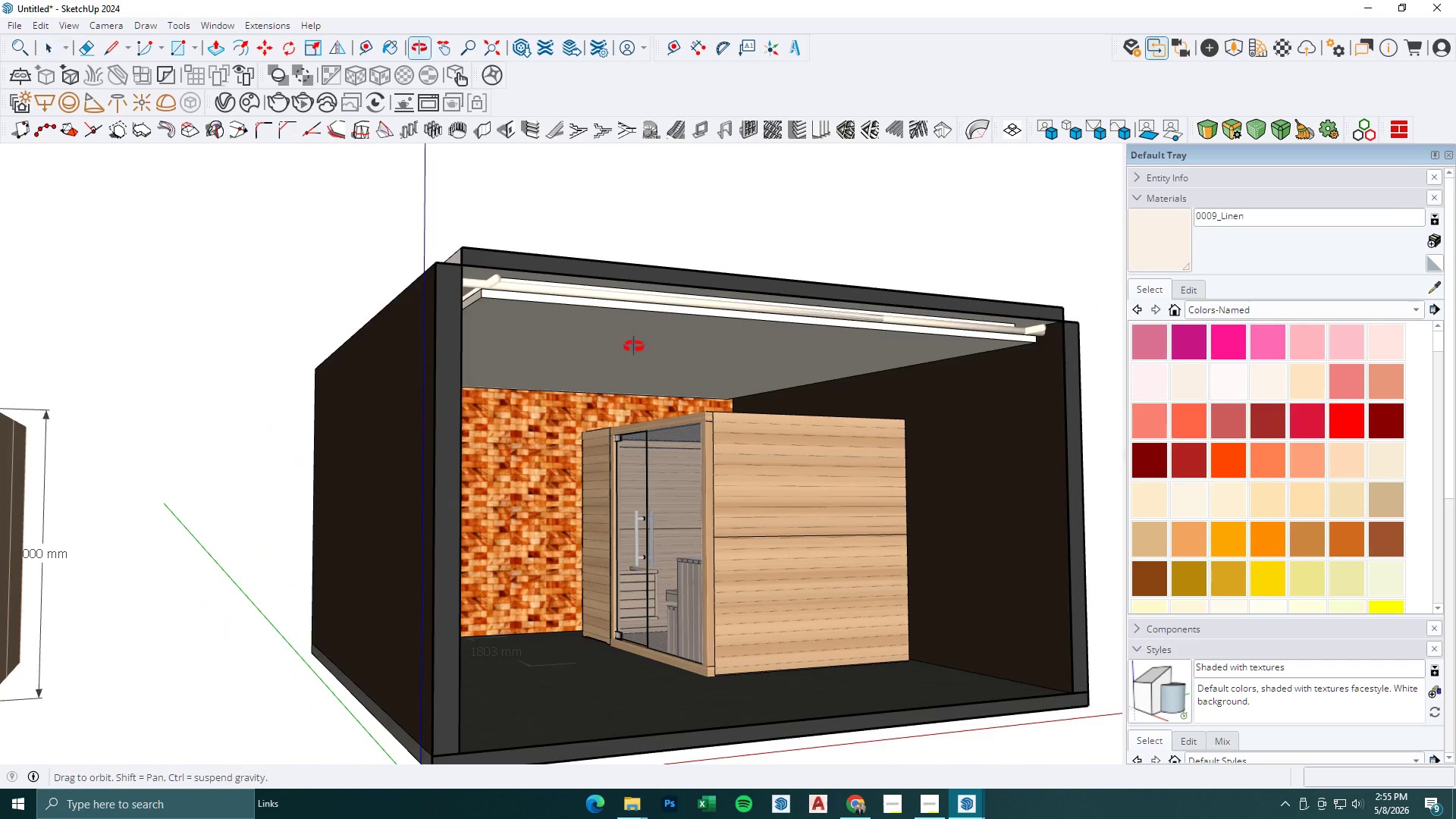 
scroll: coordinate [657, 357], scroll_direction: down, amount: 5.0
 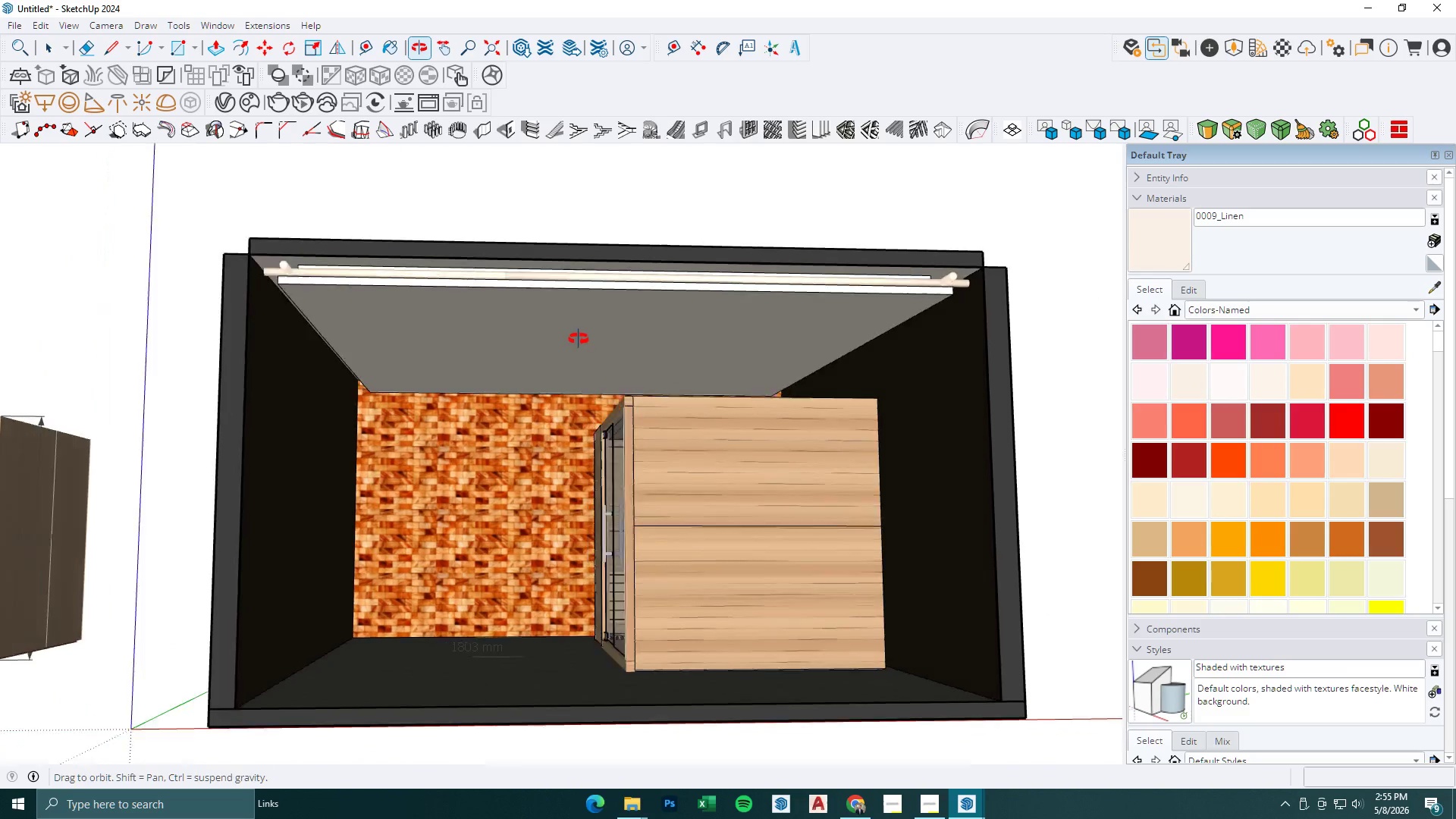 
key(Space)
 